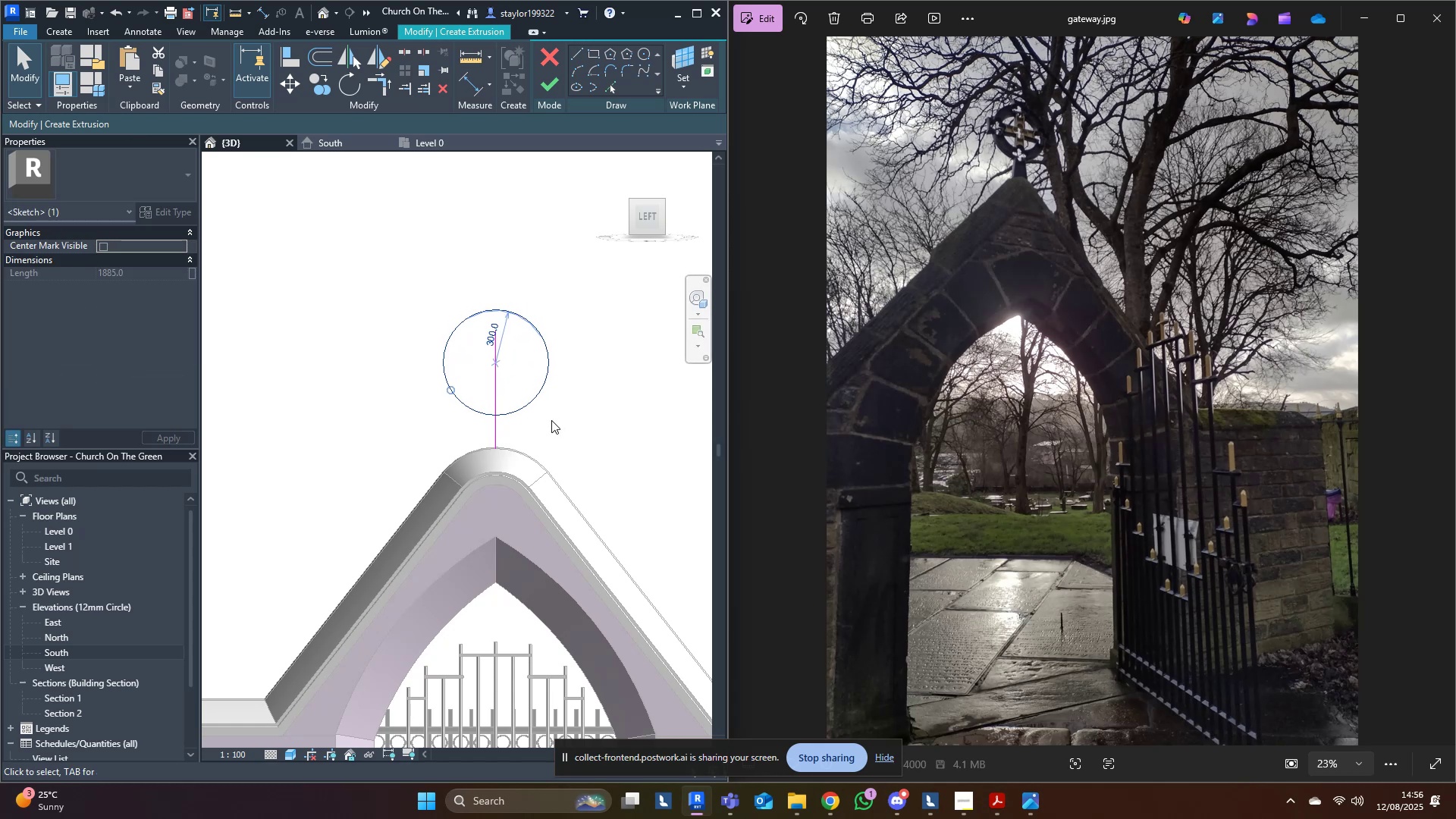 
key(ArrowDown)
 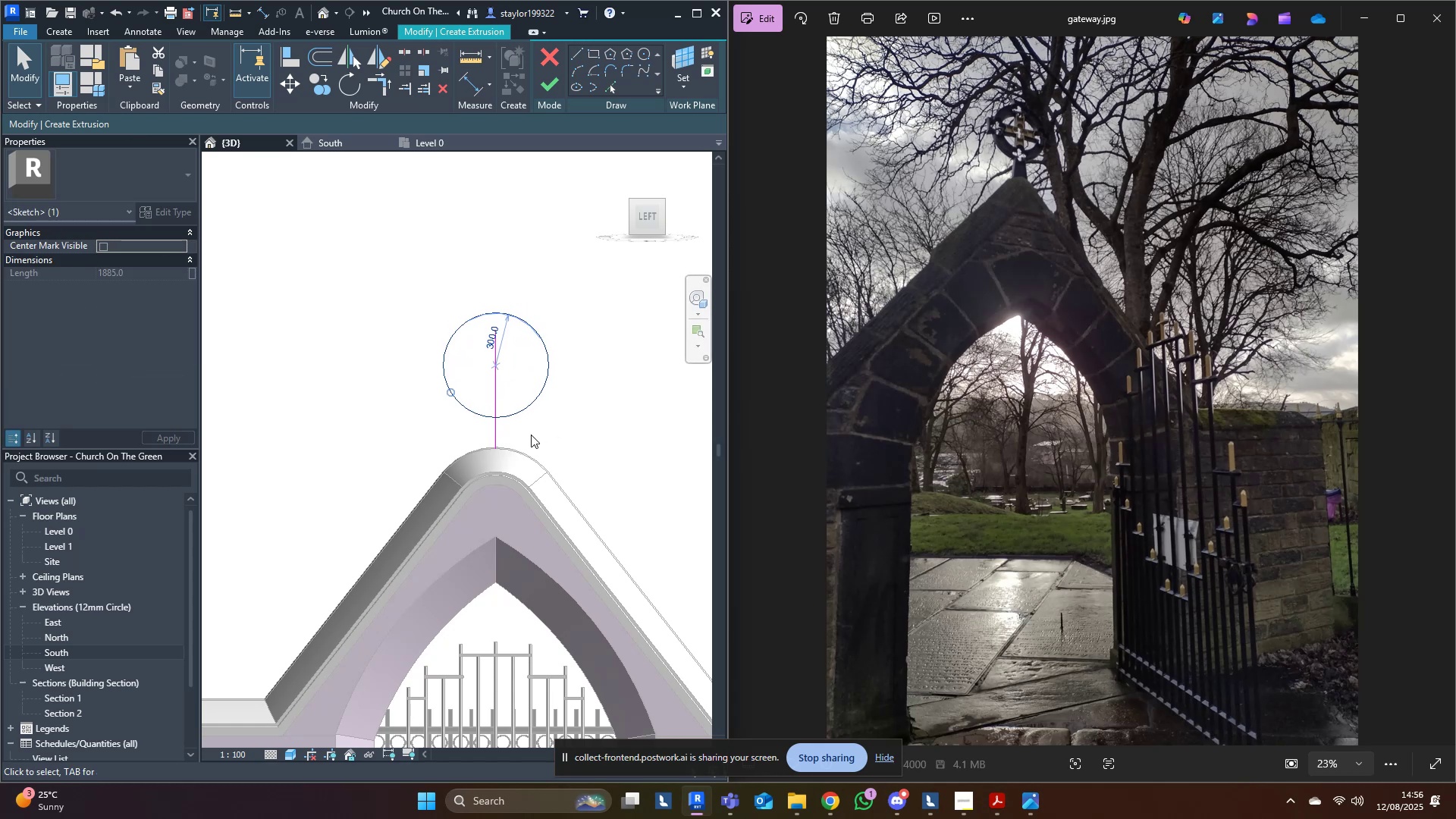 
left_click([496, 431])
 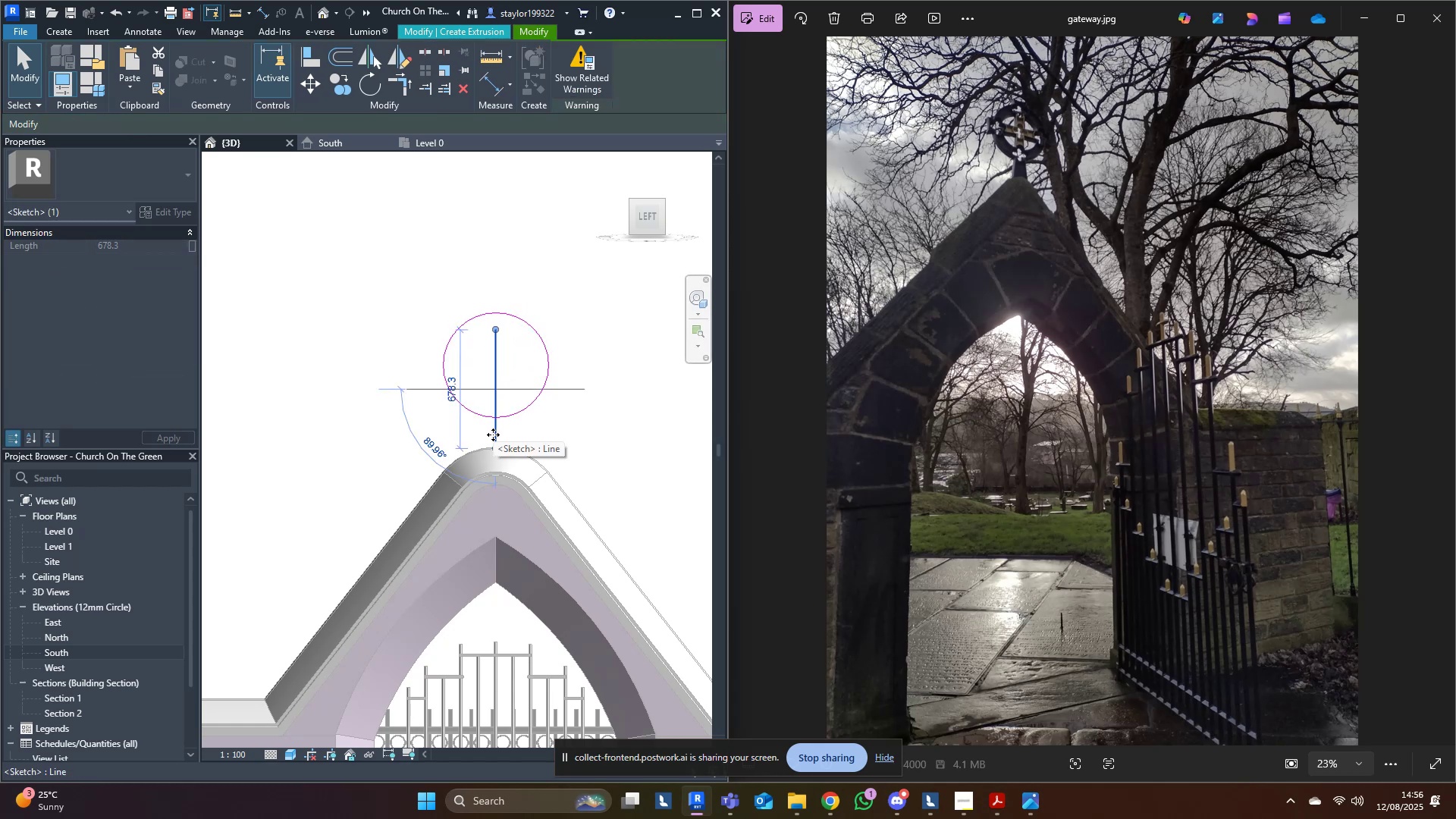 
scroll: coordinate [493, 435], scroll_direction: up, amount: 3.0
 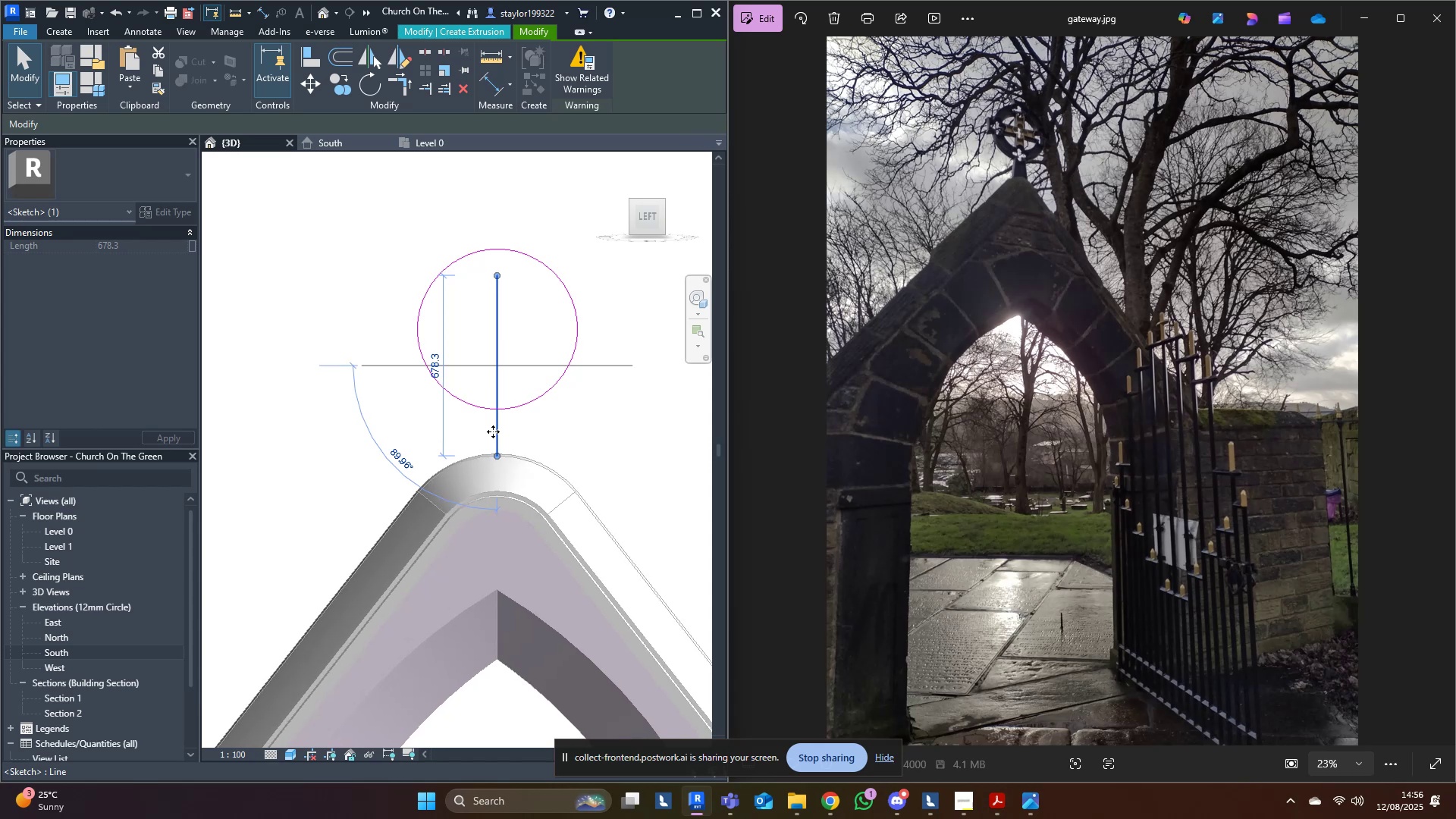 
key(M)
 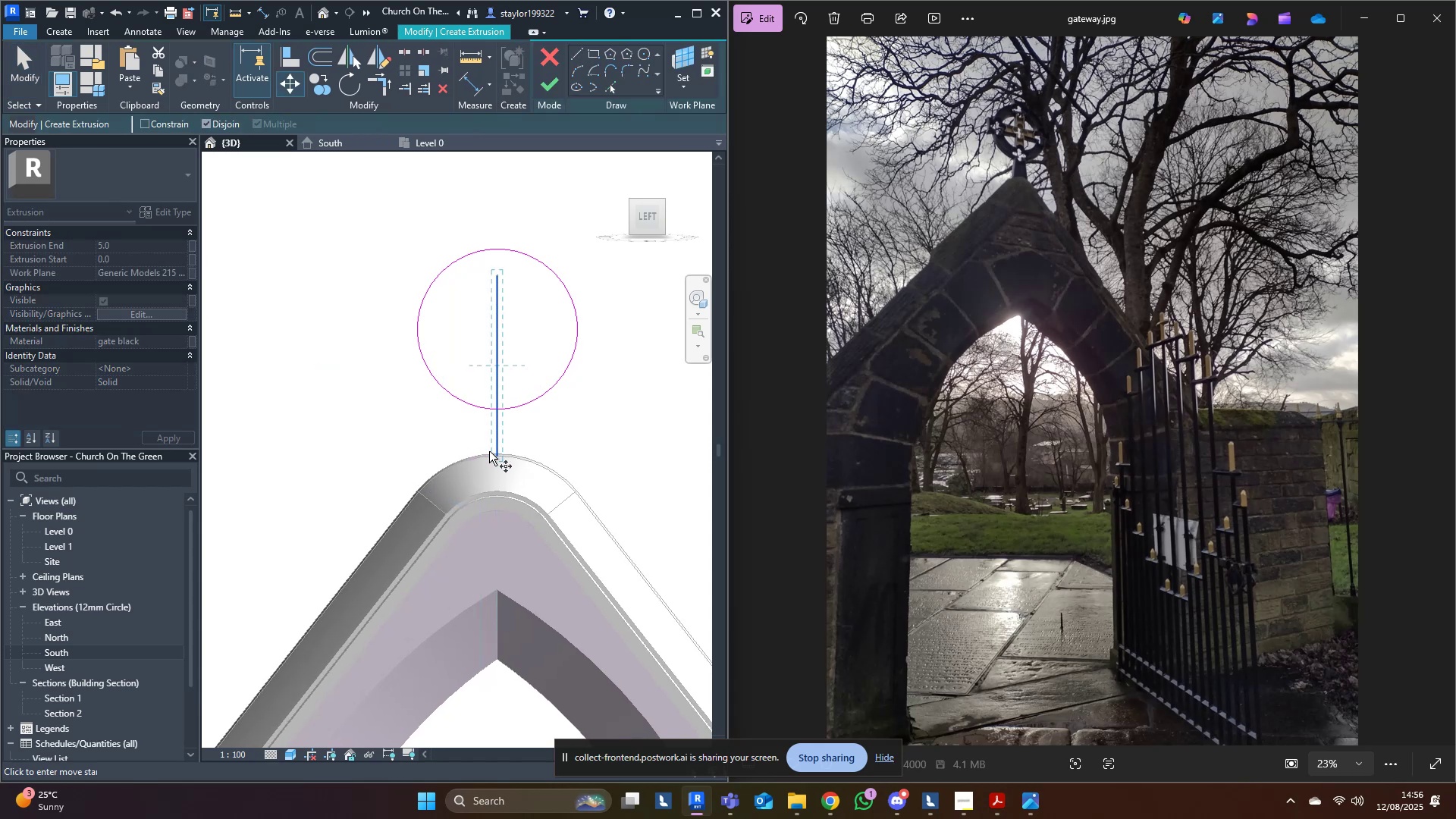 
hold_key(key=ControlLeft, duration=0.8)
 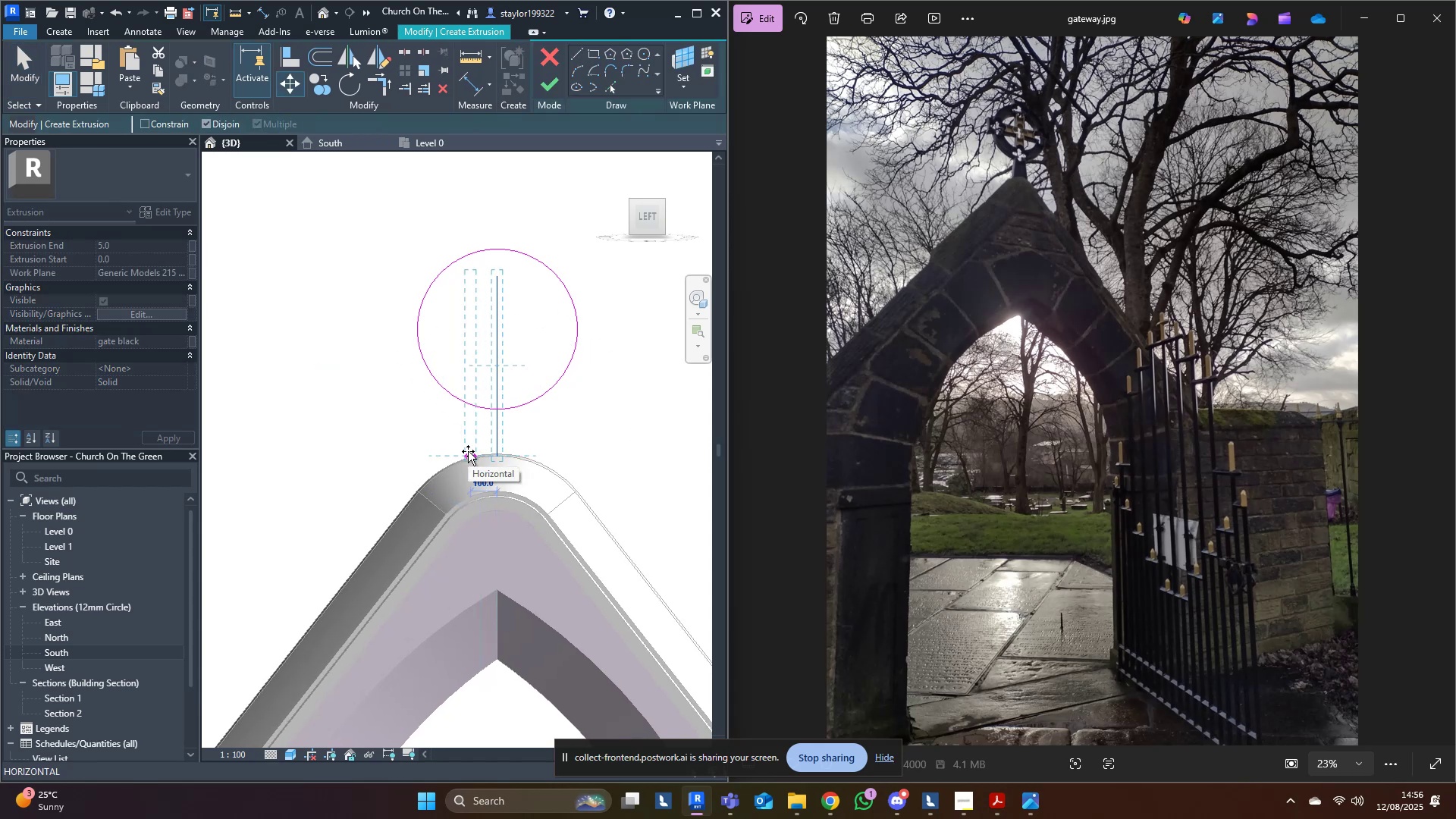 
hold_key(key=ControlLeft, duration=1.23)
left_click([468, 451])
 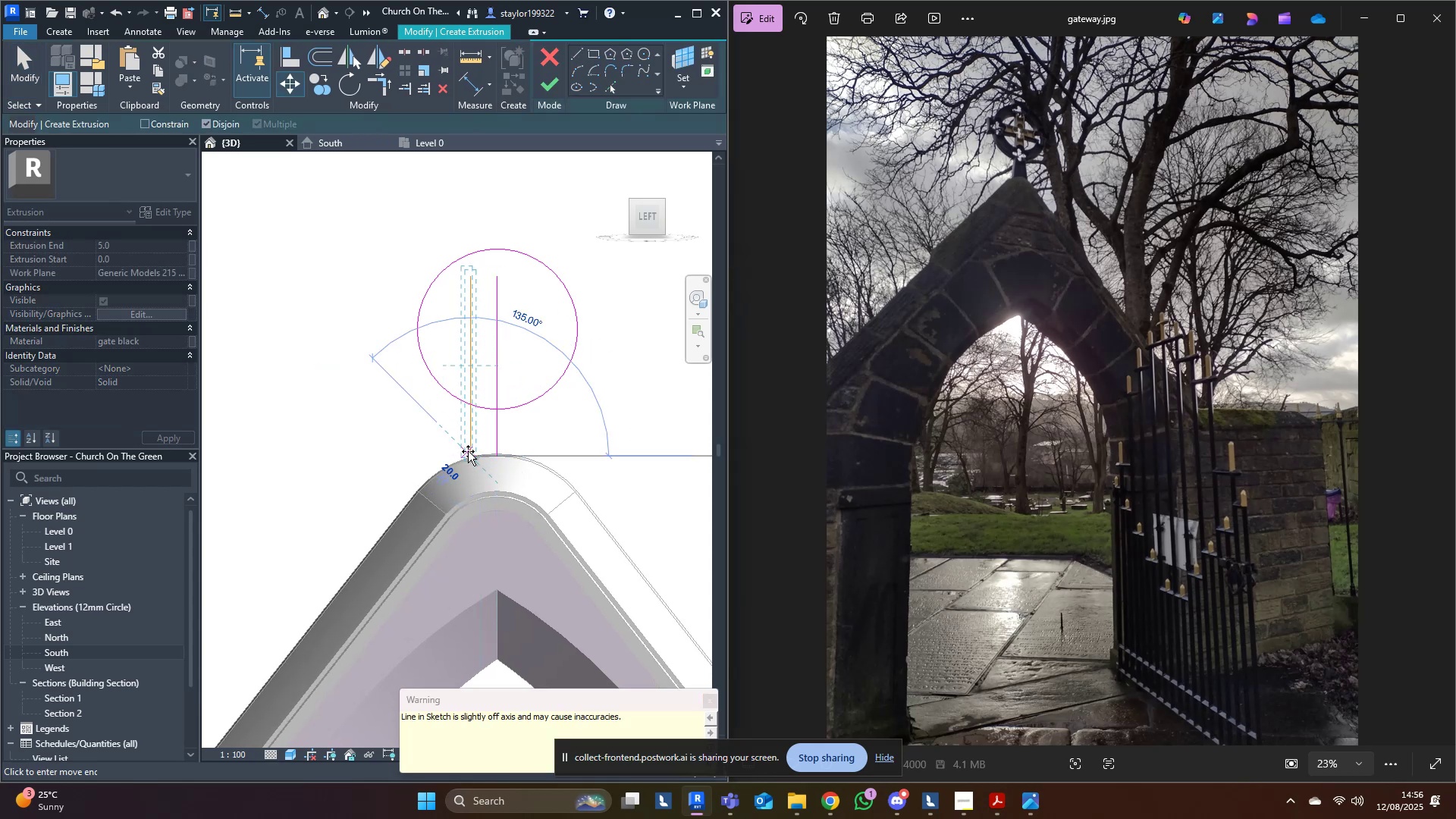 
key(Escape)
 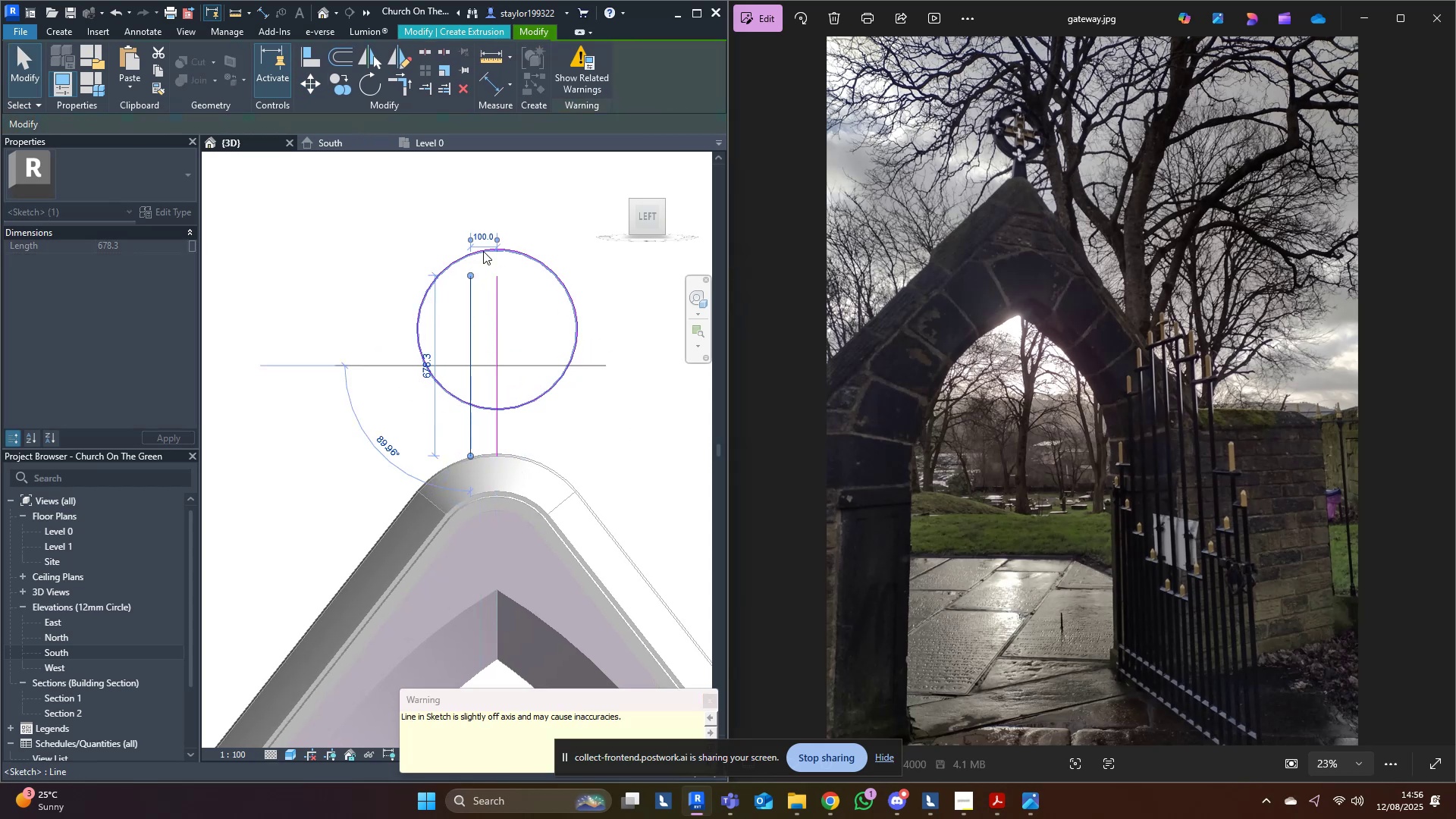 
key(Escape)
 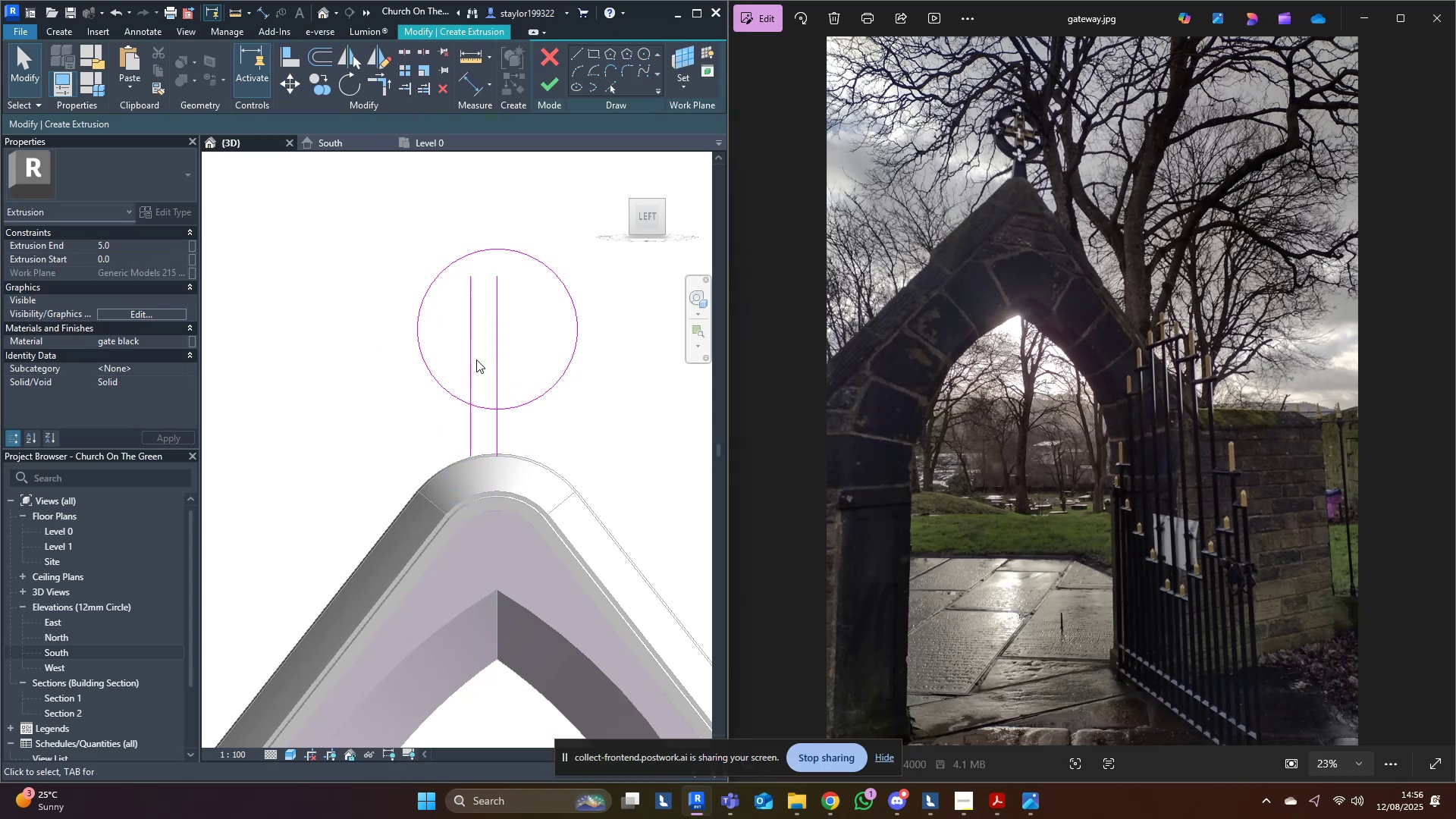 
double_click([475, 347])
 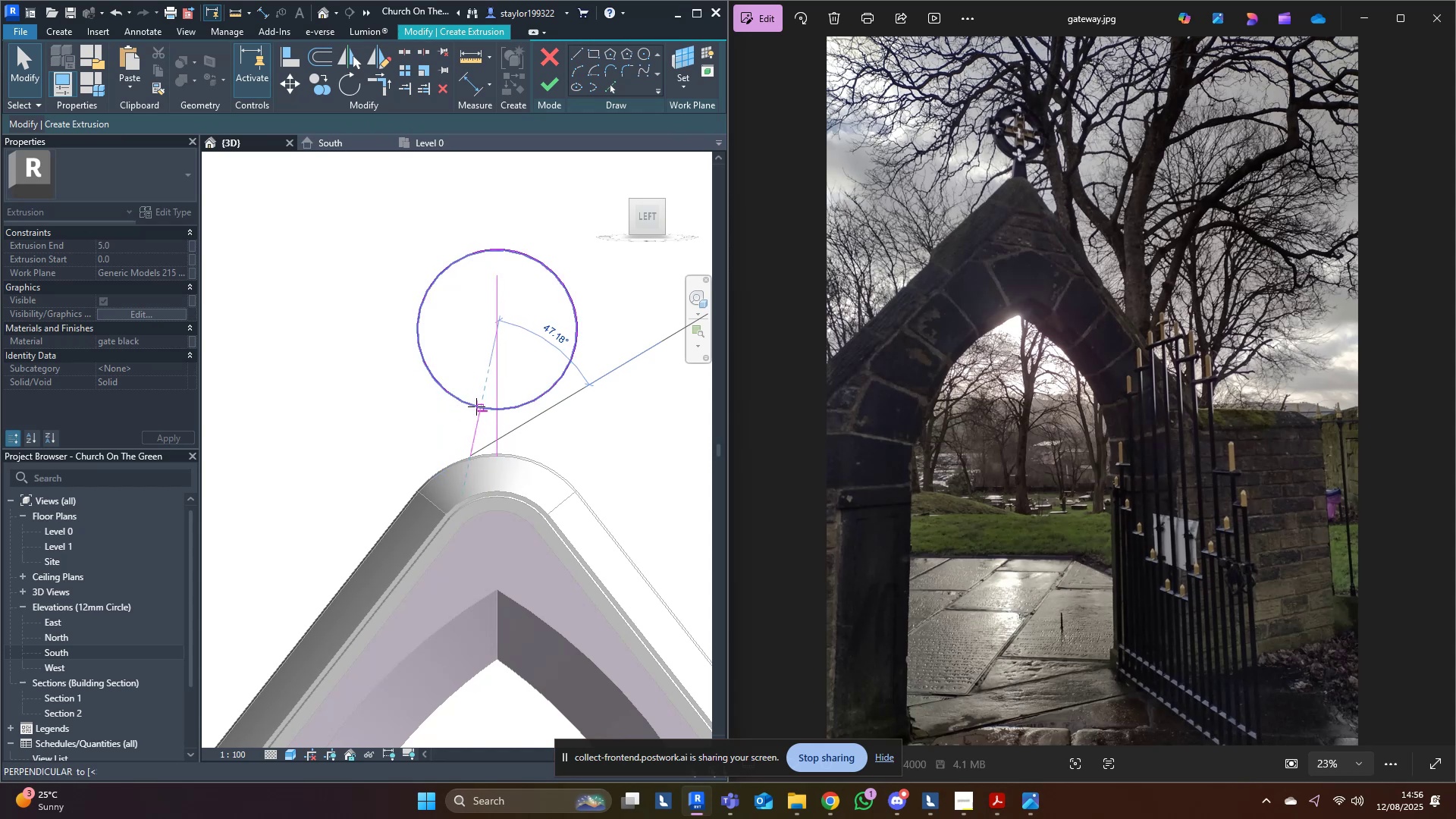 
scroll: coordinate [467, 409], scroll_direction: up, amount: 5.0
 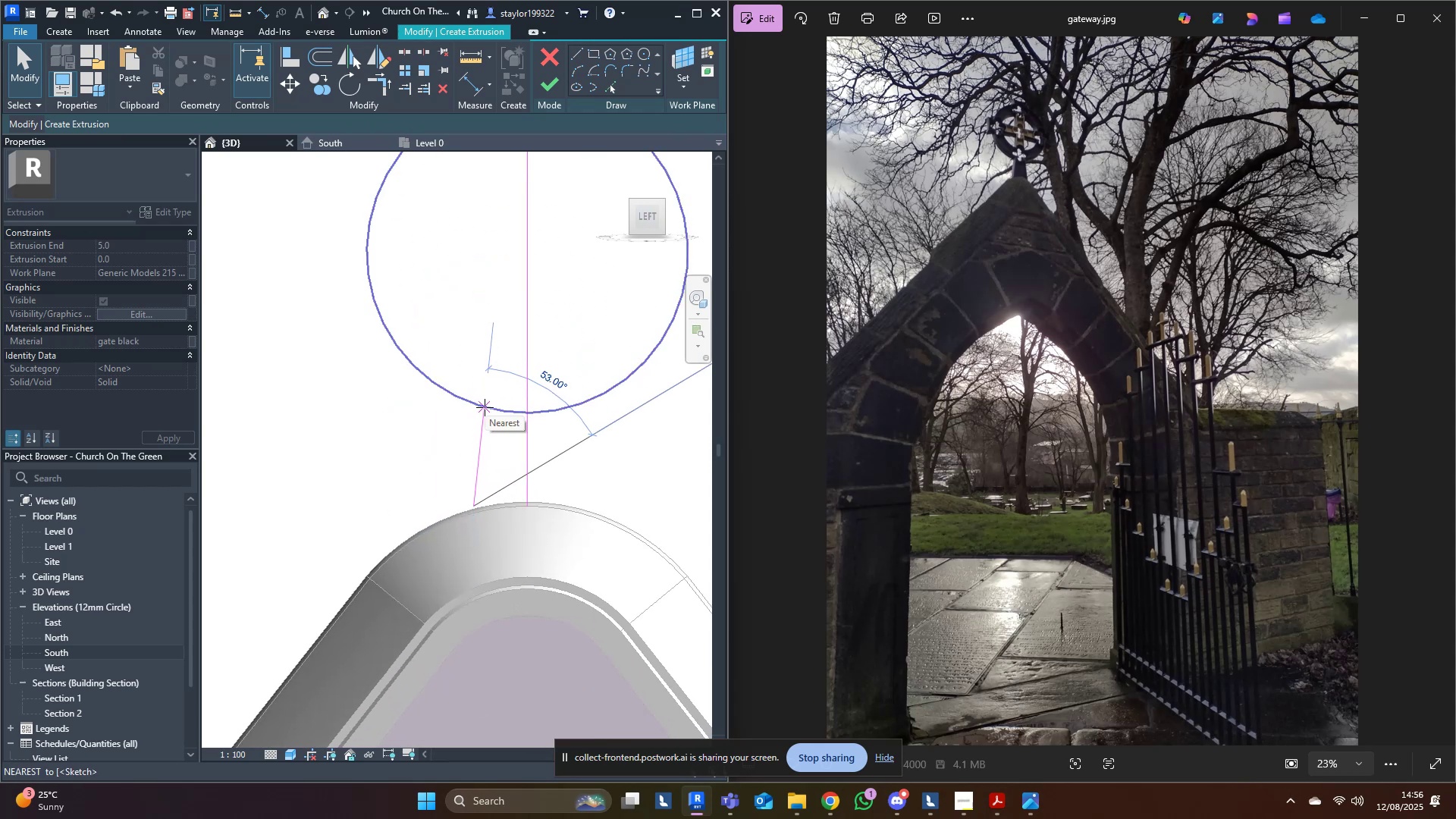 
left_click([481, 434])
 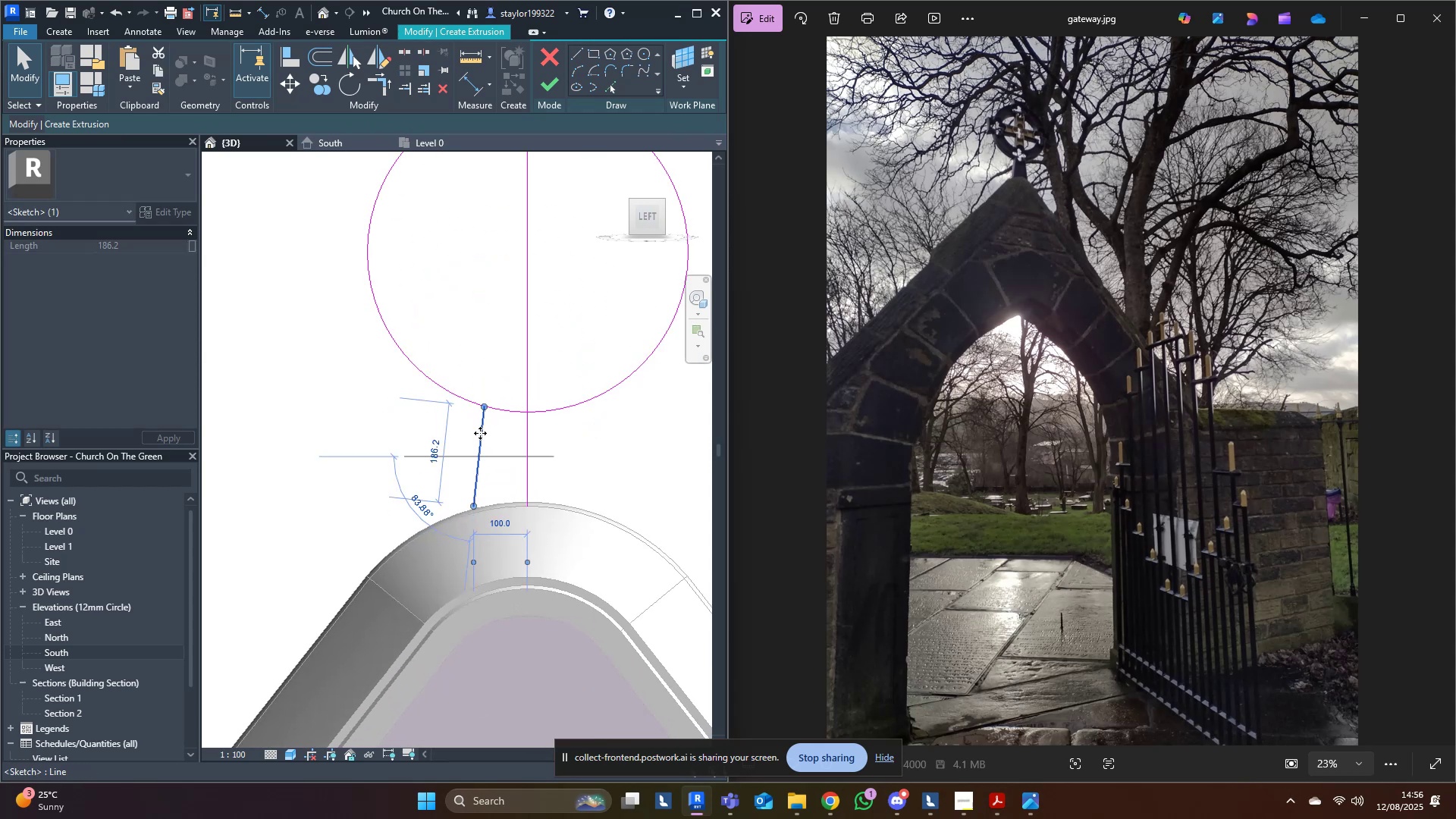 
type(dm)
 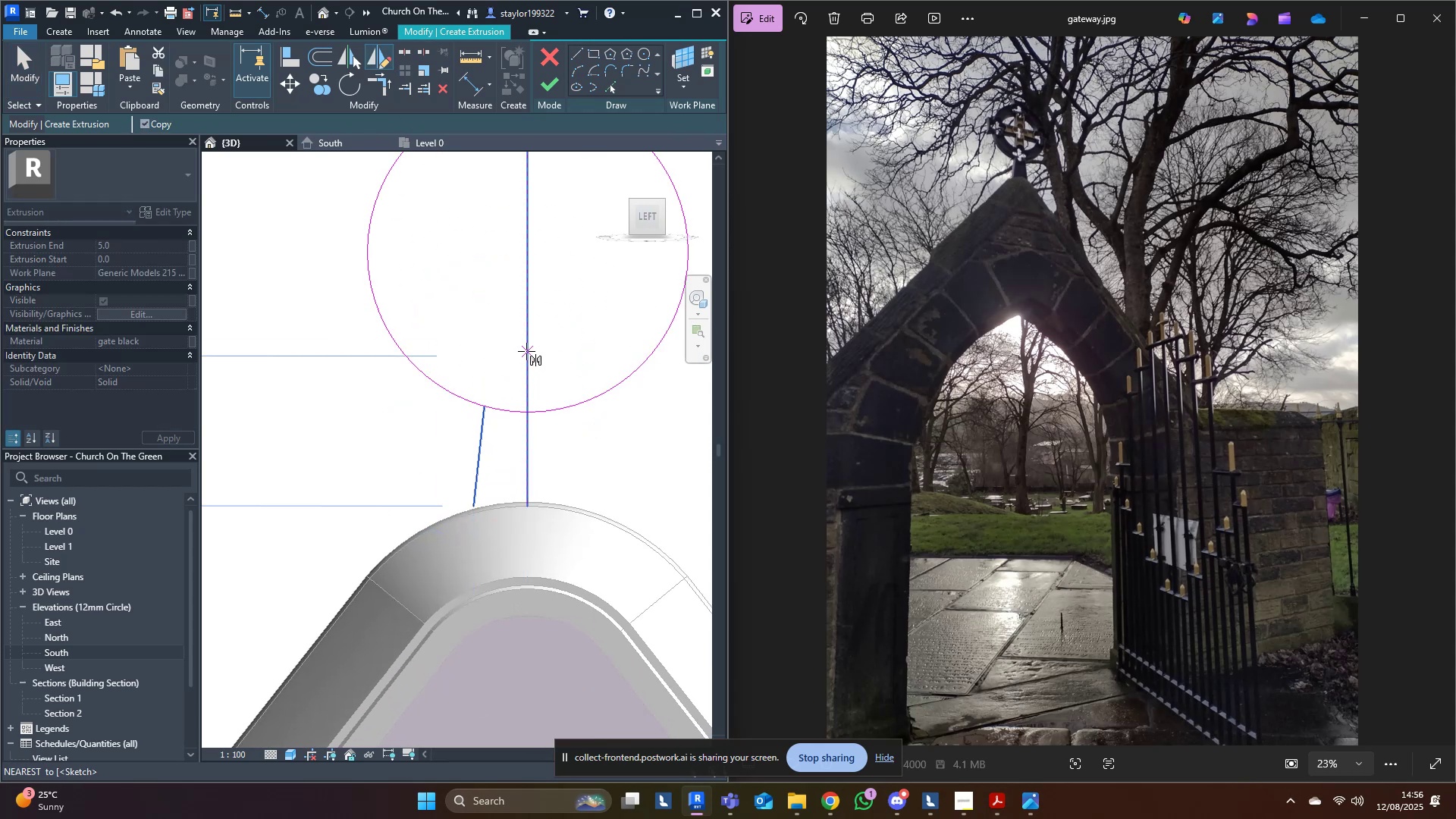 
left_click([526, 351])
 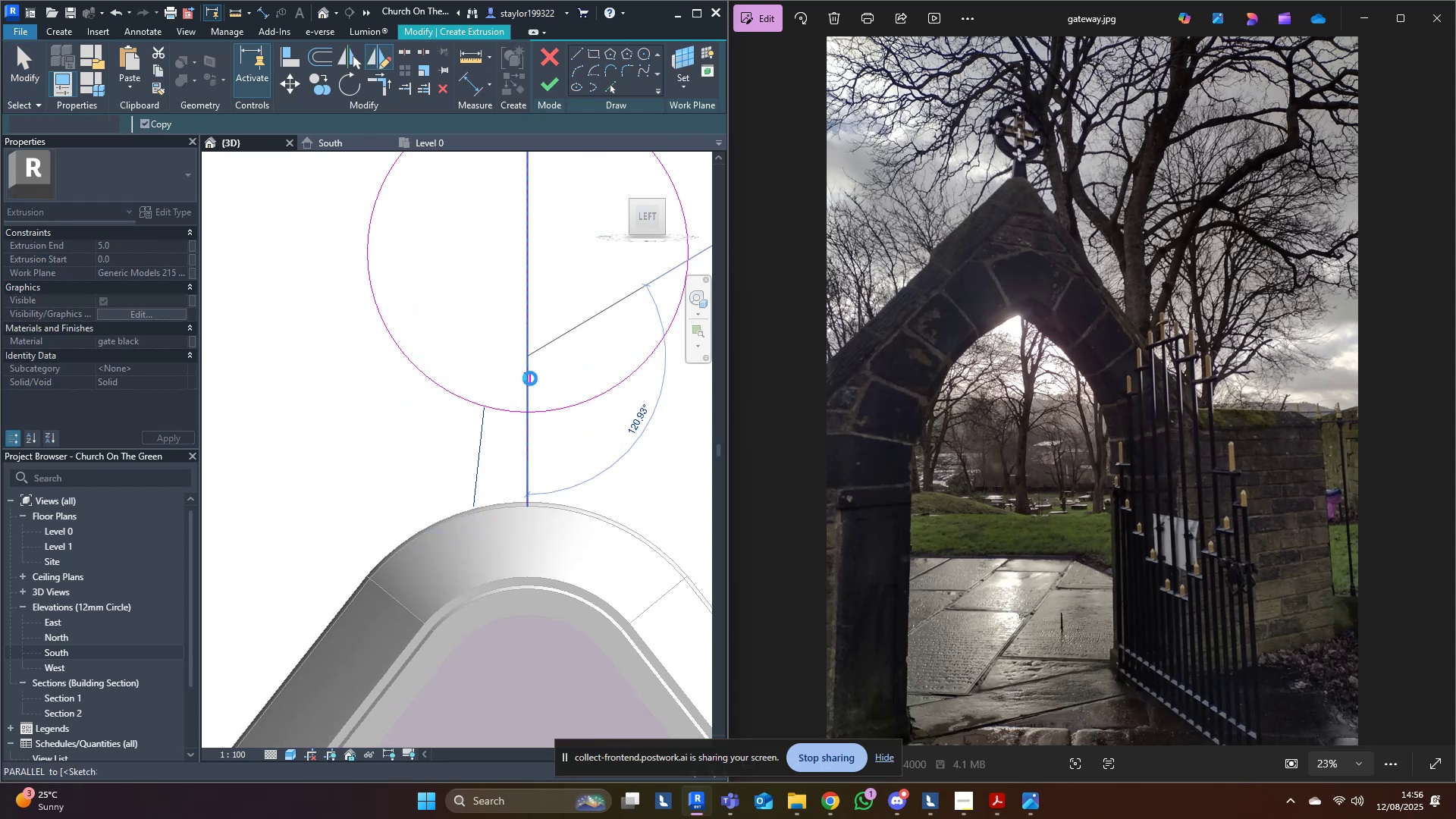 
double_click([356, 309])
 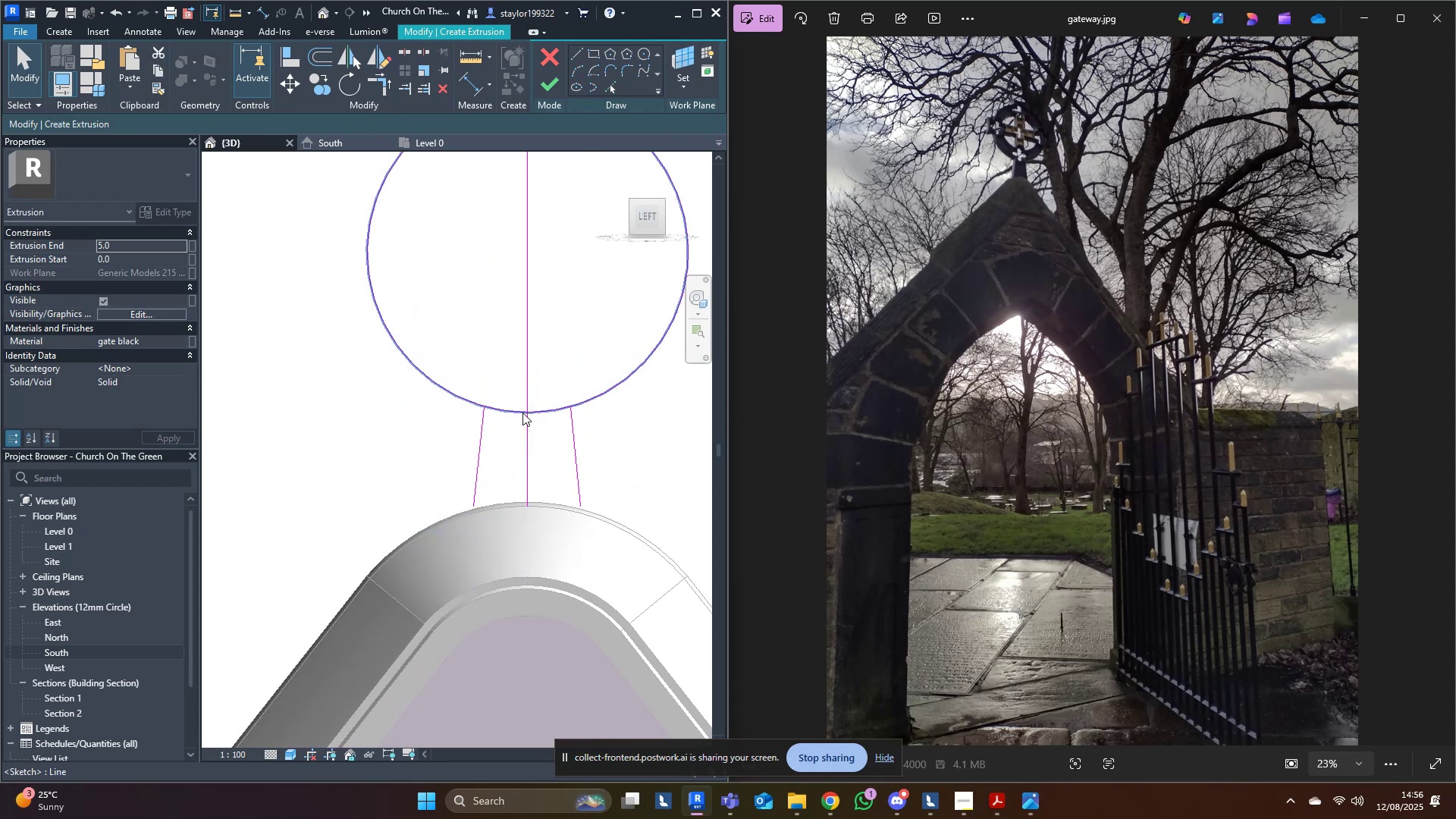 
scroll: coordinate [614, 463], scroll_direction: down, amount: 4.0
 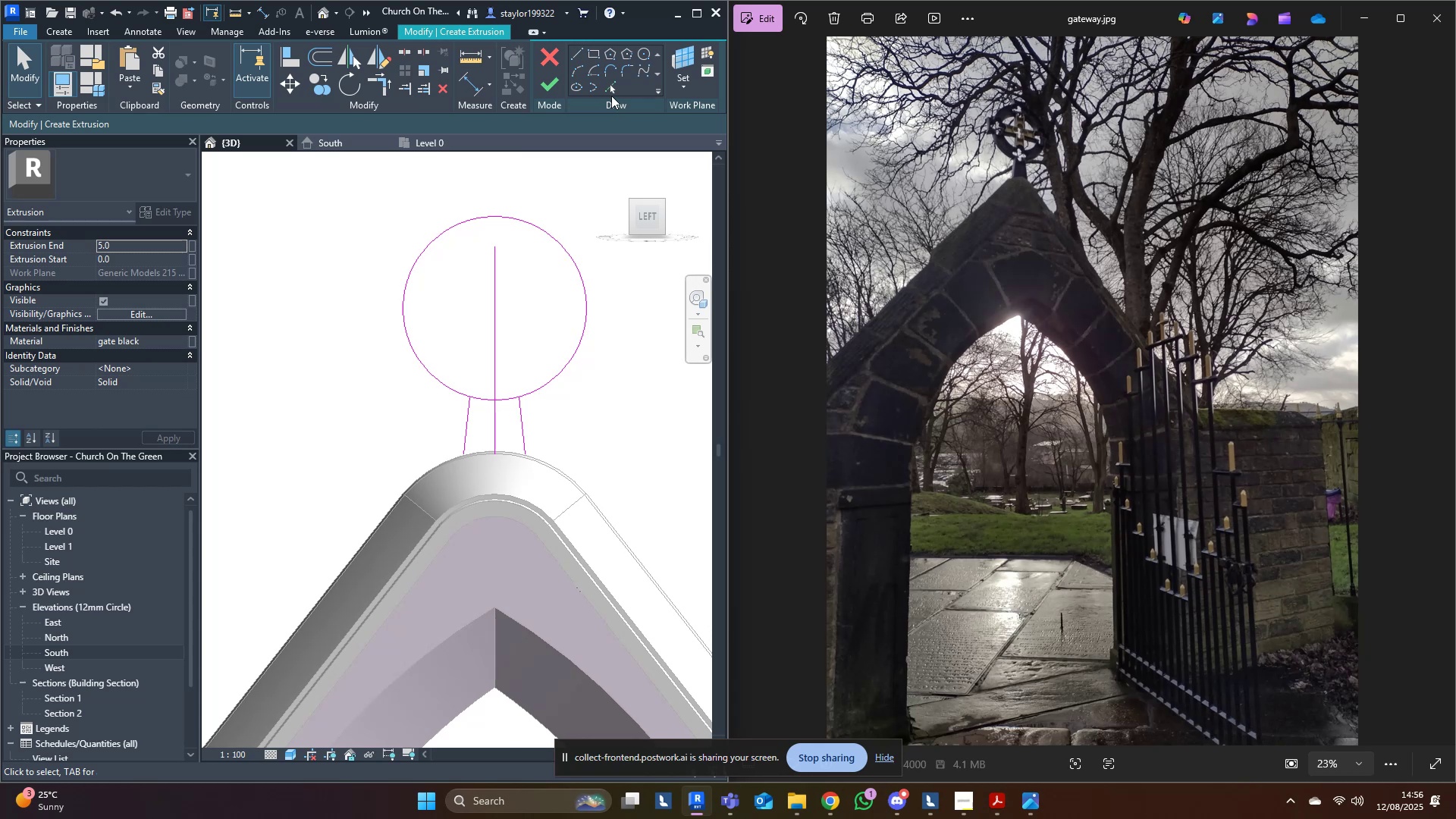 
left_click([613, 89])
 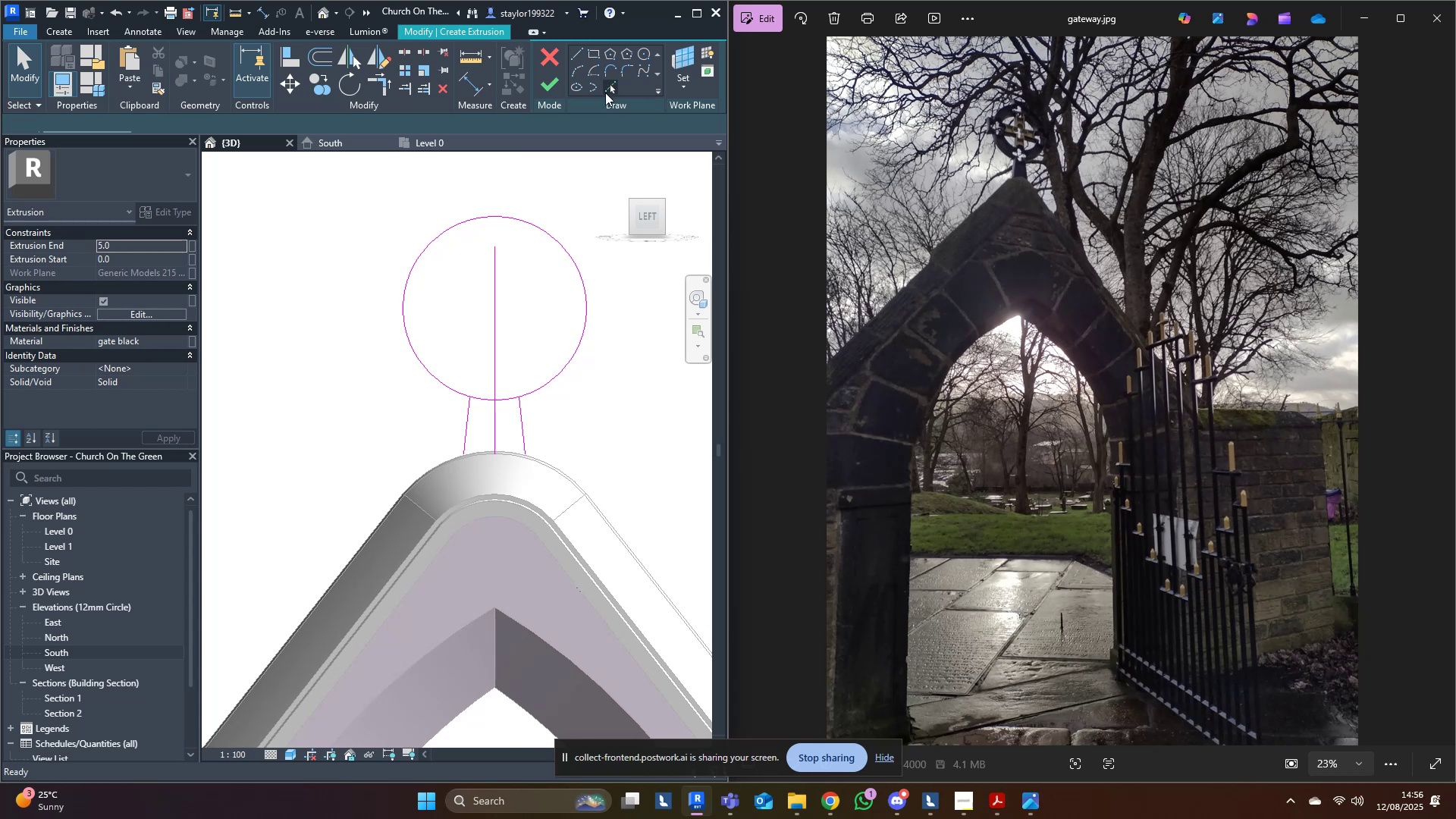 
scroll: coordinate [491, 451], scroll_direction: up, amount: 4.0
 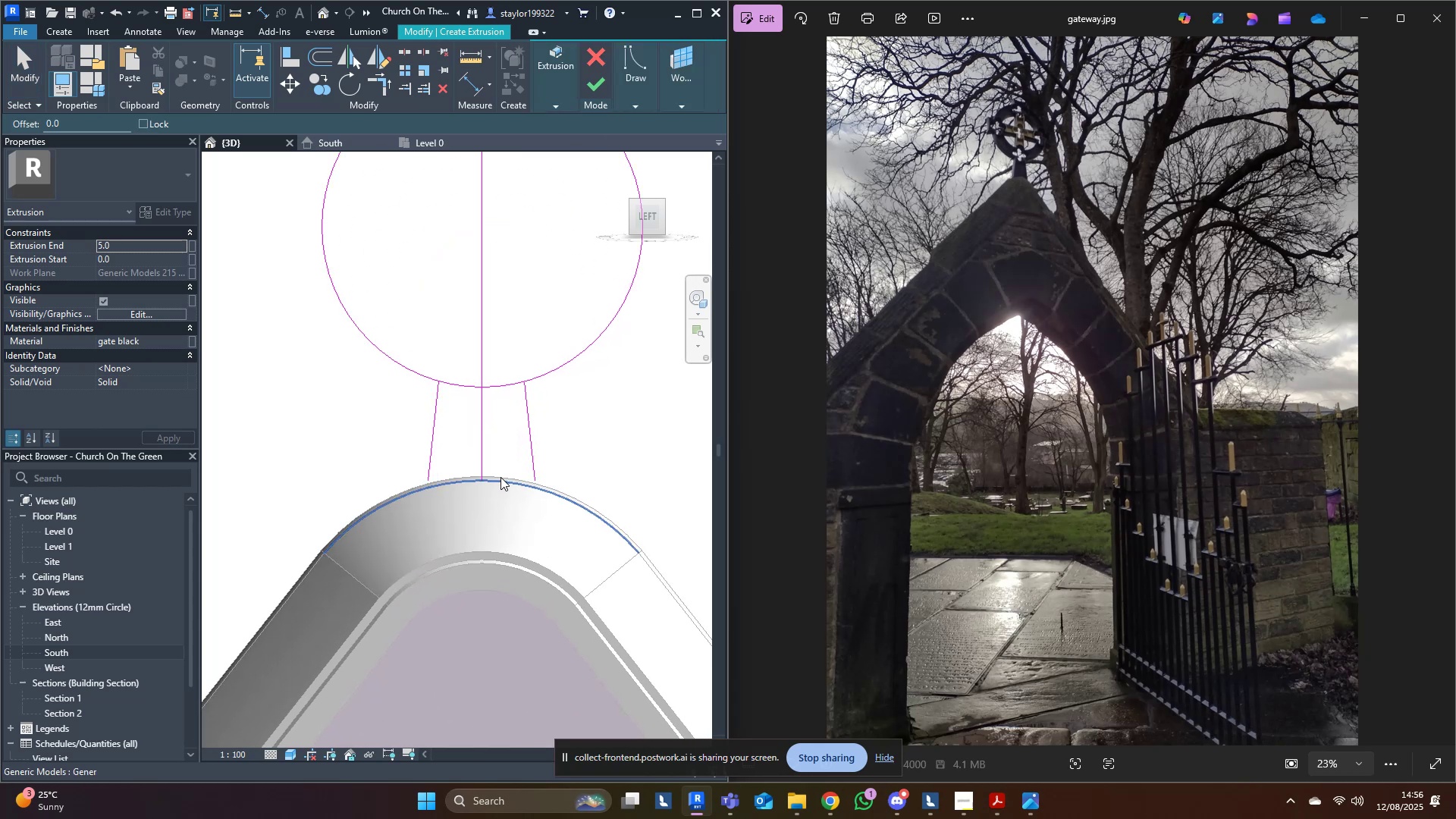 
left_click([500, 480])
 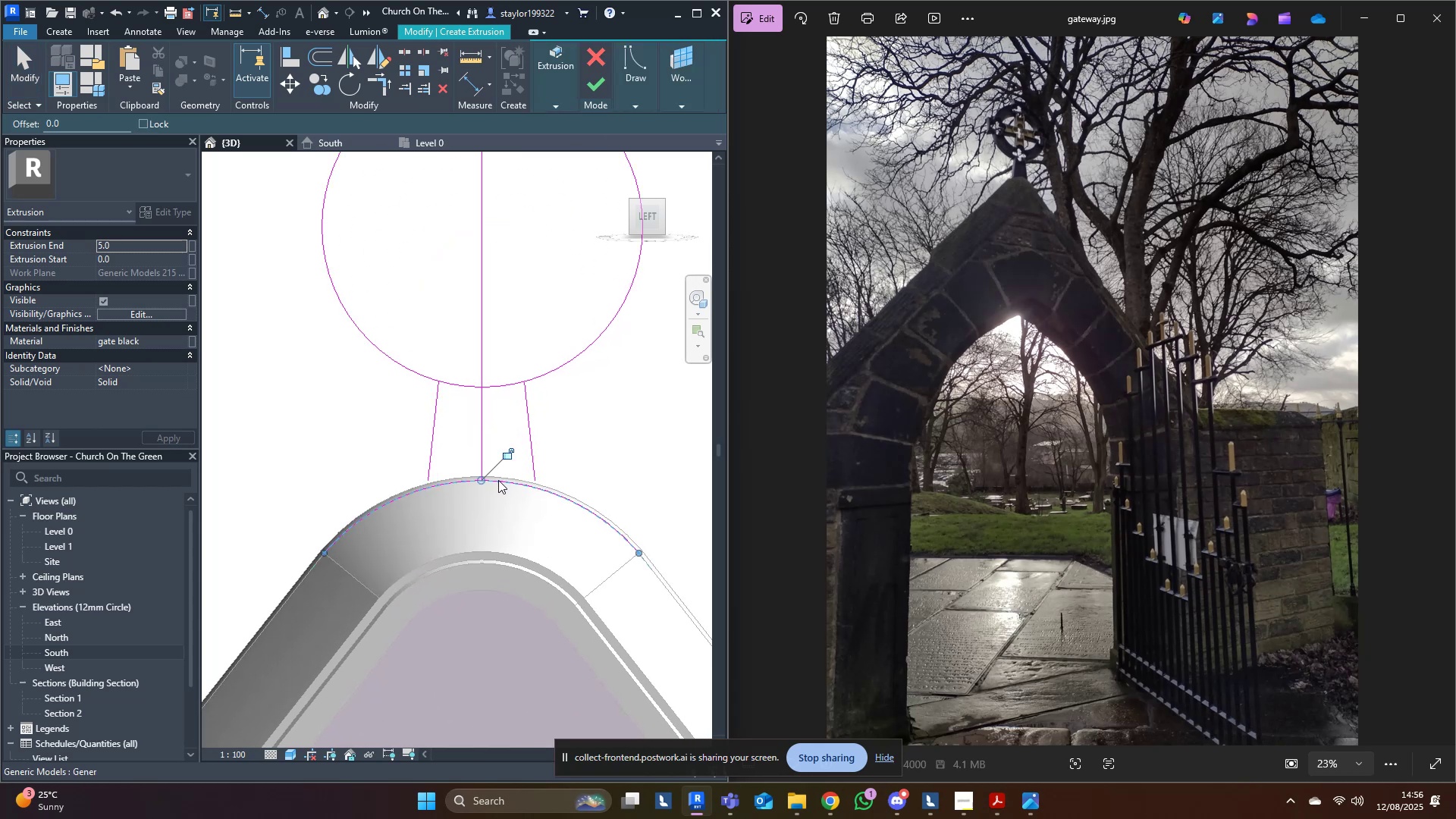 
type(tr)
 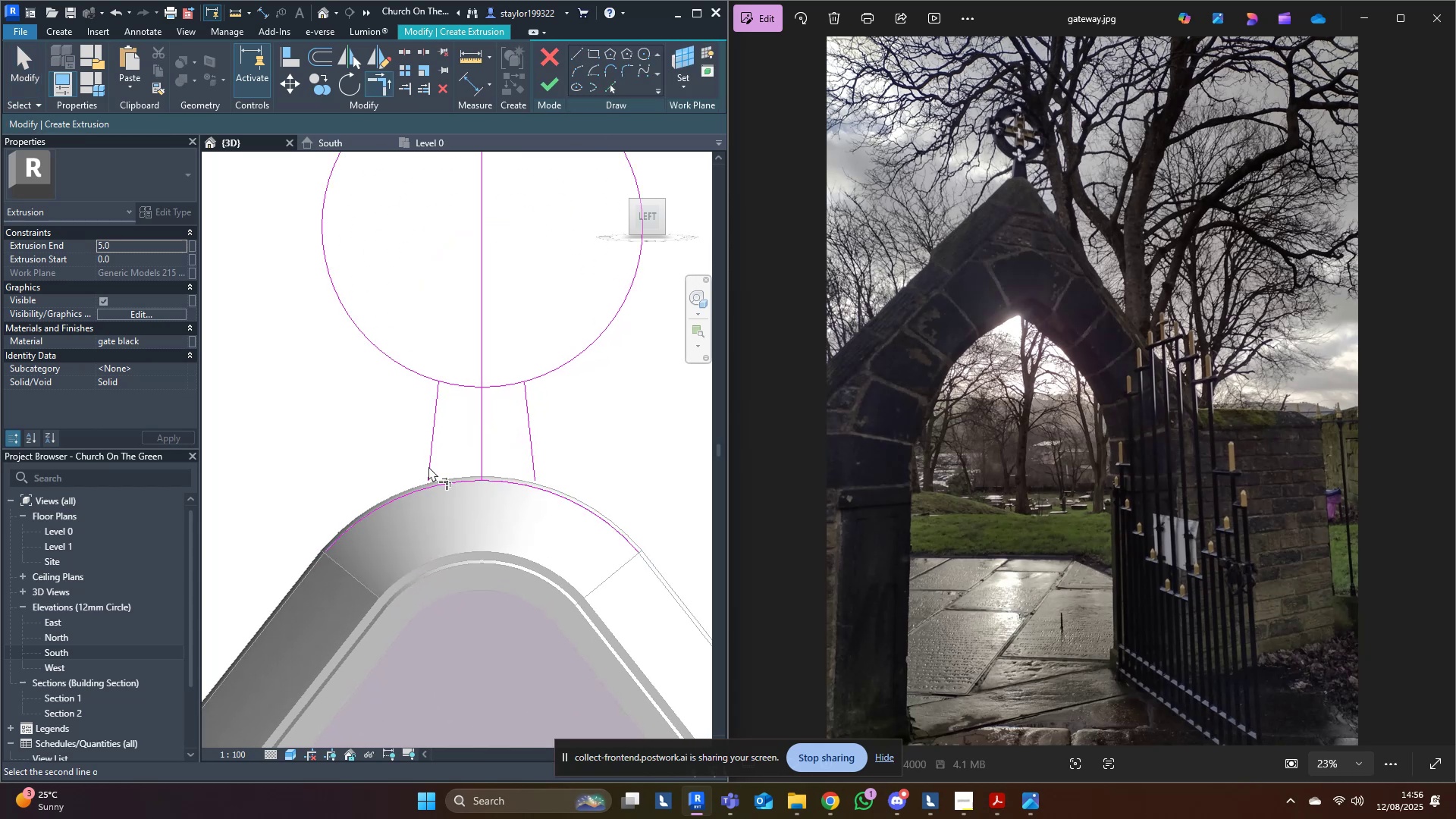 
double_click([436, 482])
 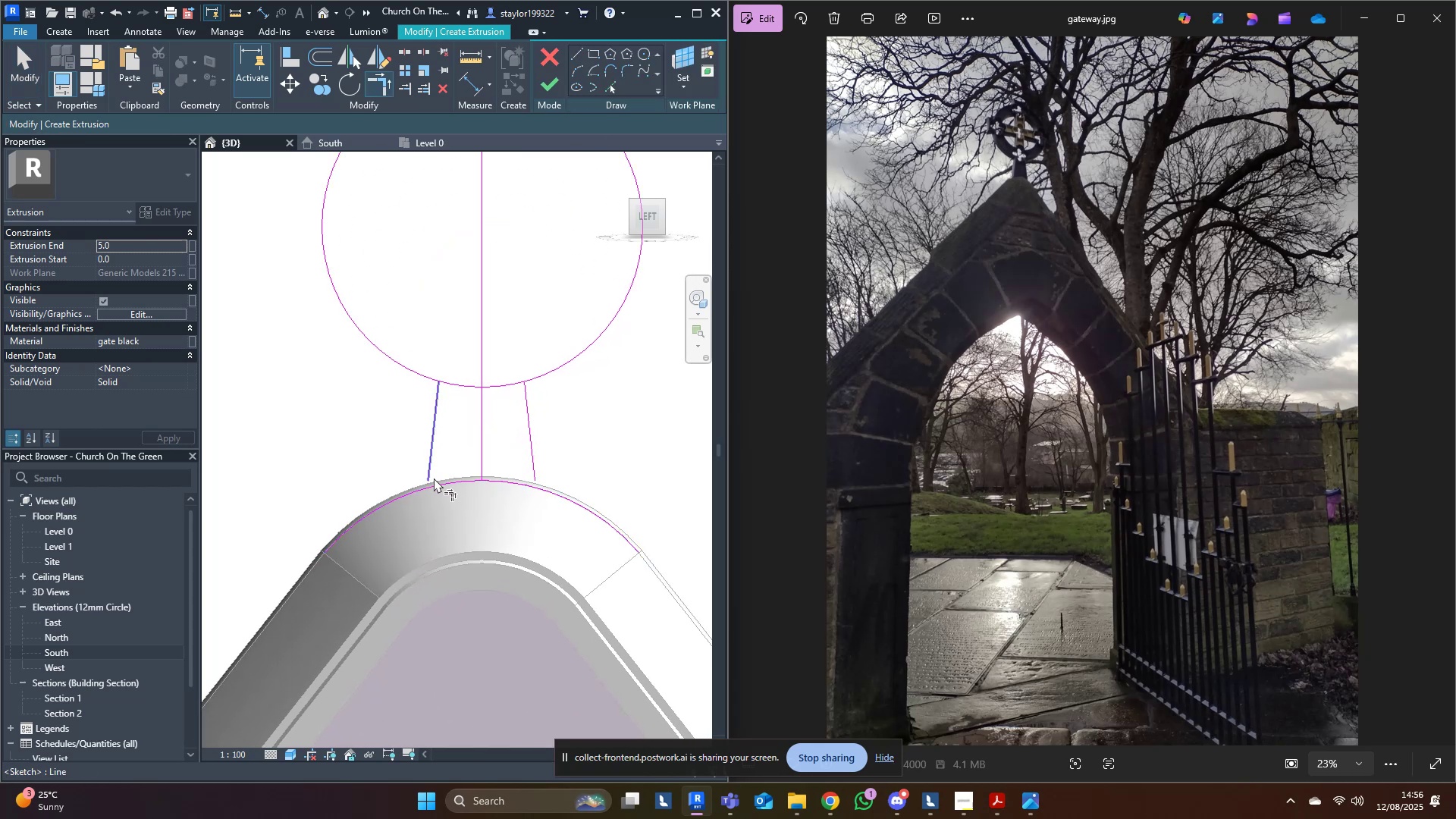 
triple_click([429, 466])
 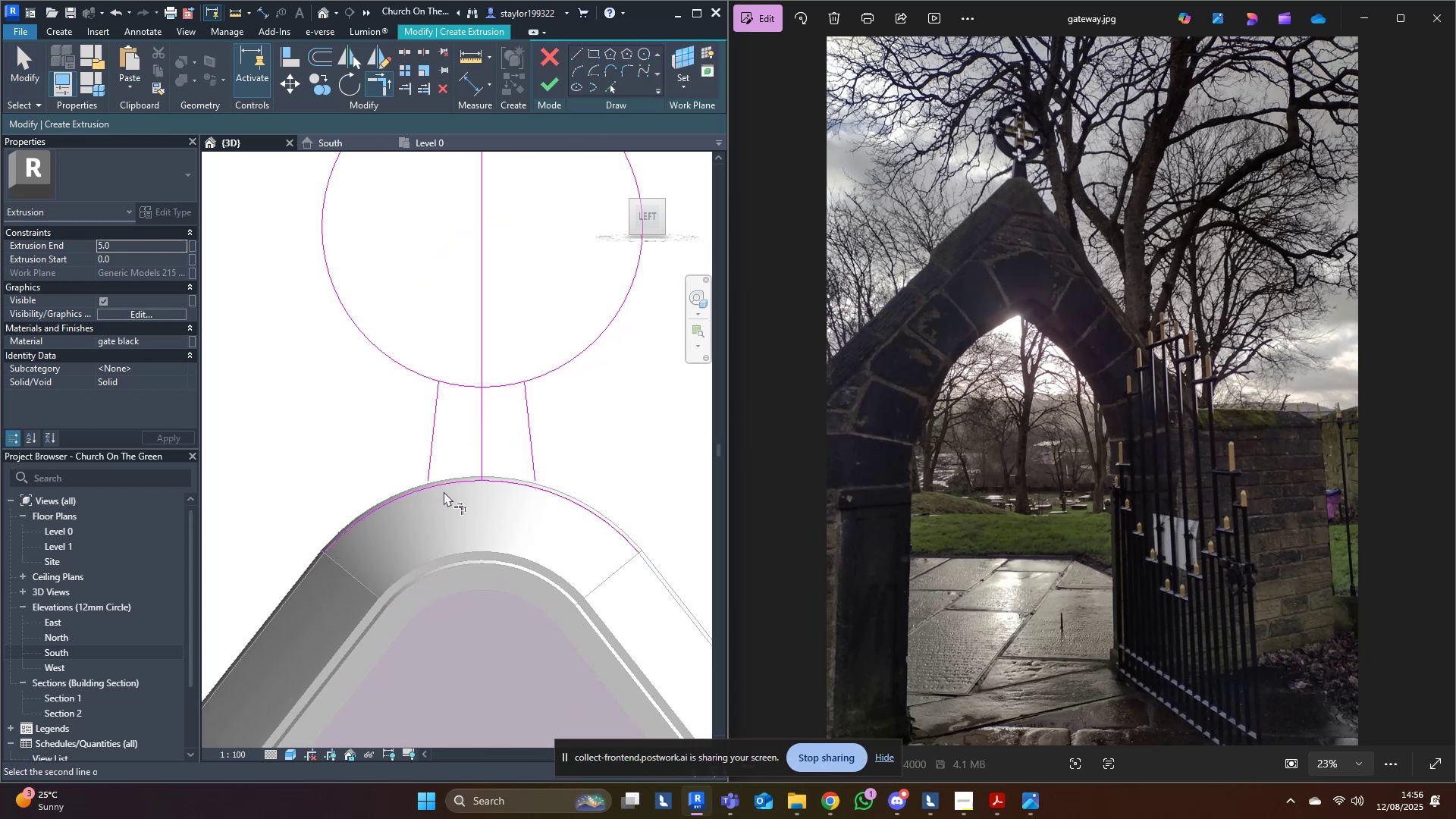 
triple_click([444, 491])
 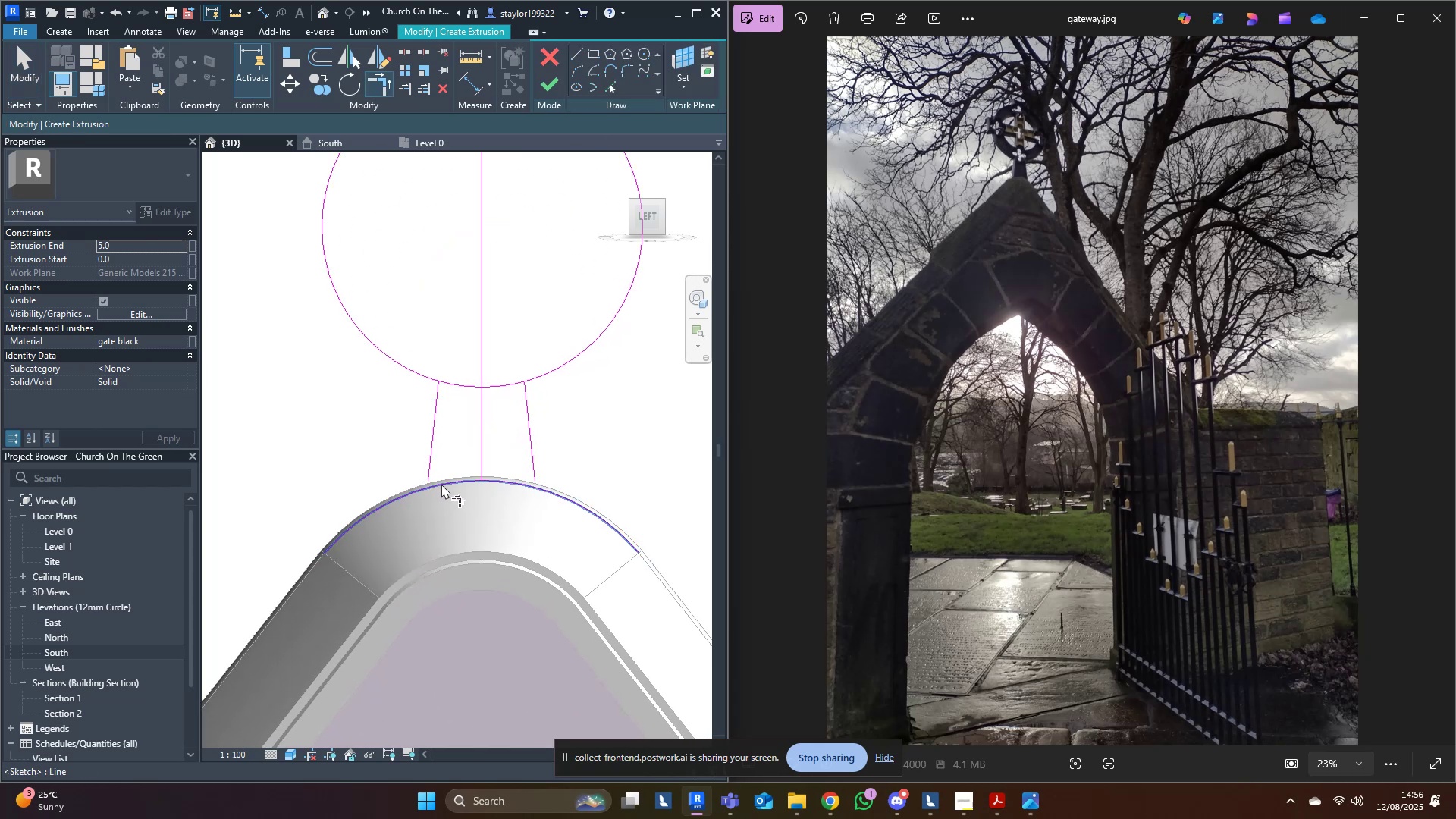 
triple_click([441, 484])
 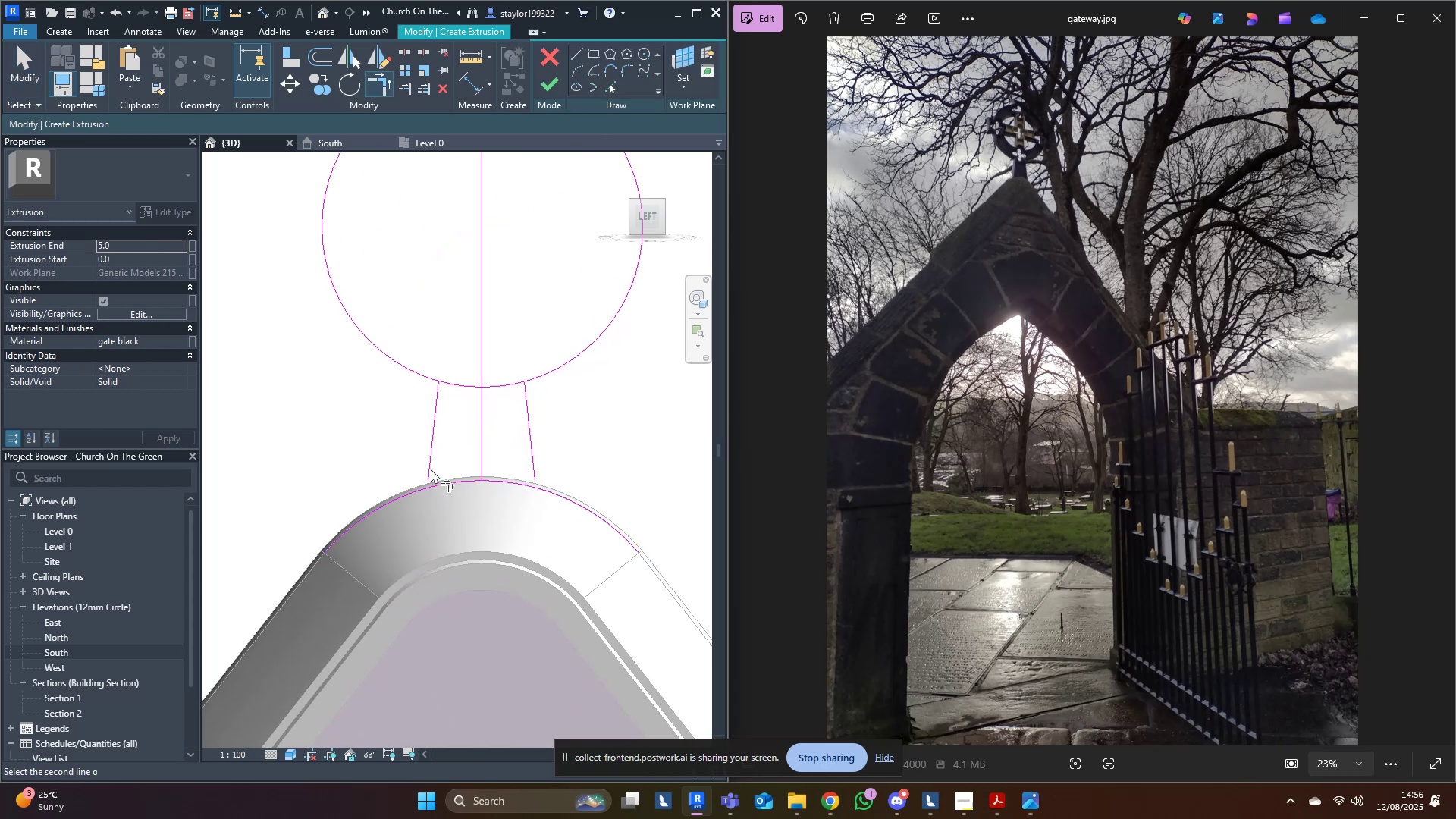 
left_click([430, 468])
 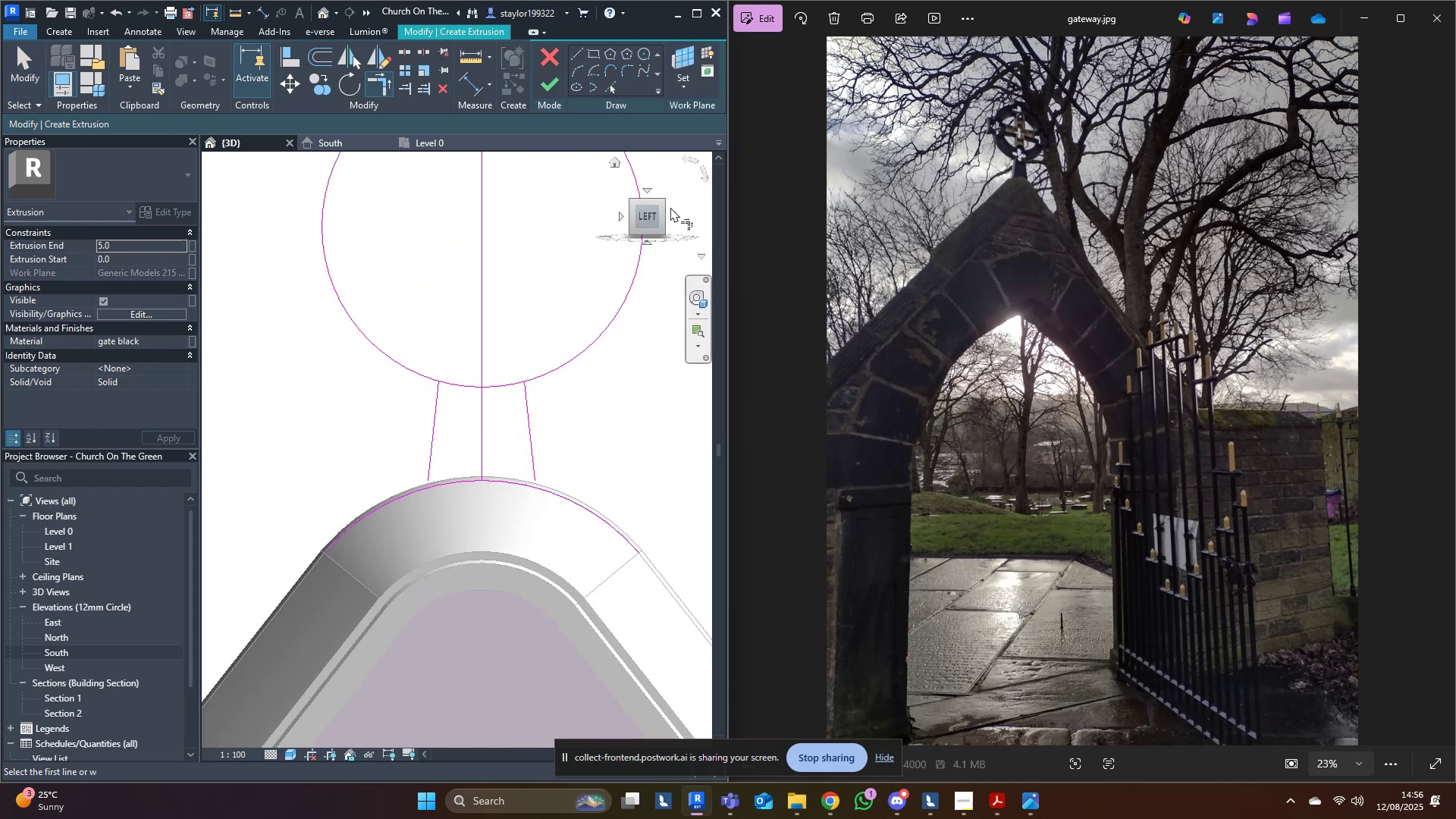 
left_click([644, 218])
 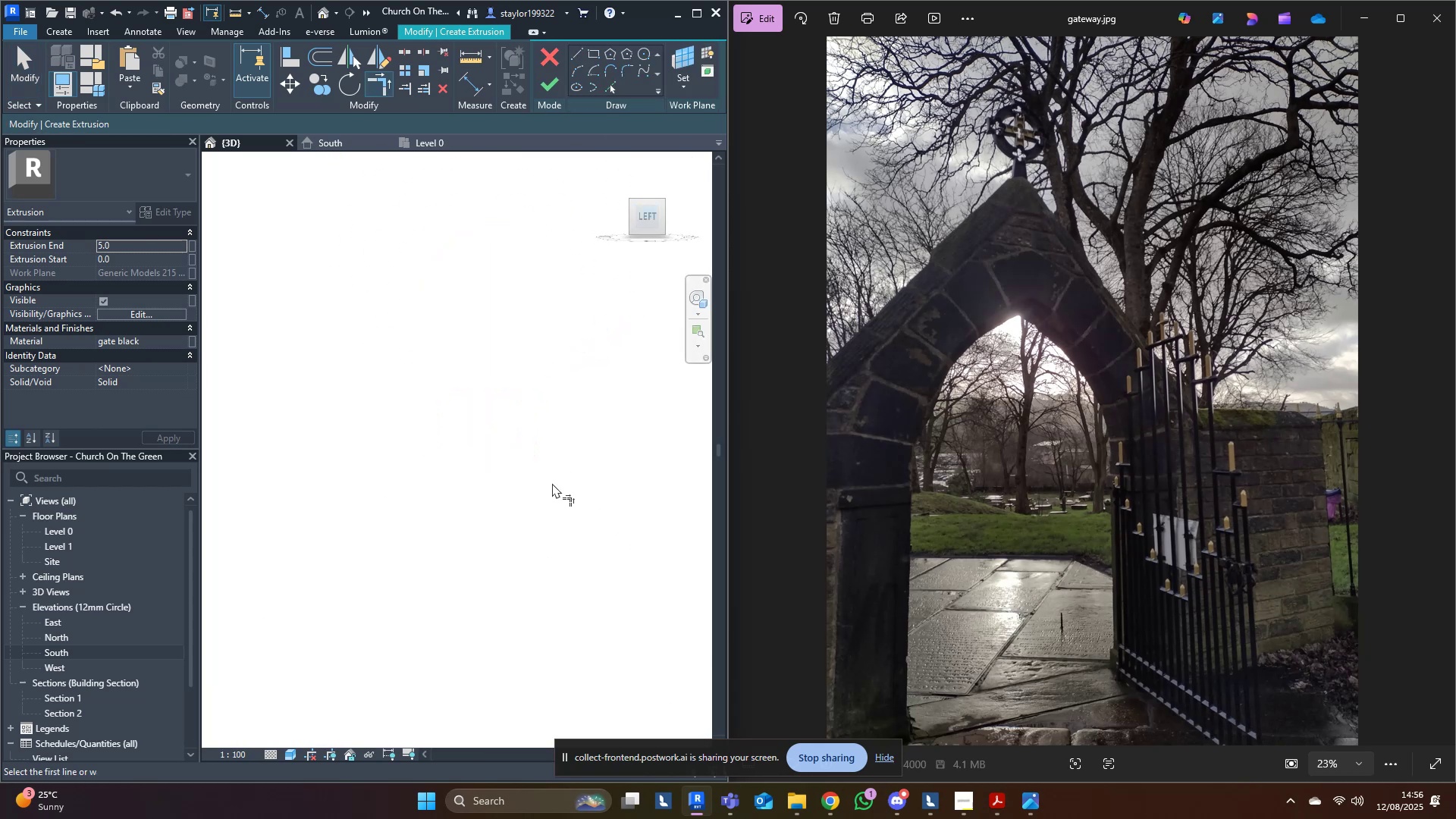 
scroll: coordinate [517, 562], scroll_direction: up, amount: 30.0
 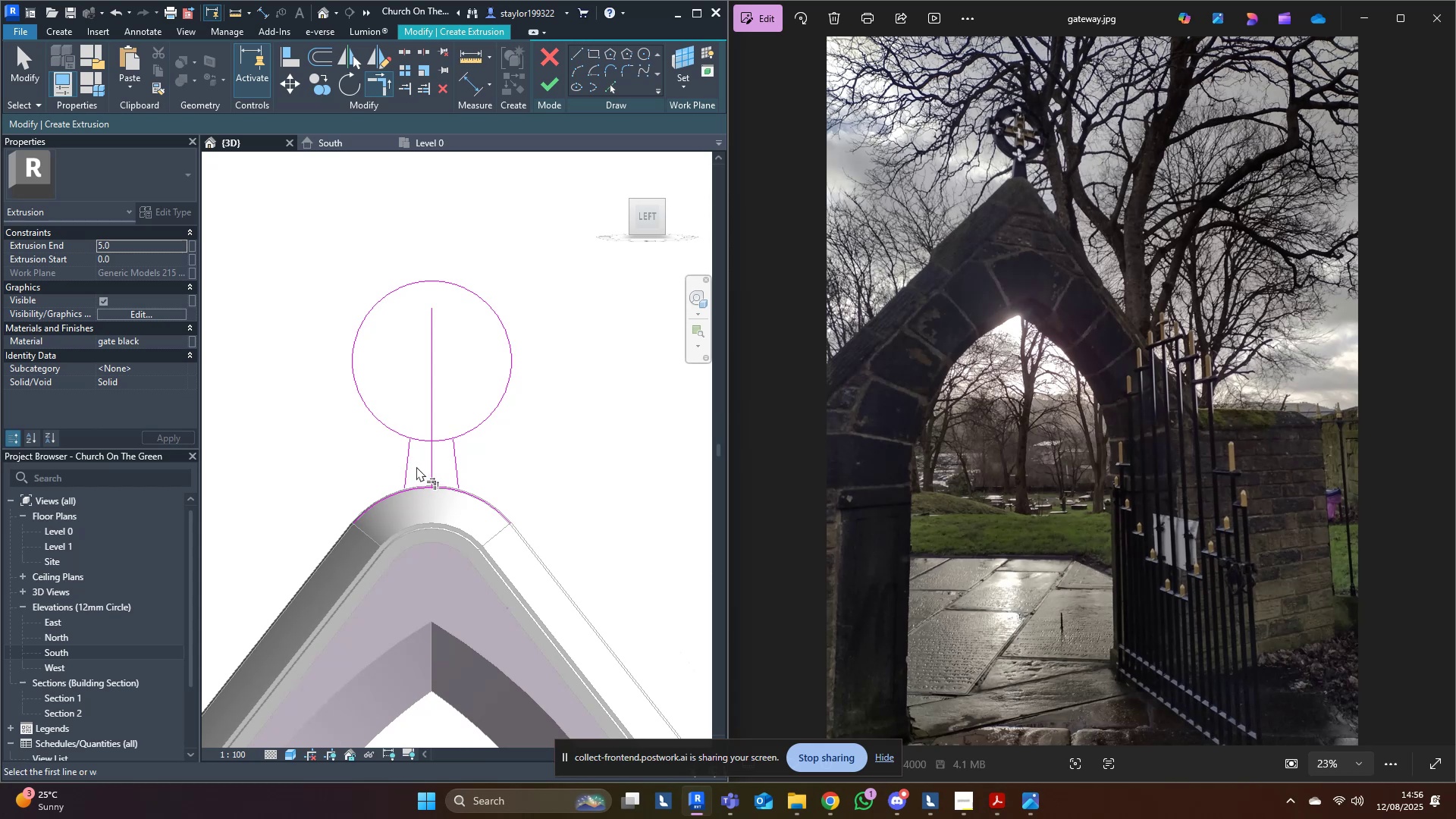 
left_click([413, 465])
 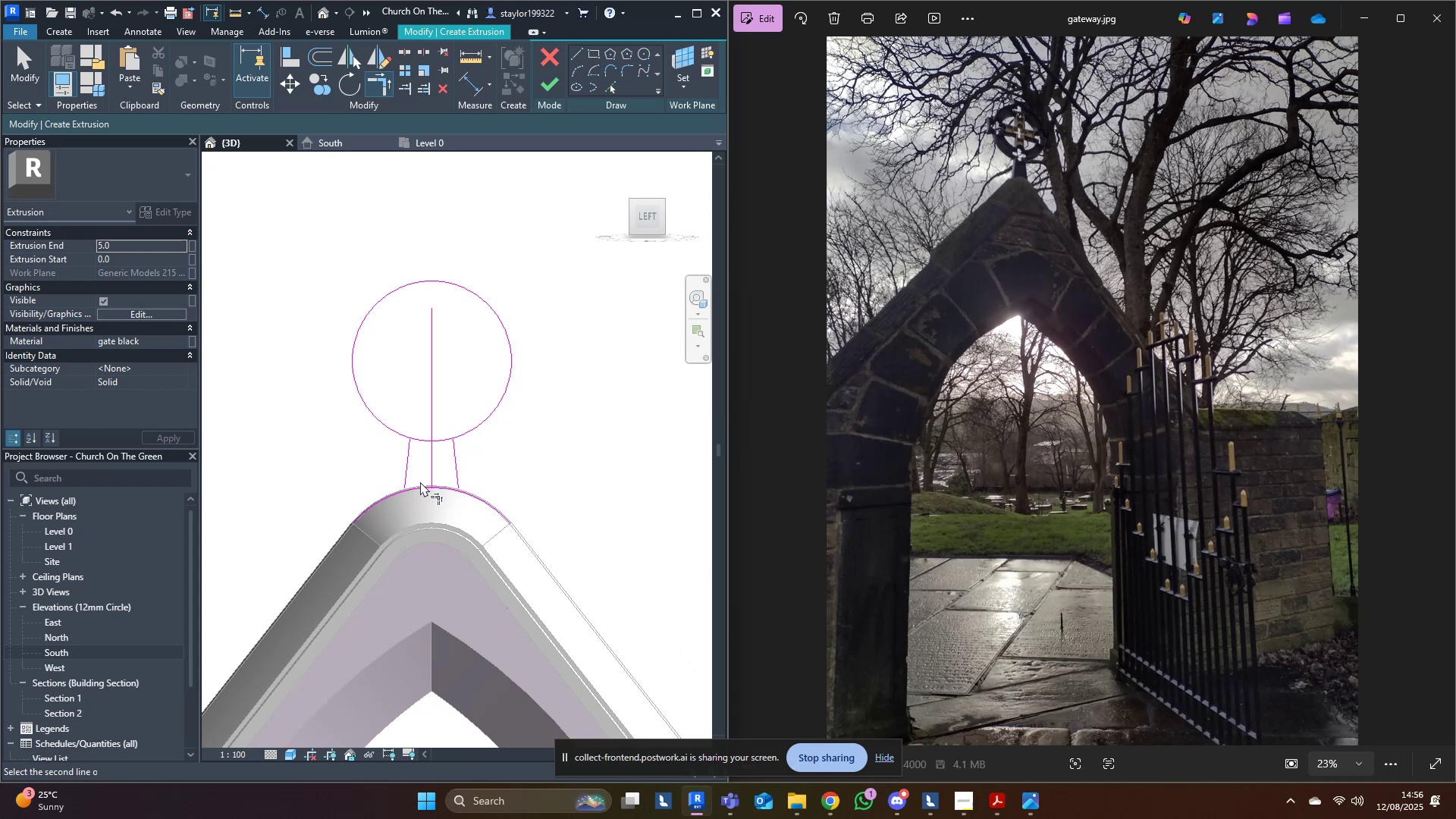 
double_click([420, 487])
 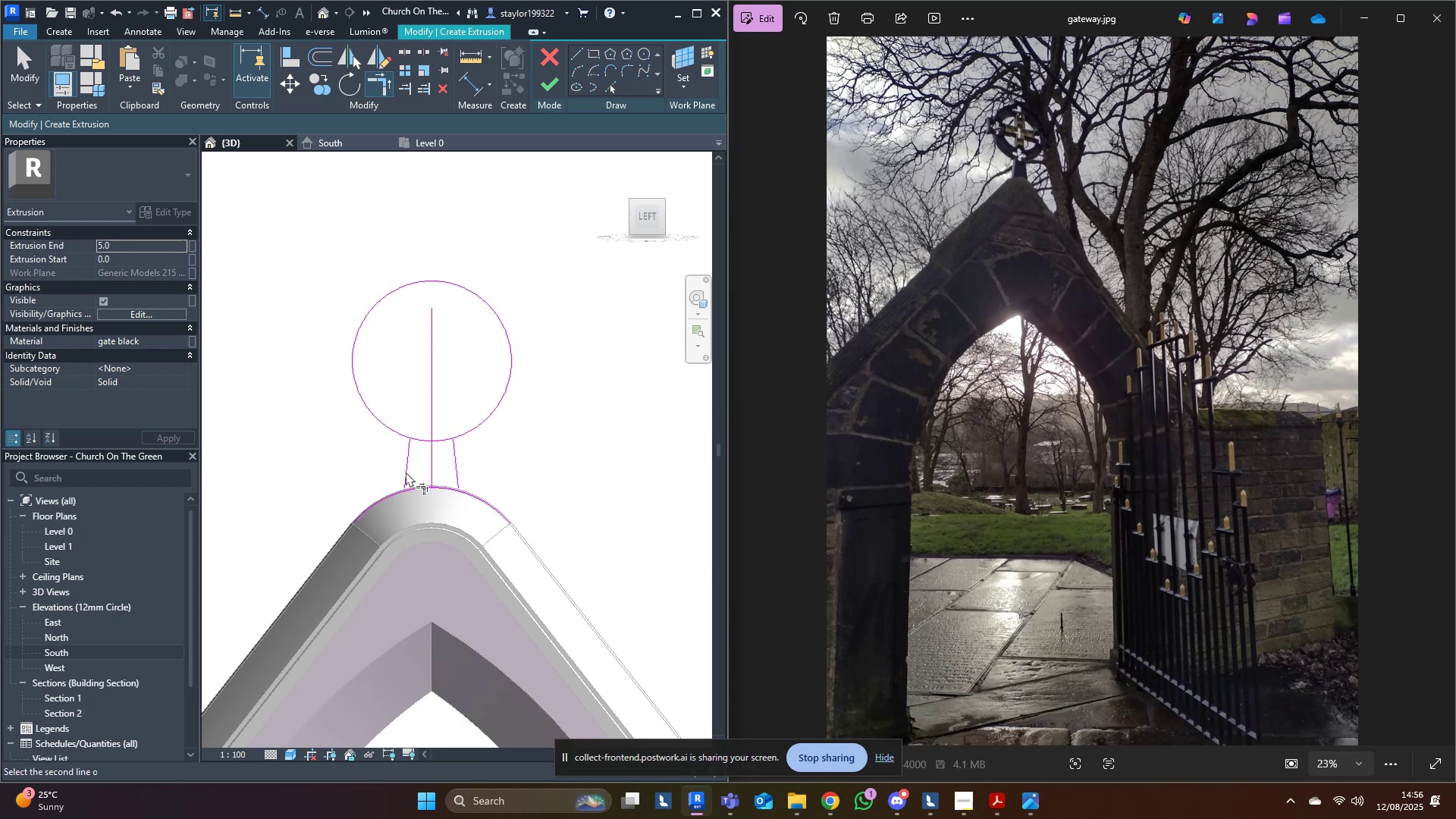 
triple_click([406, 472])
 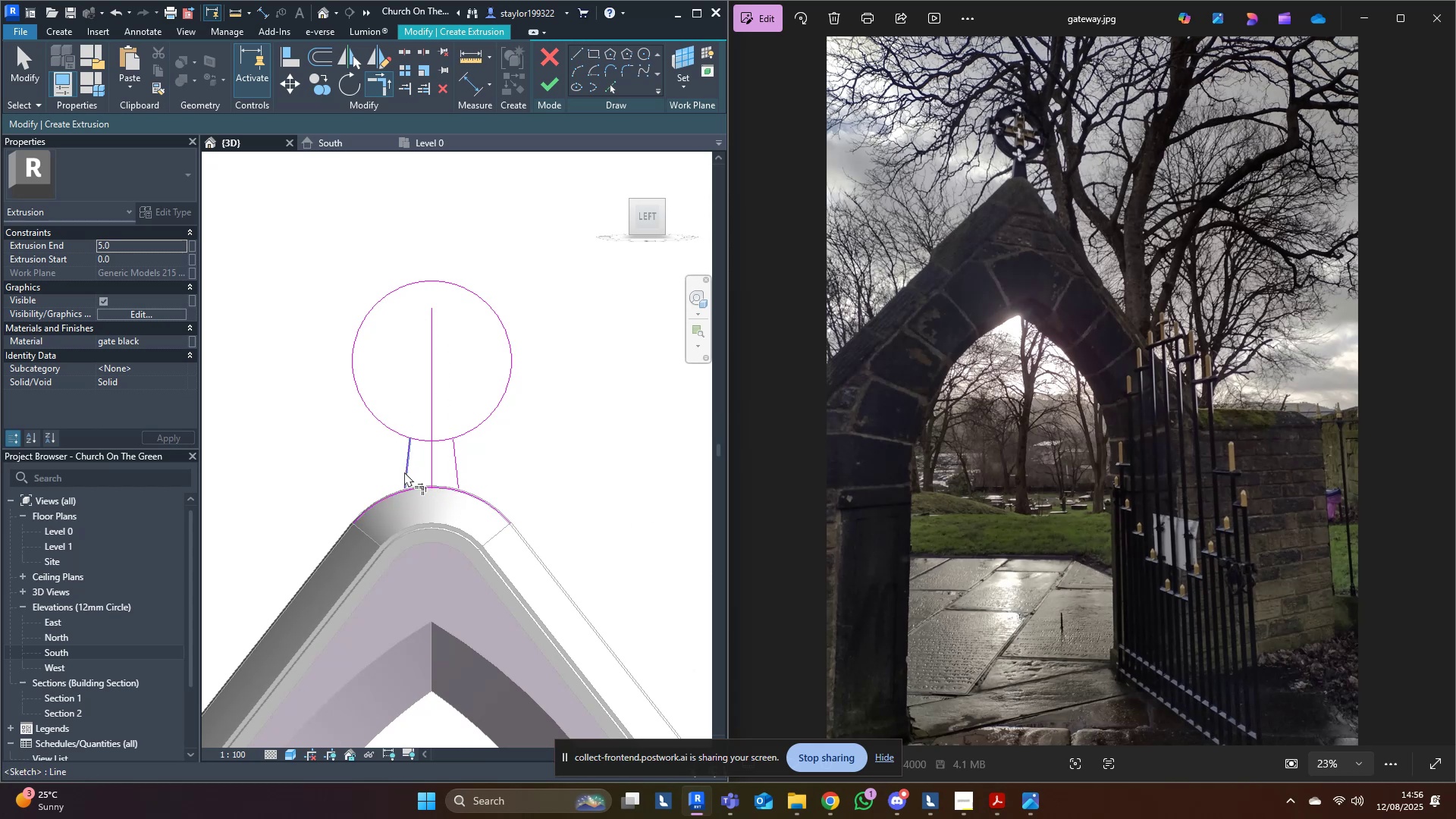 
type(tr)
 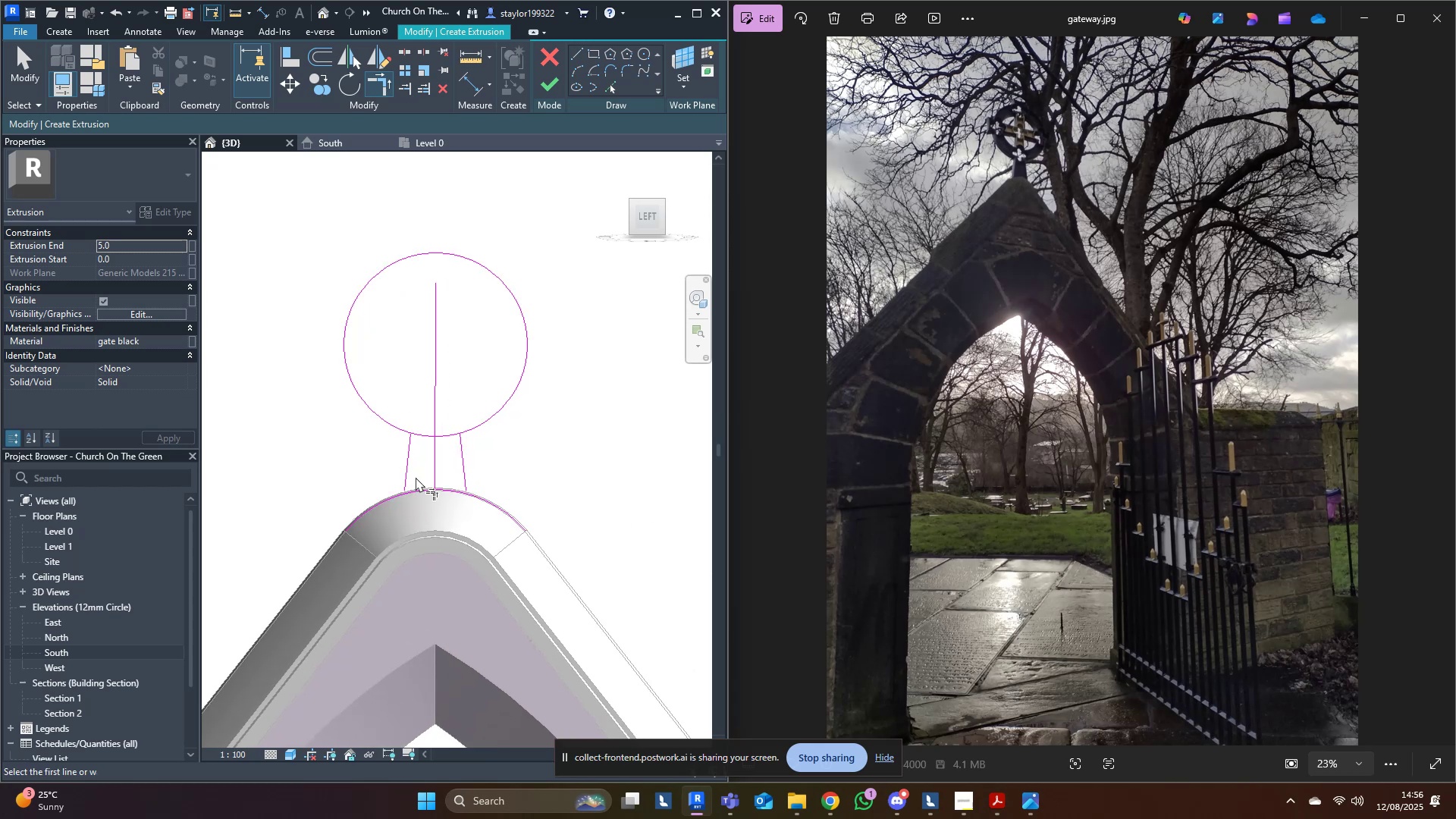 
scroll: coordinate [407, 472], scroll_direction: up, amount: 1.0
 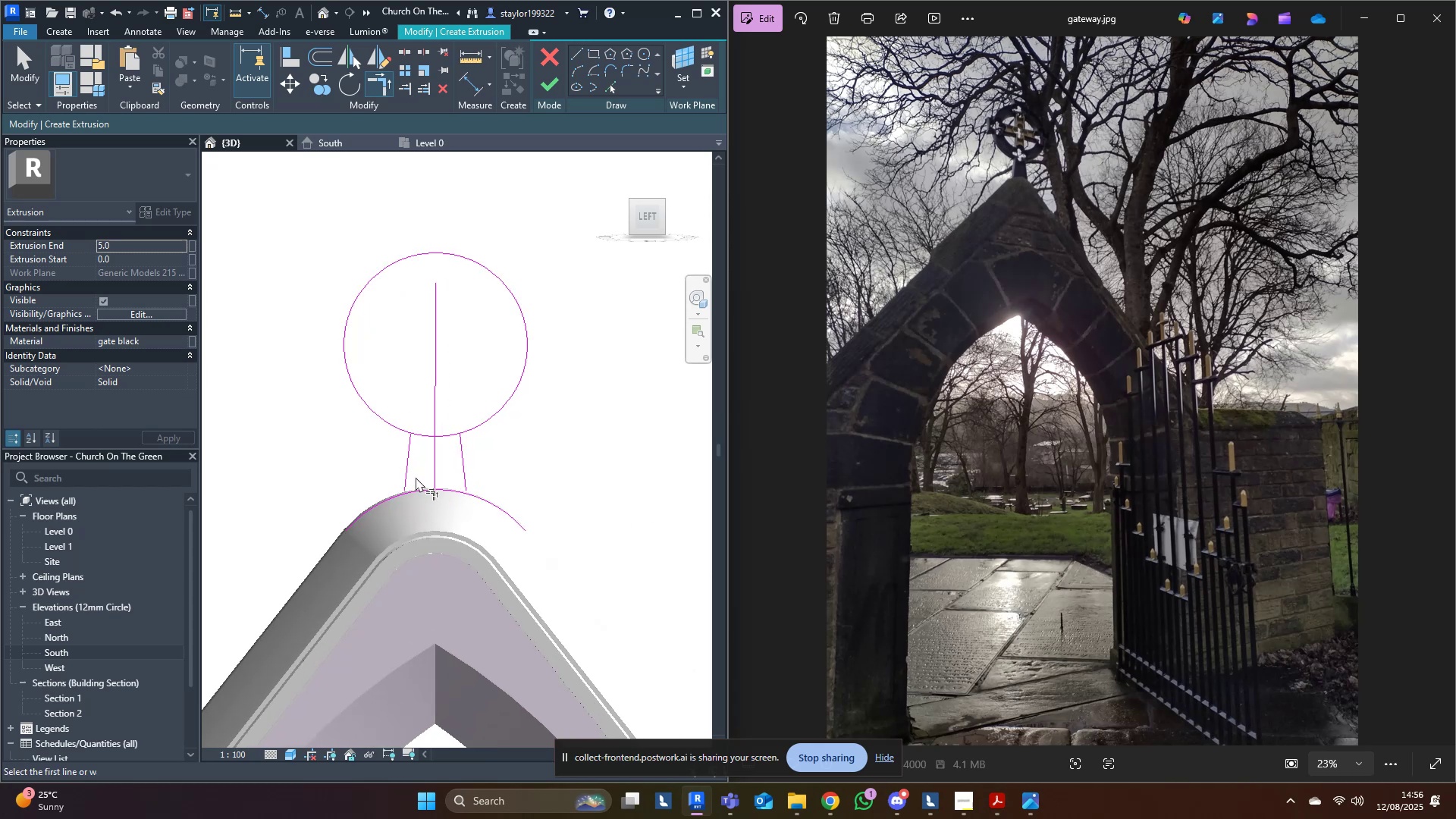 
middle_click([416, 477])
 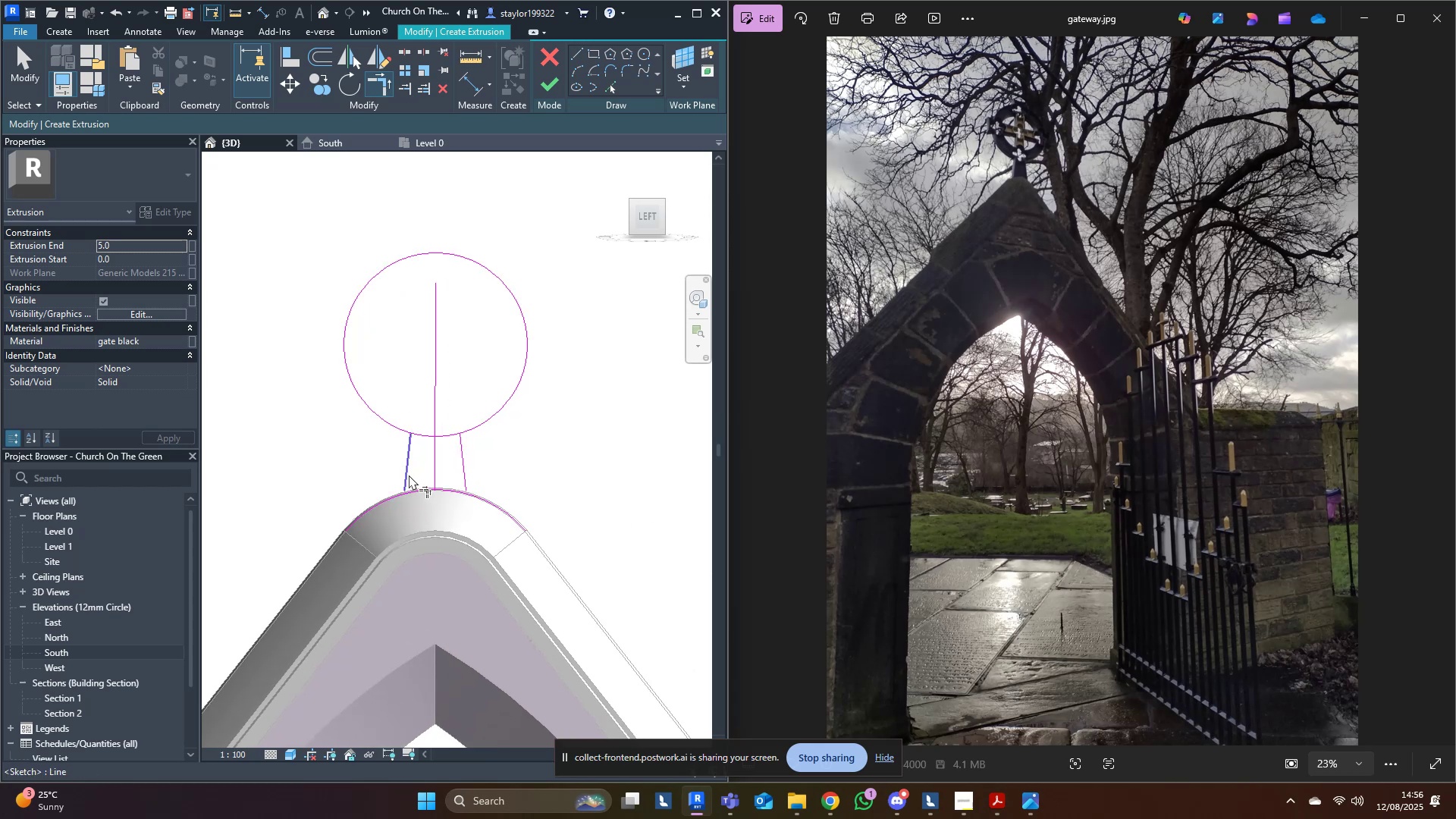 
left_click_drag(start_coordinate=[407, 474], to_coordinate=[407, 478])
 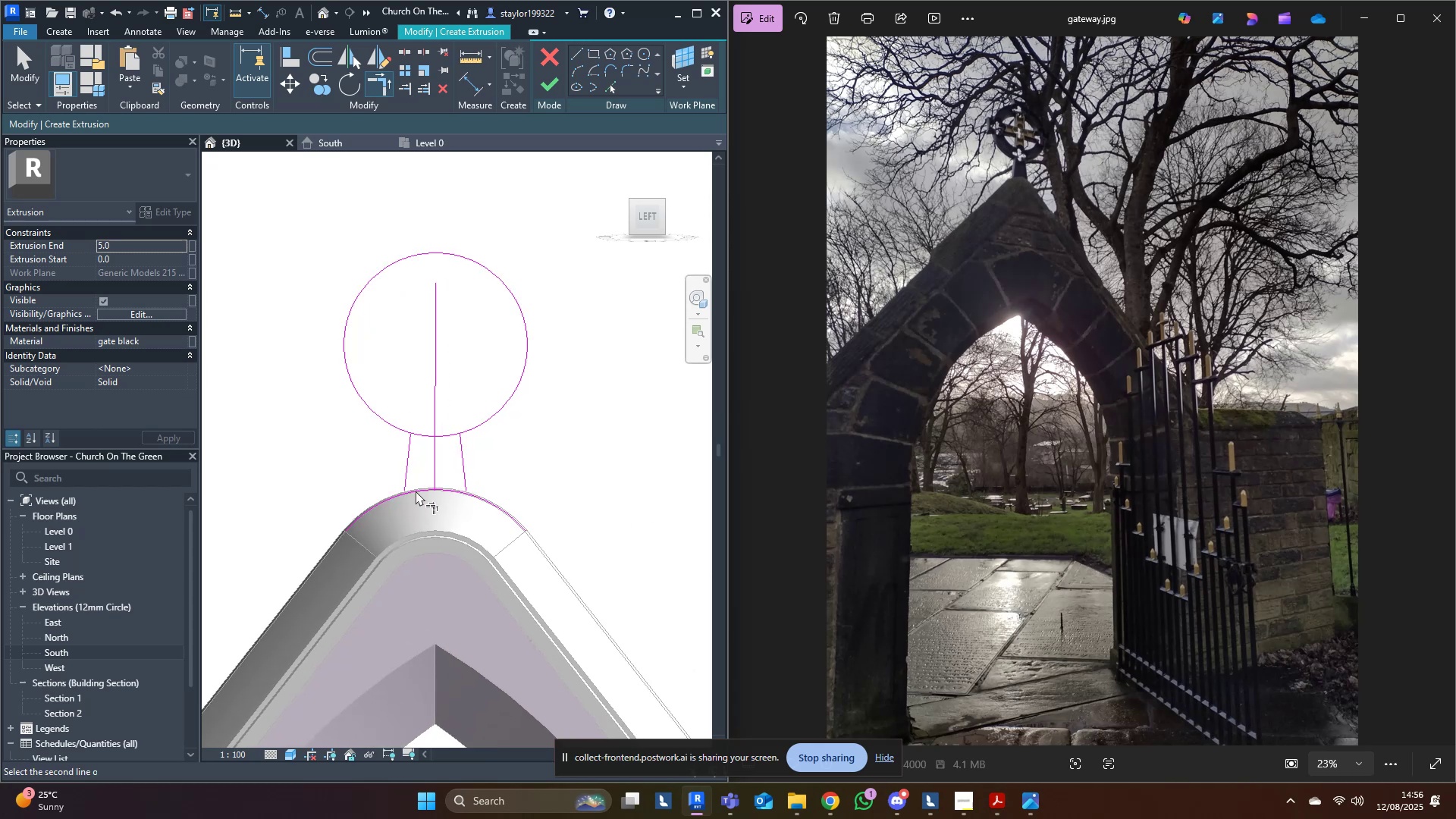 
double_click([416, 490])
 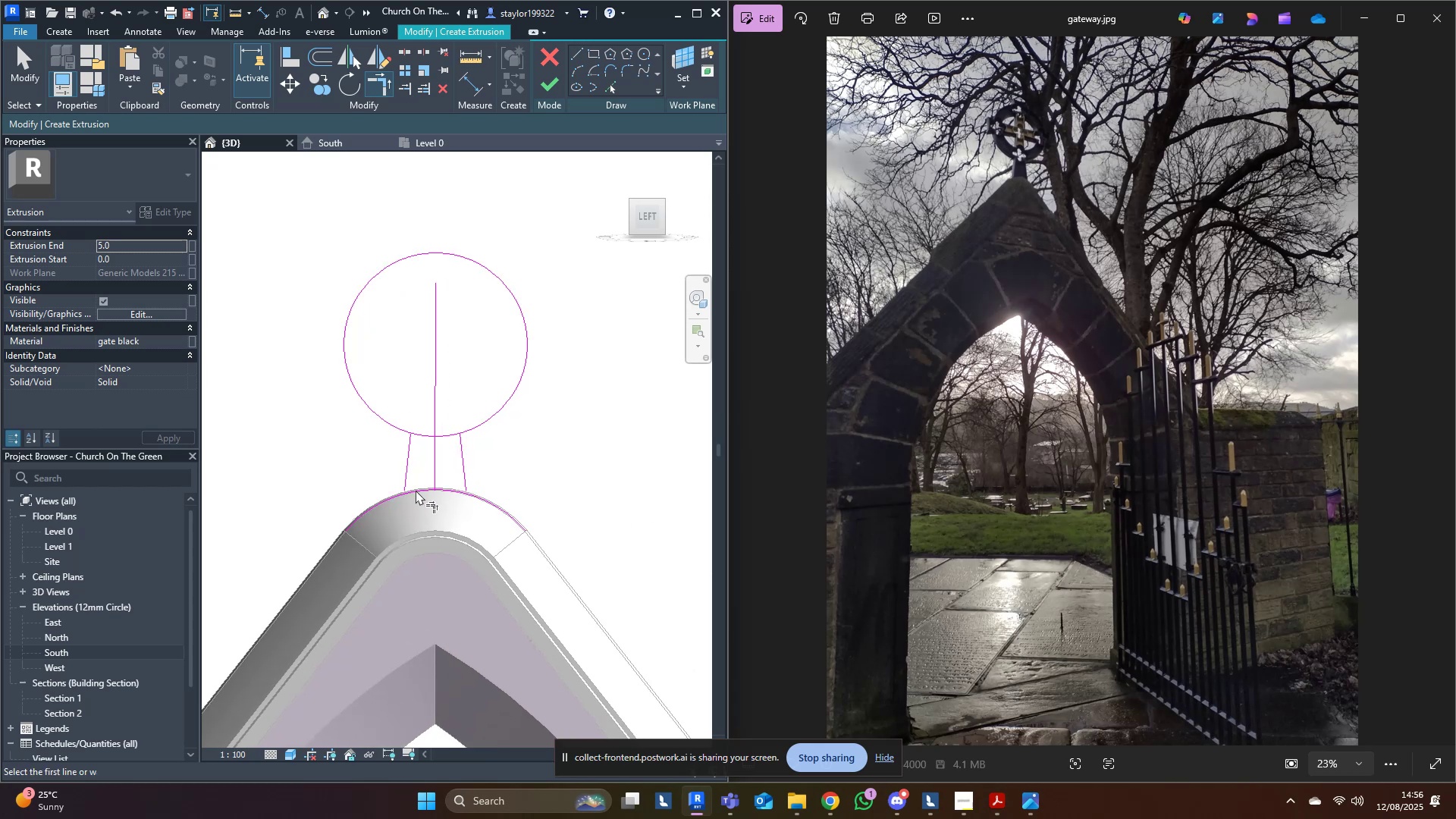 
key(Escape)
 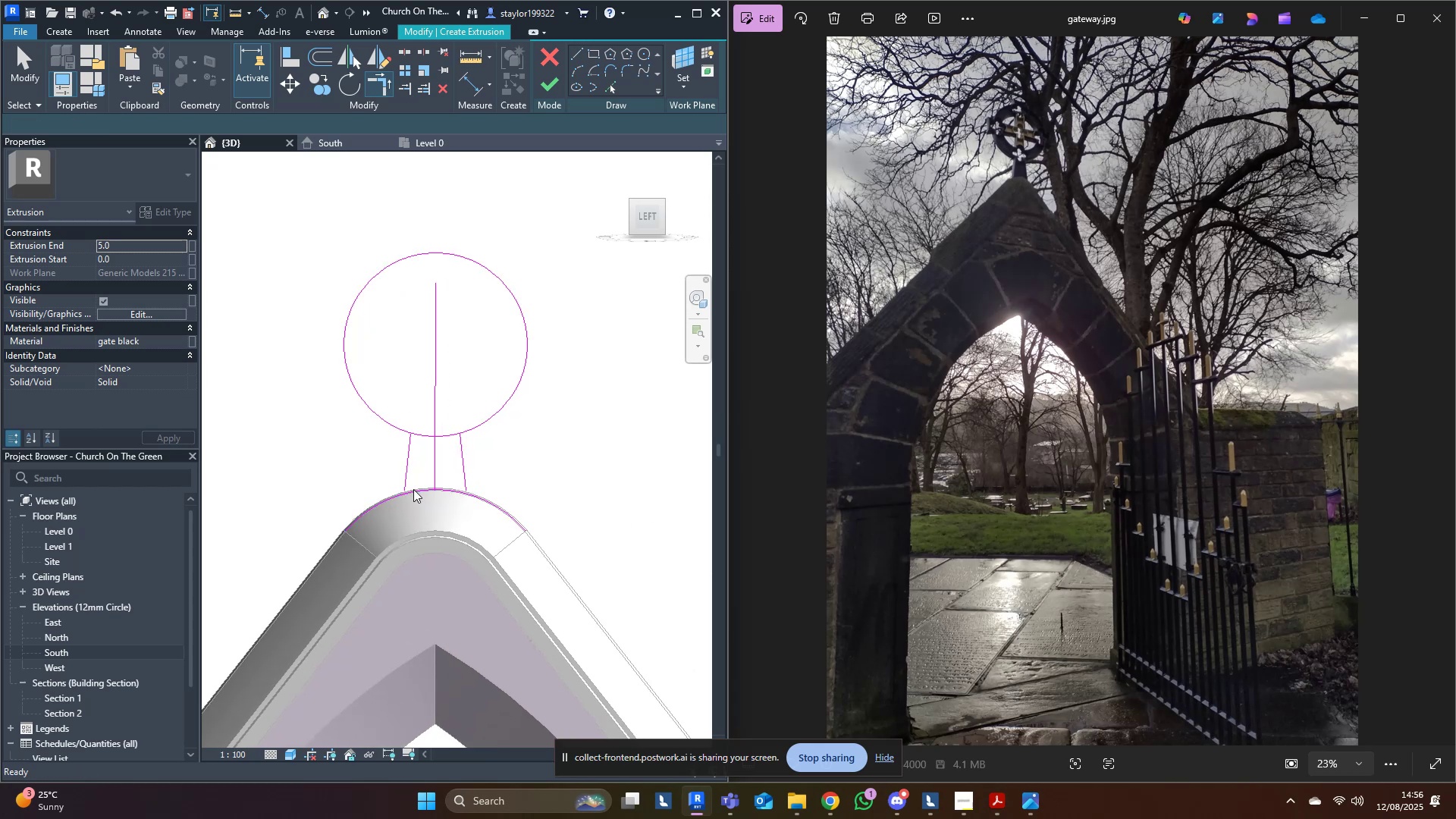 
key(Escape)
 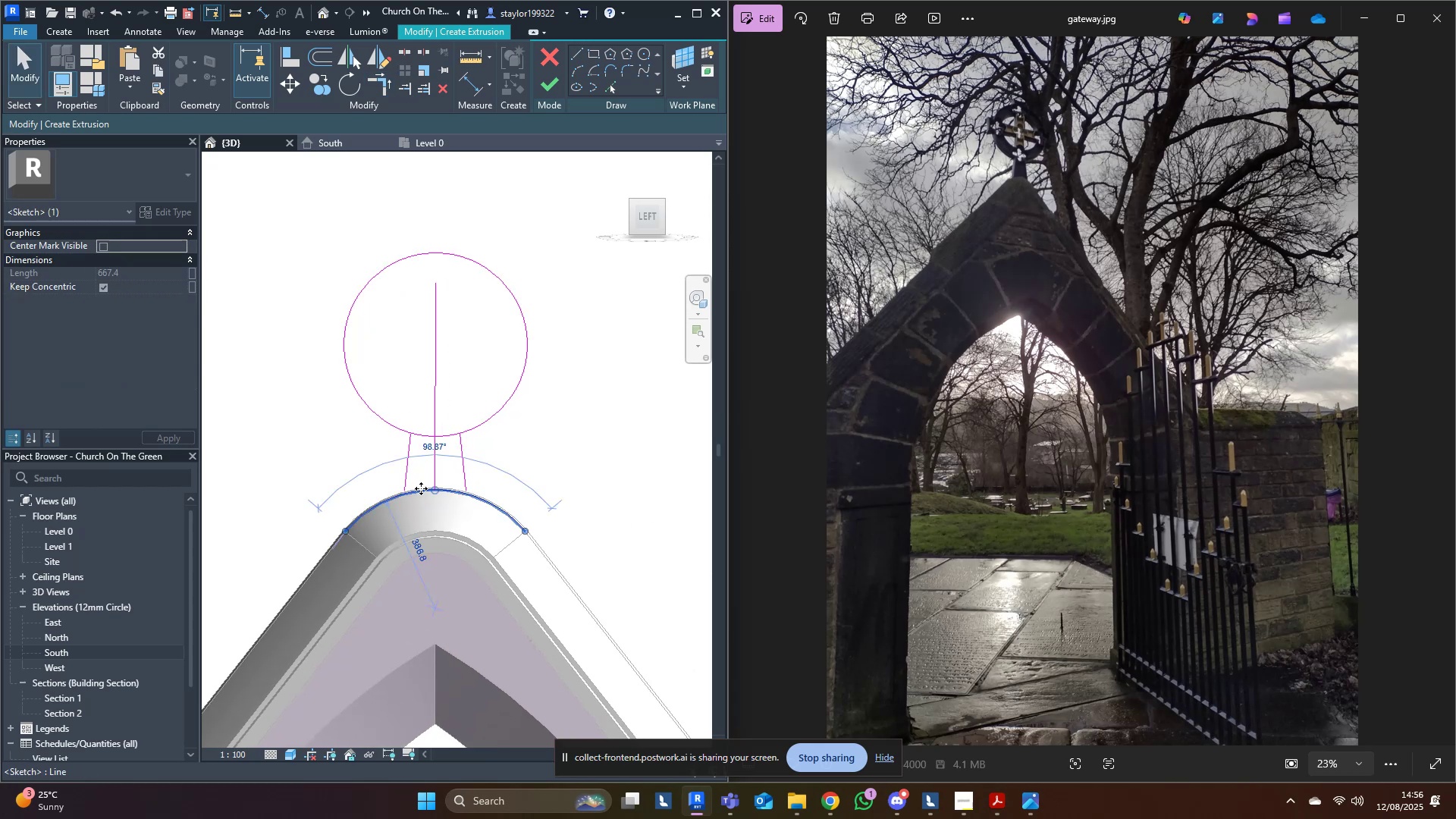 
key(Delete)
 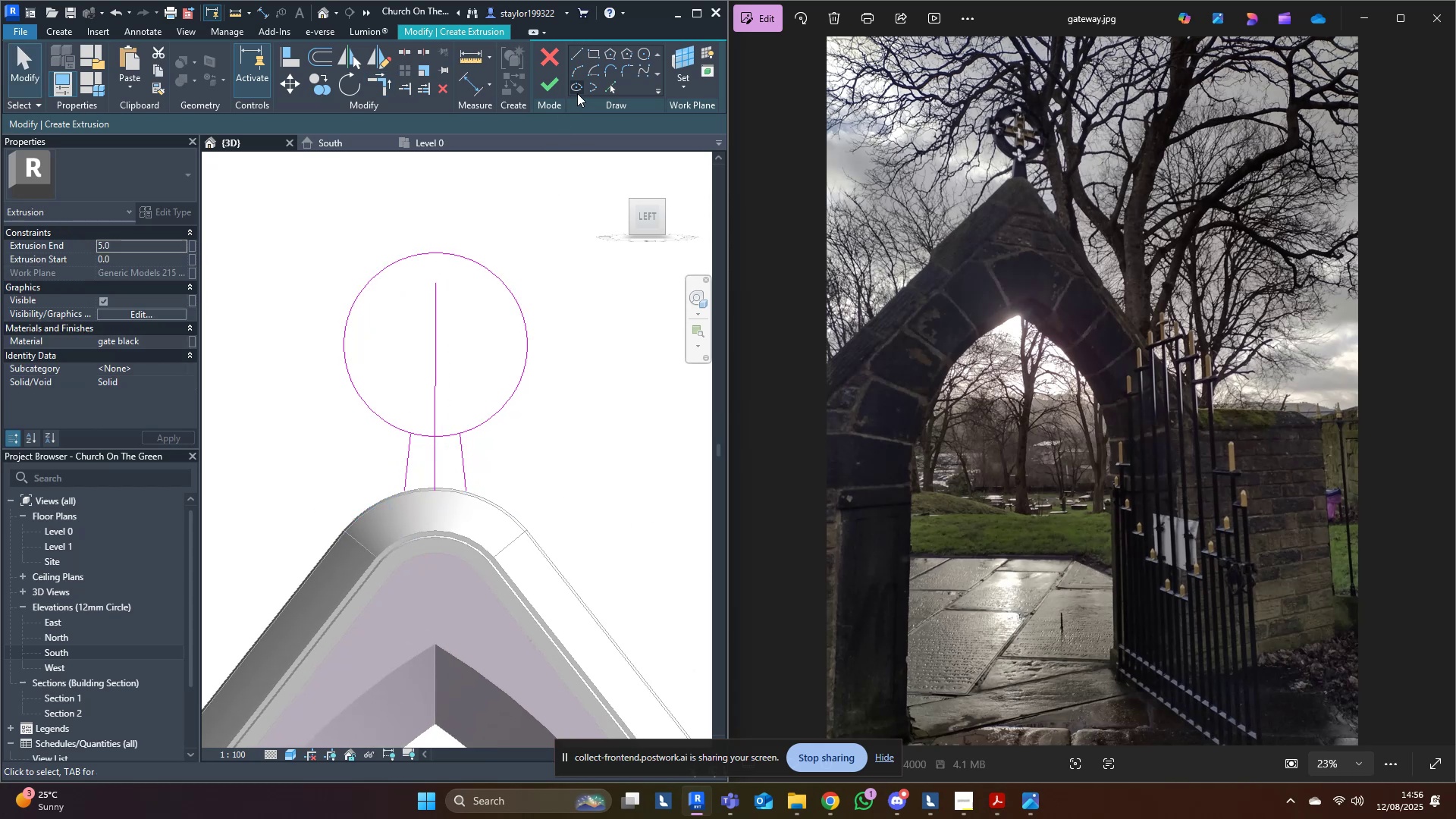 
left_click([579, 74])
 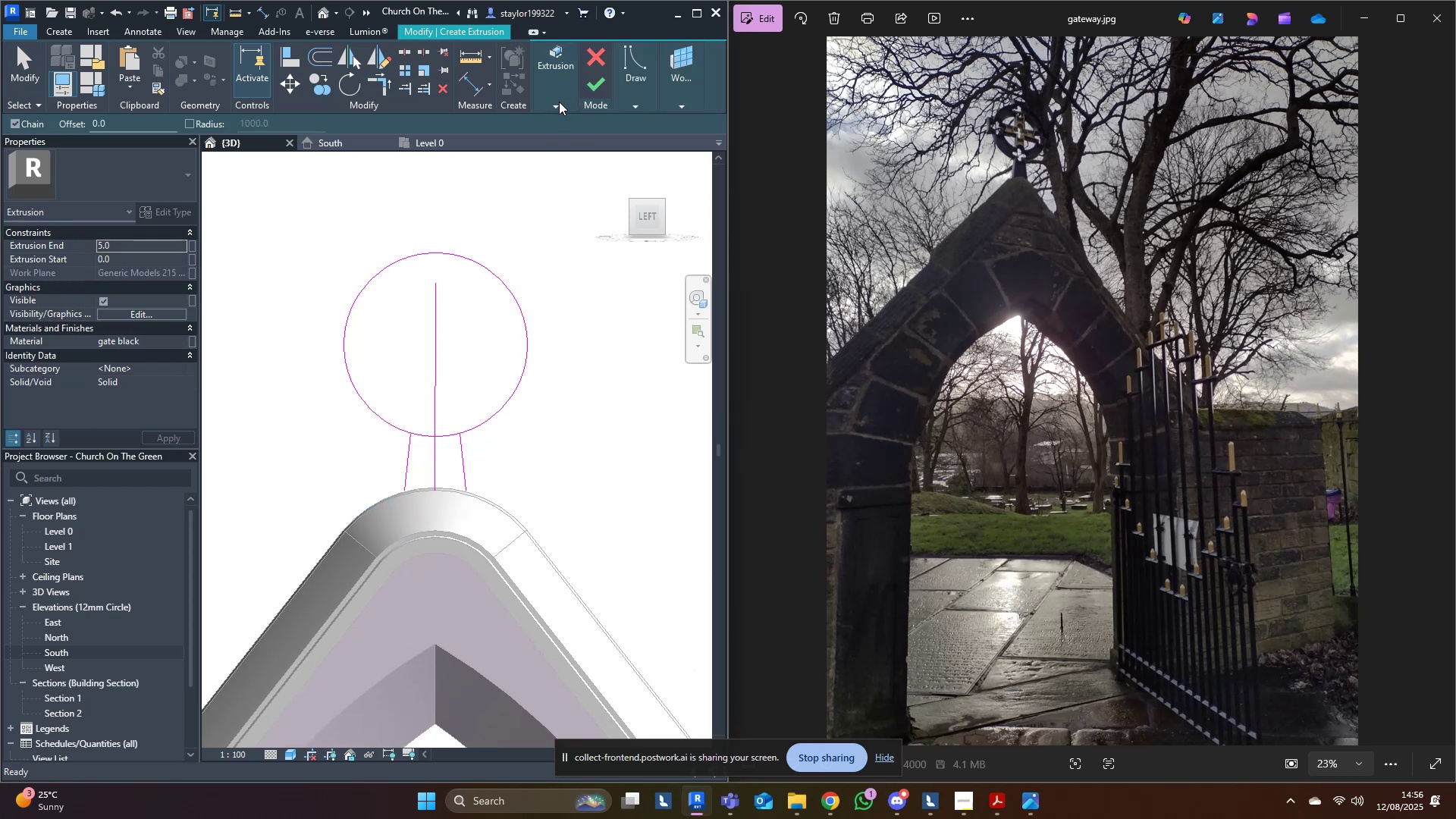 
scroll: coordinate [347, 530], scroll_direction: up, amount: 3.0
 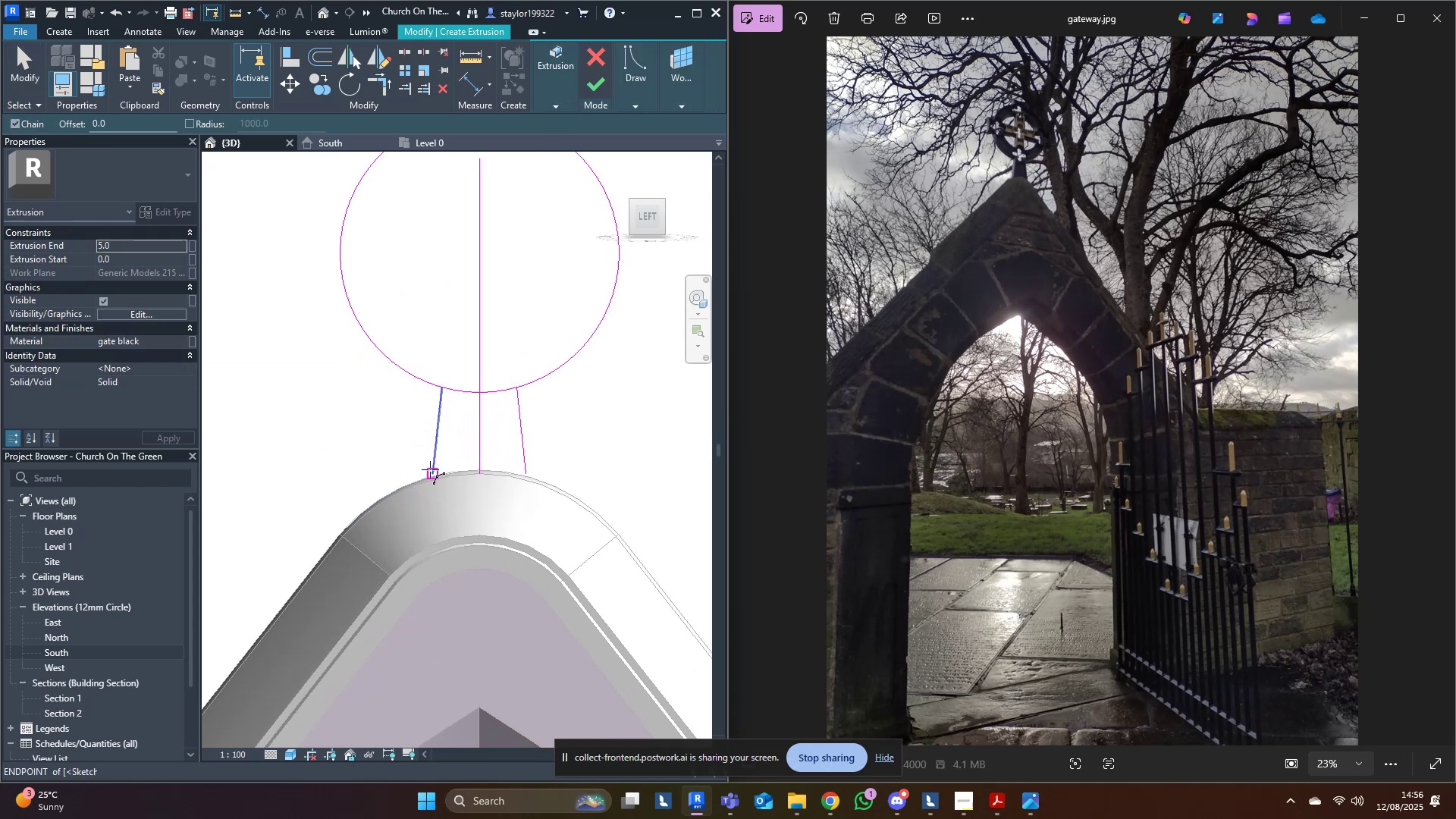 
left_click([431, 472])
 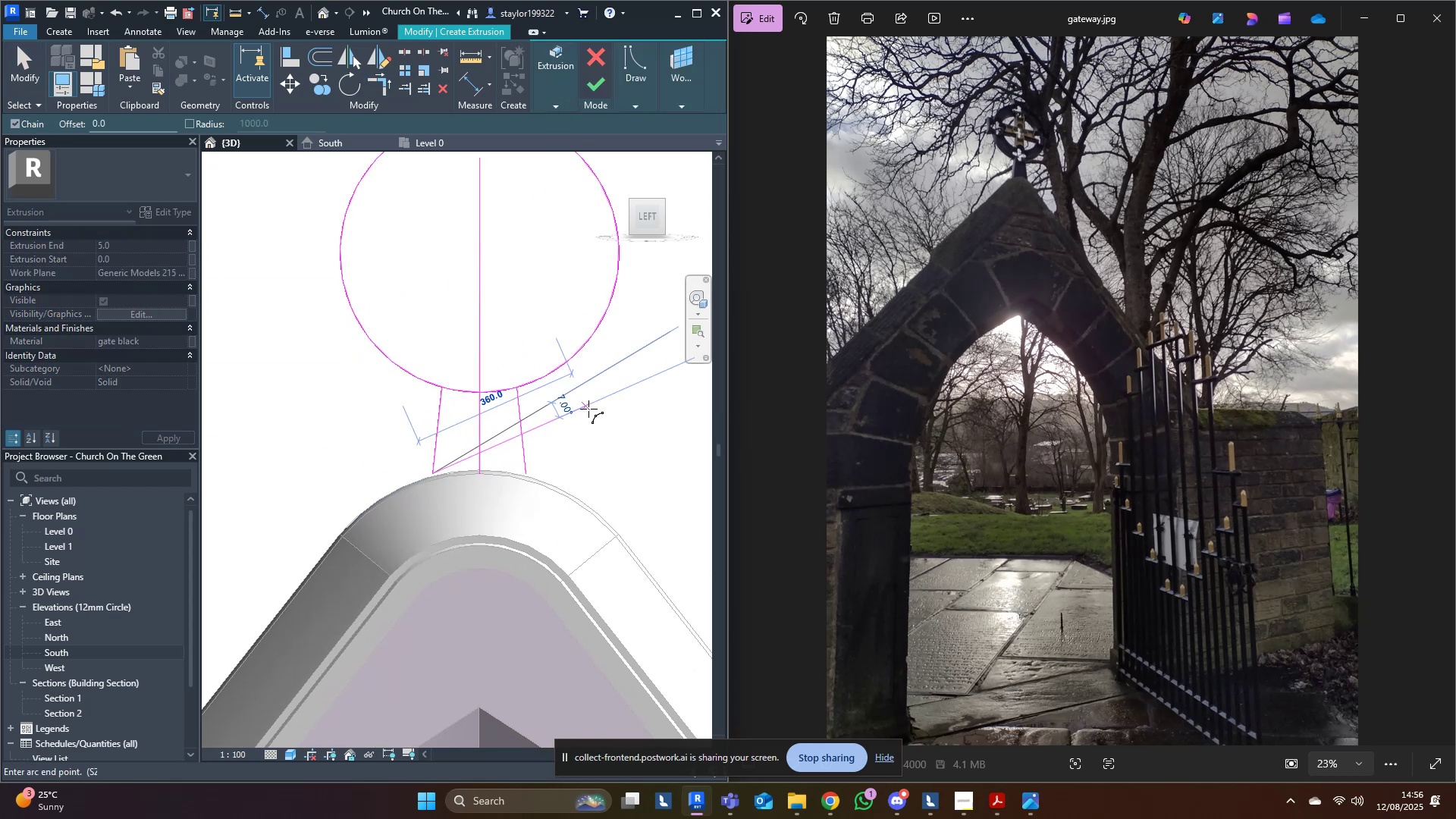 
scroll: coordinate [539, 492], scroll_direction: up, amount: 3.0
 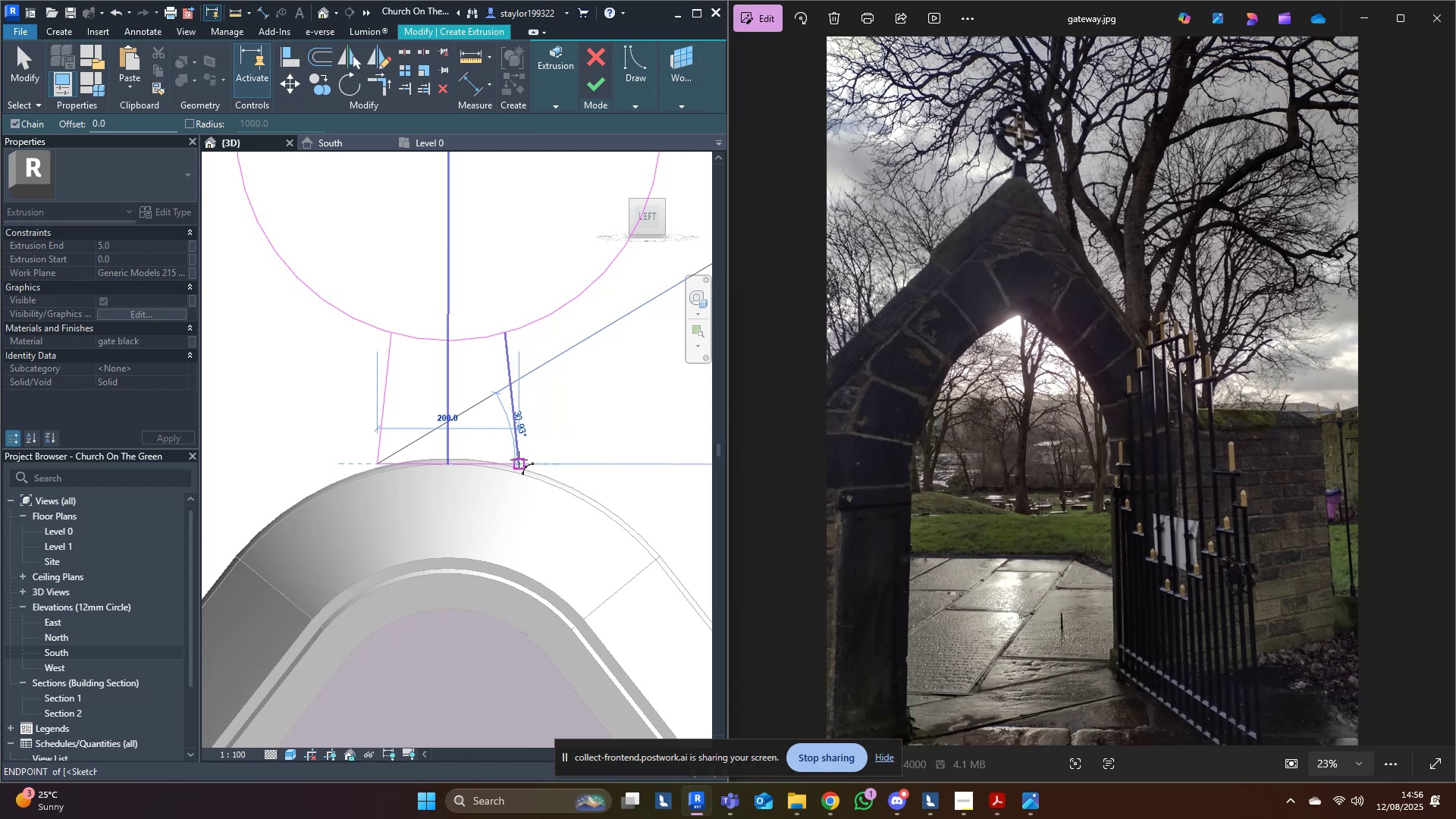 
left_click([517, 460])
 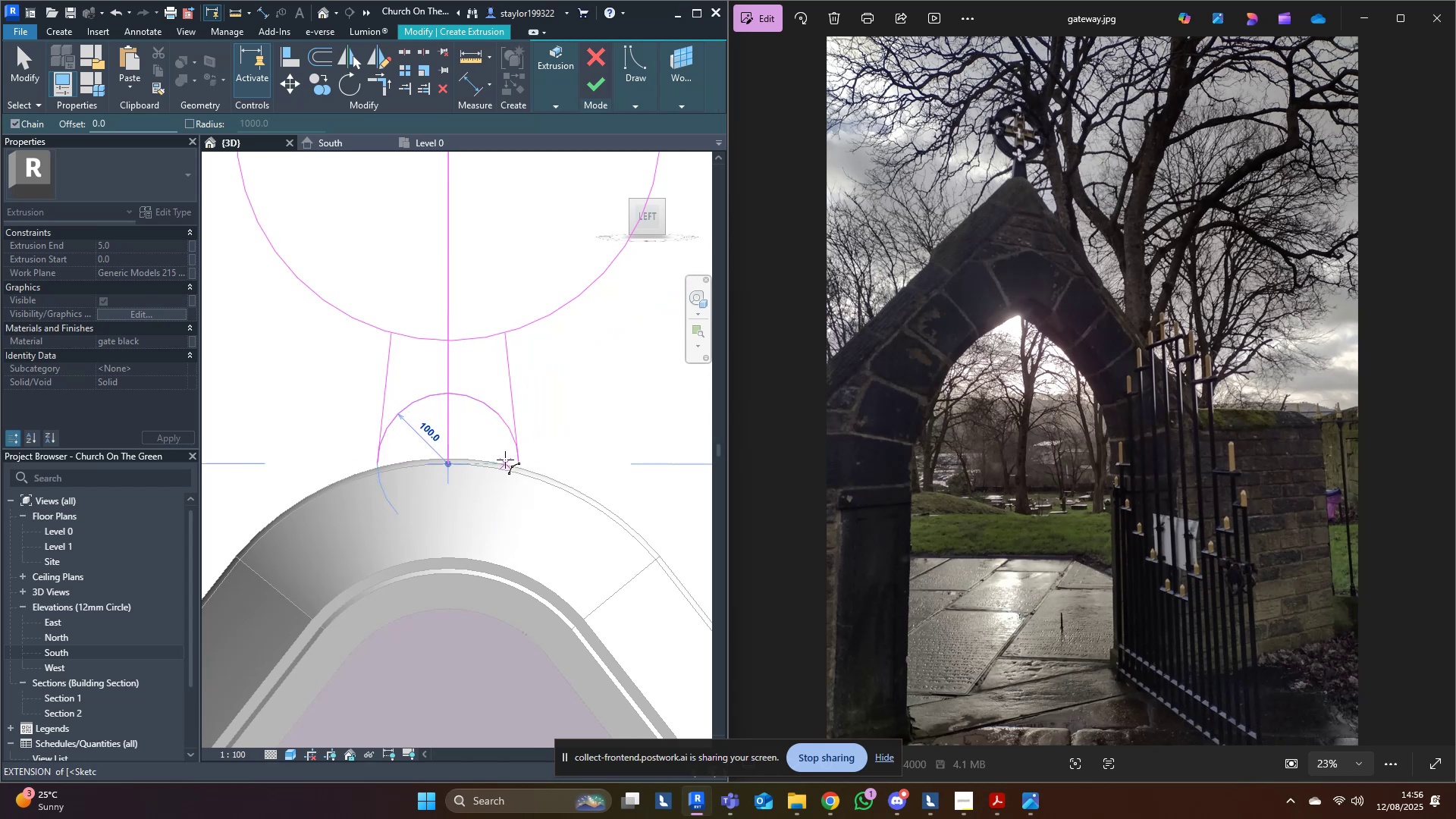 
scroll: coordinate [446, 465], scroll_direction: up, amount: 3.0
 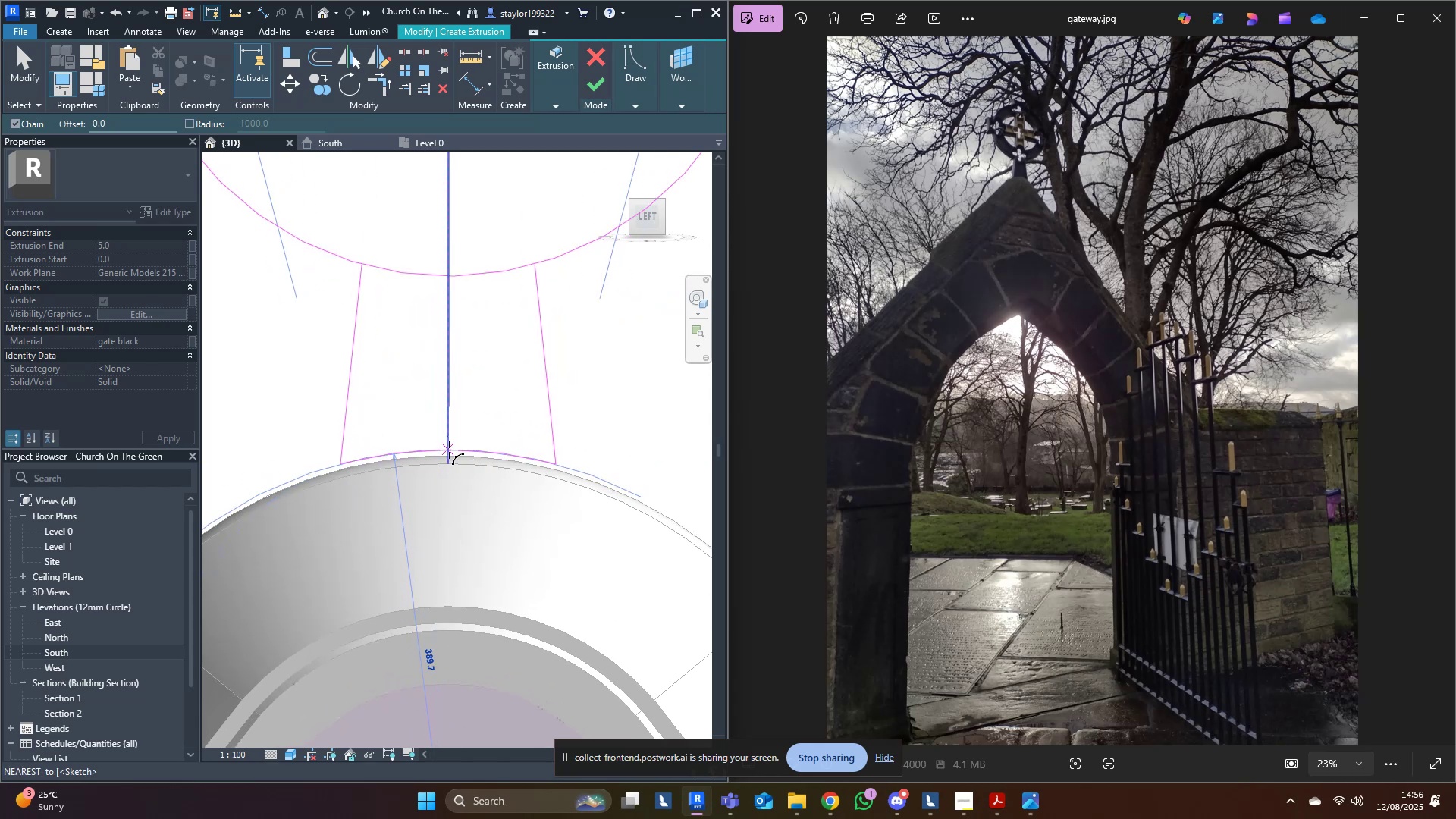 
left_click([449, 450])
 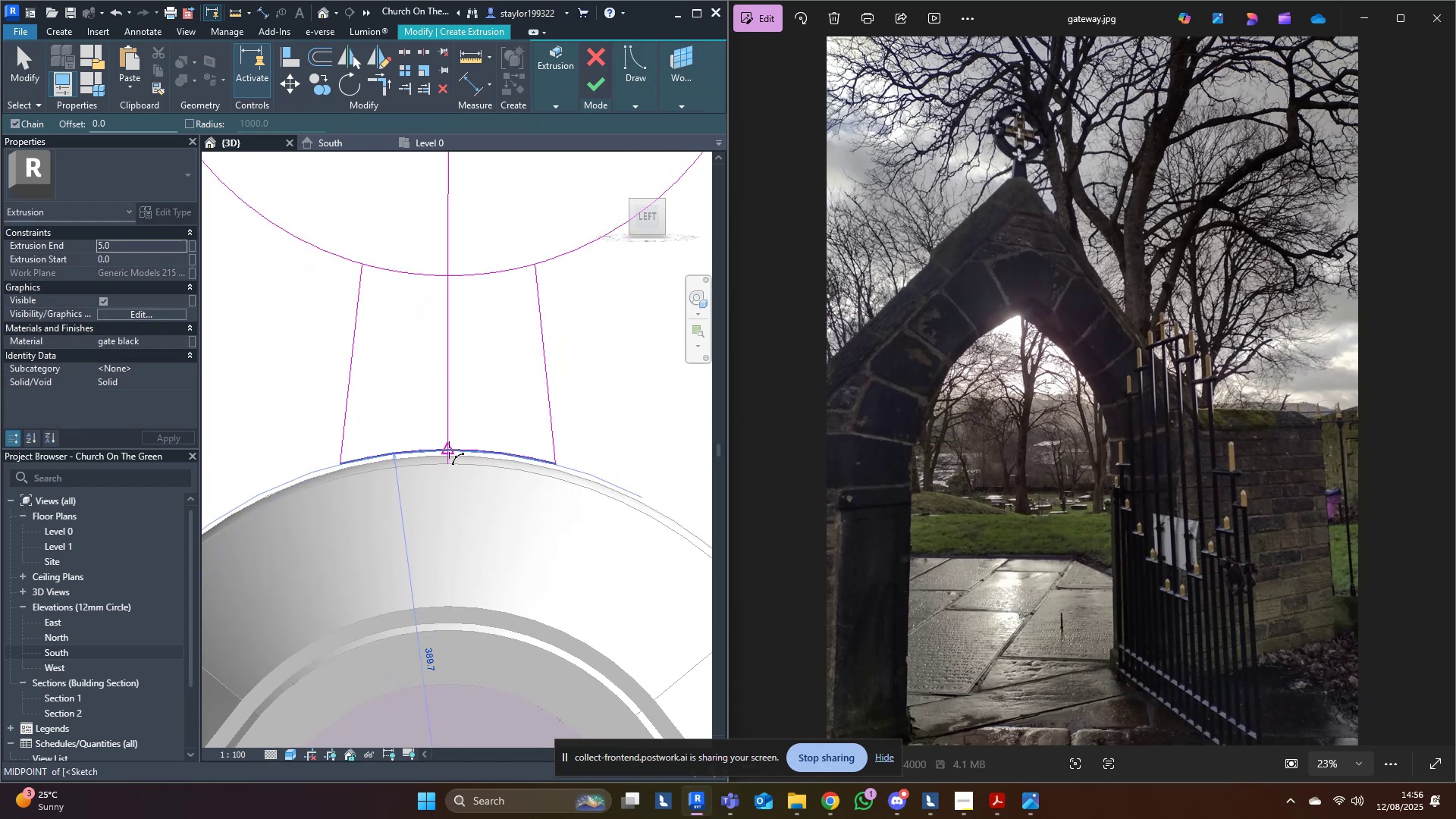 
key(Escape)
 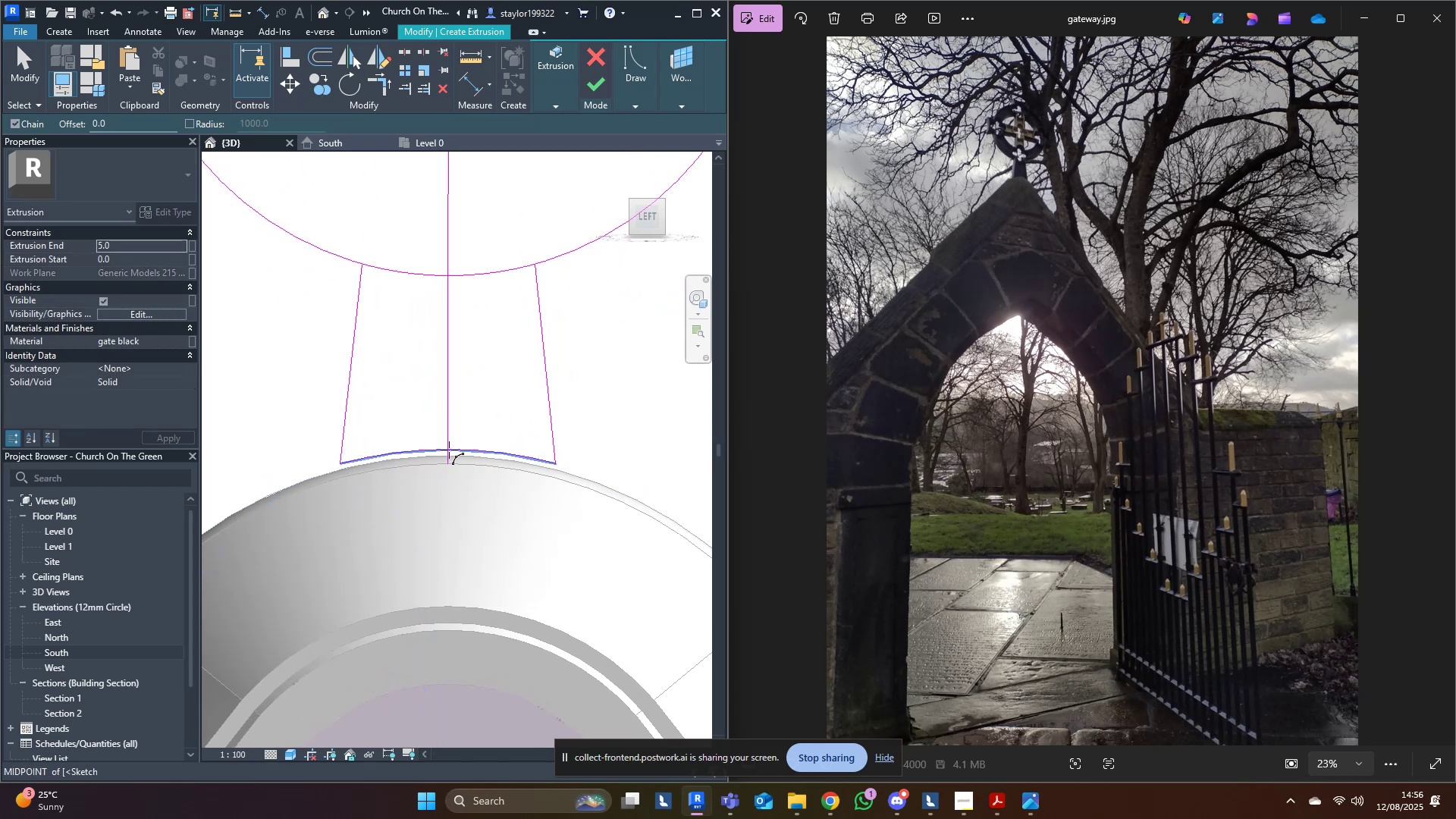 
key(Escape)
 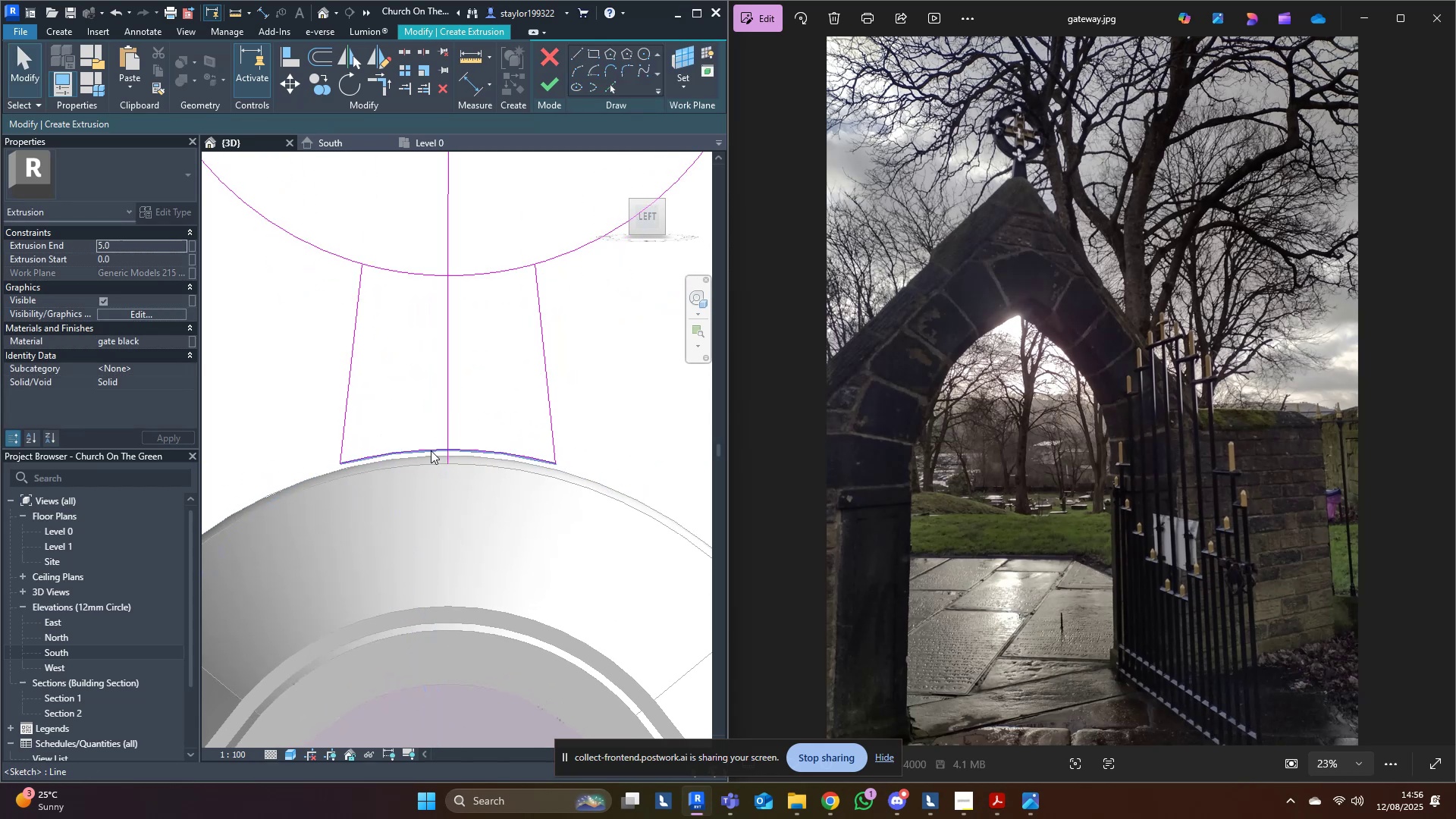 
left_click([431, 450])
 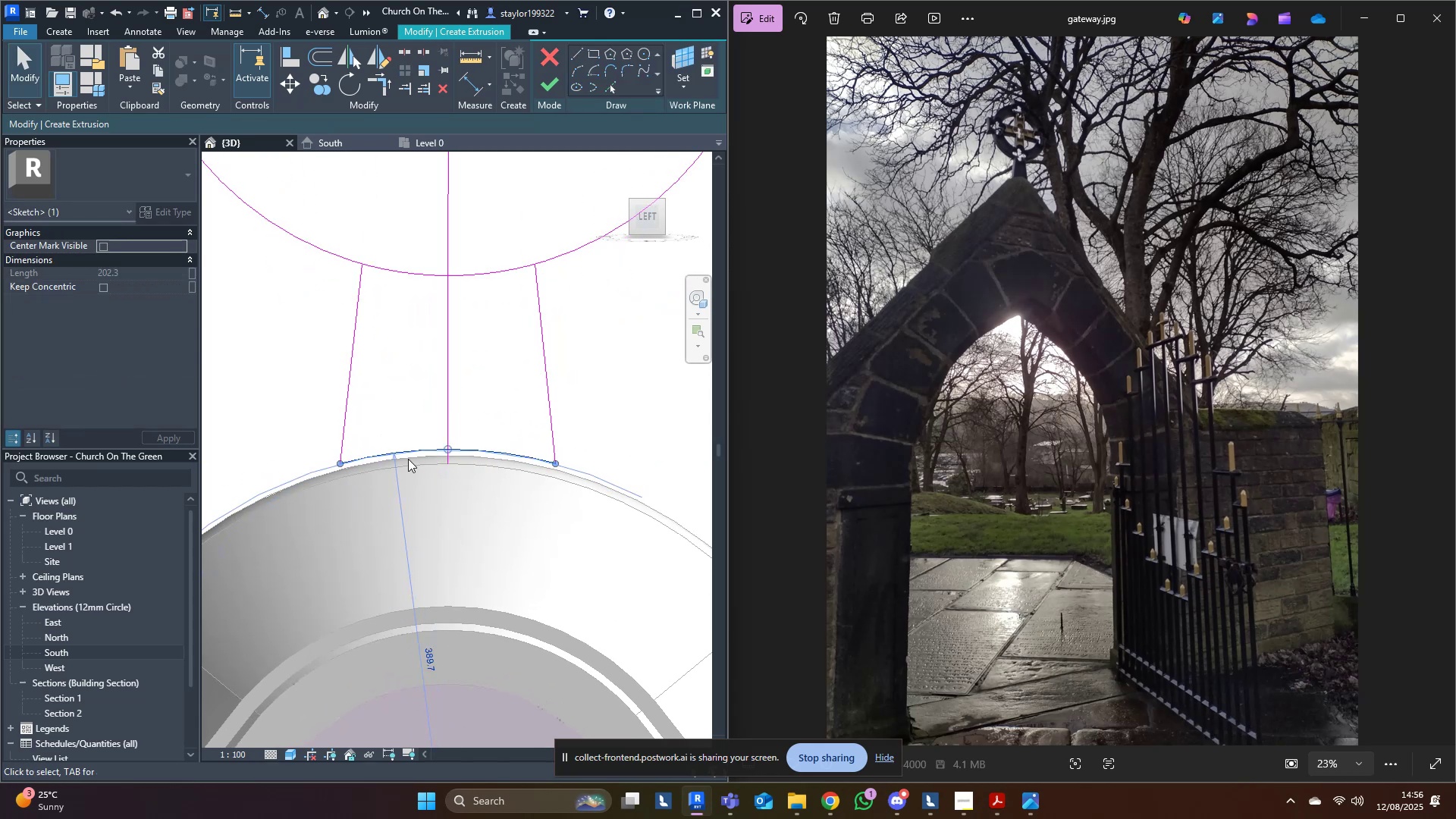 
key(Shift+ArrowDown)
 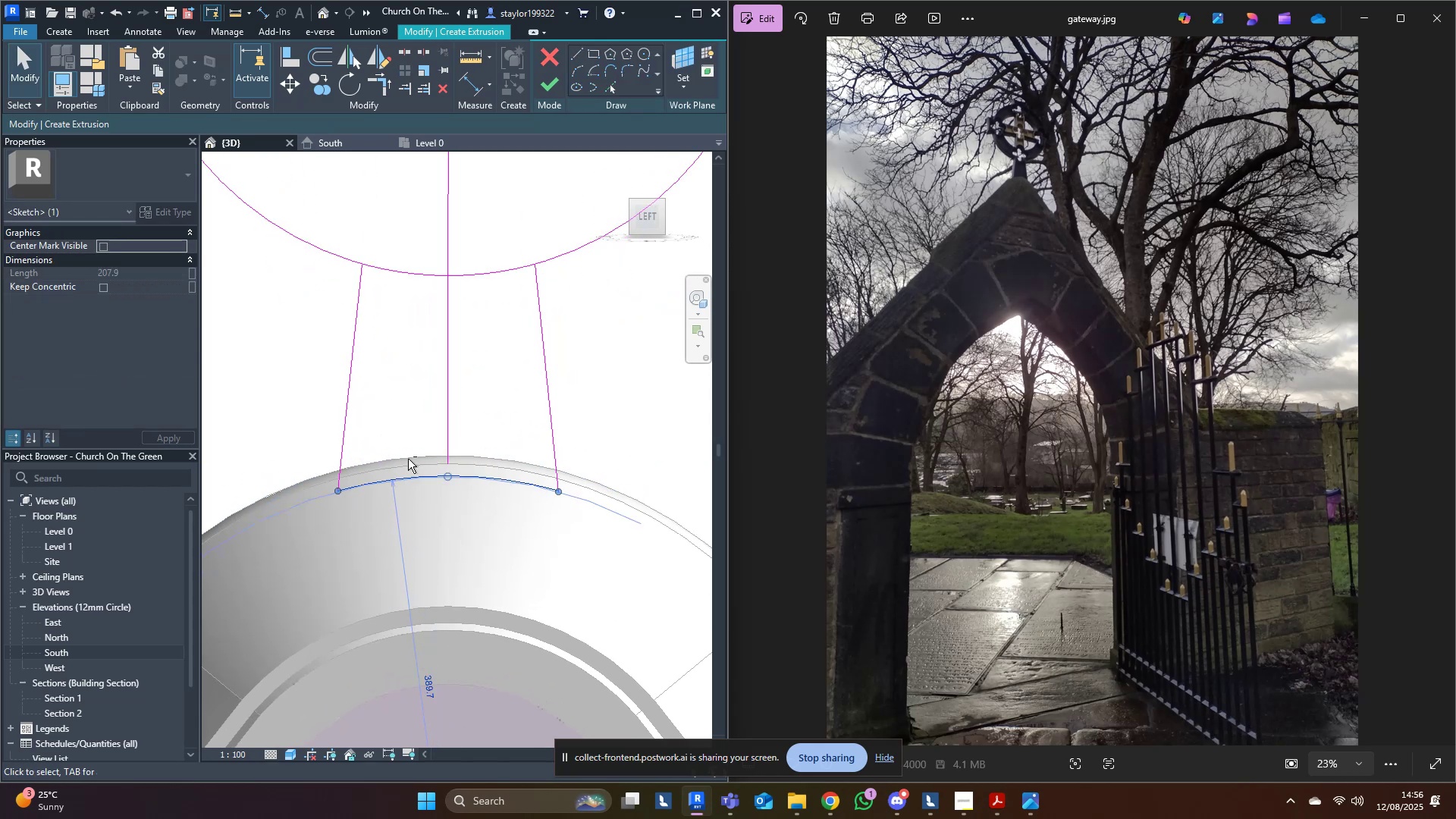 
key(ArrowUp)
 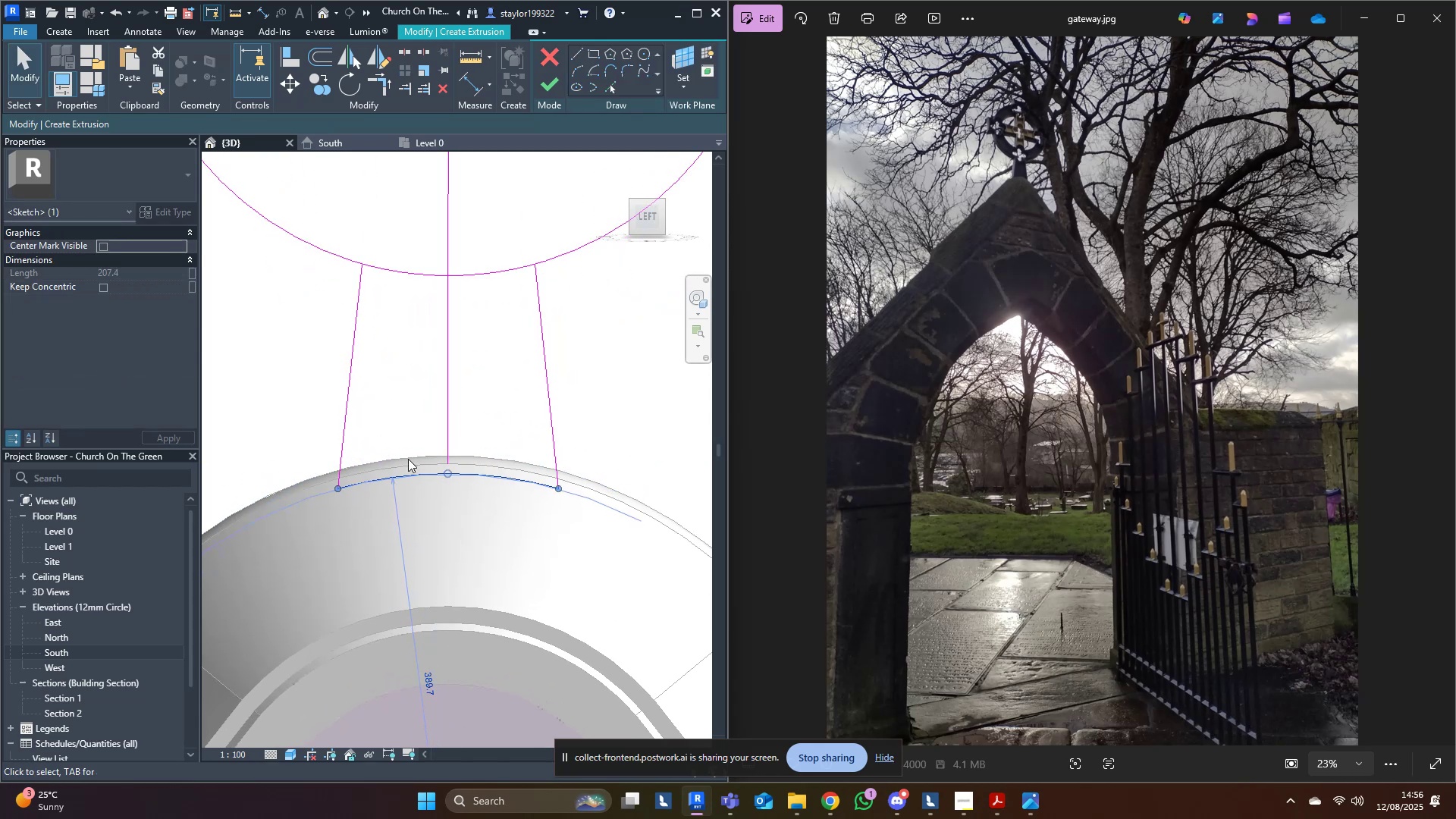 
key(ArrowUp)
 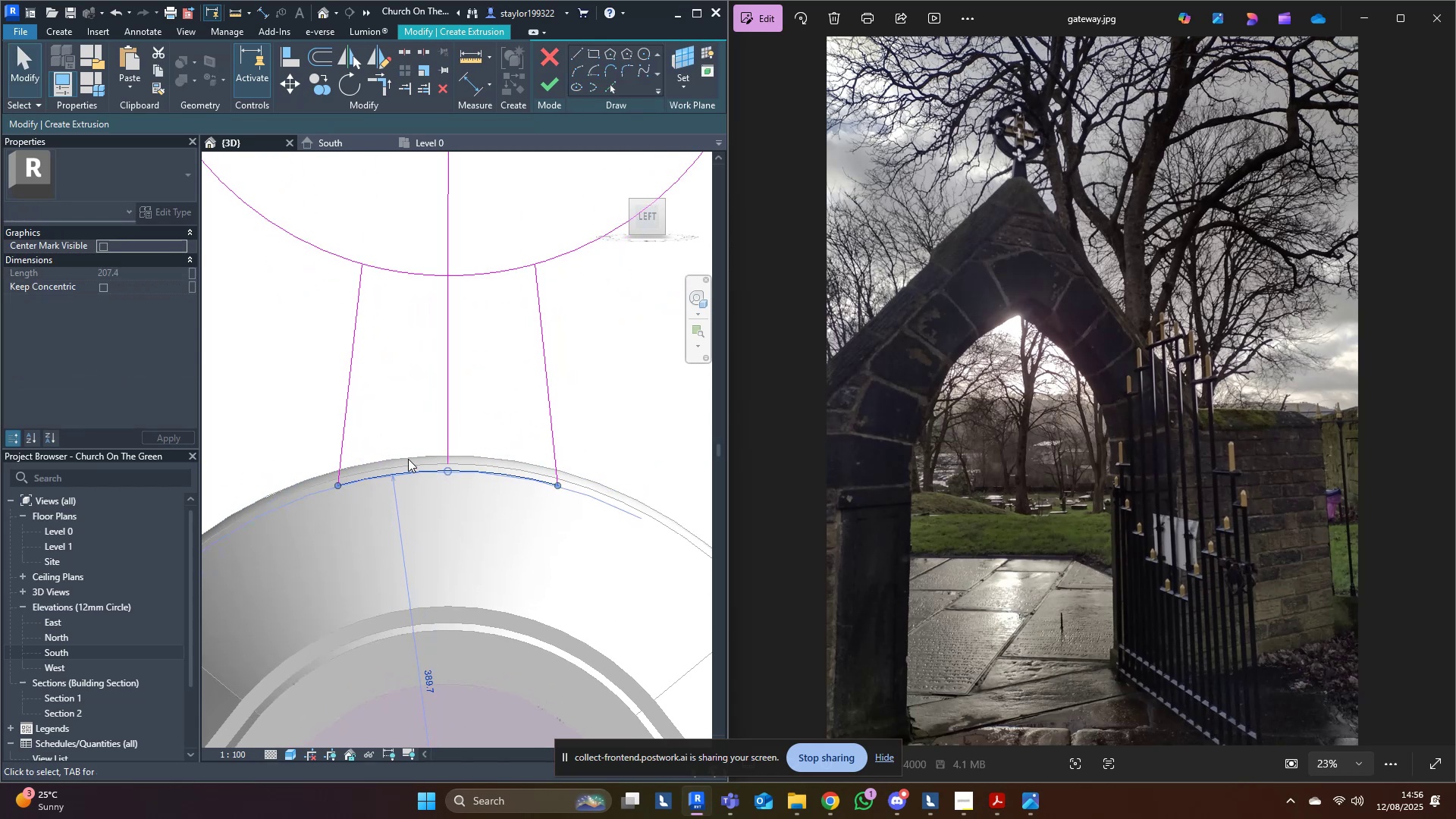 
key(ArrowUp)
 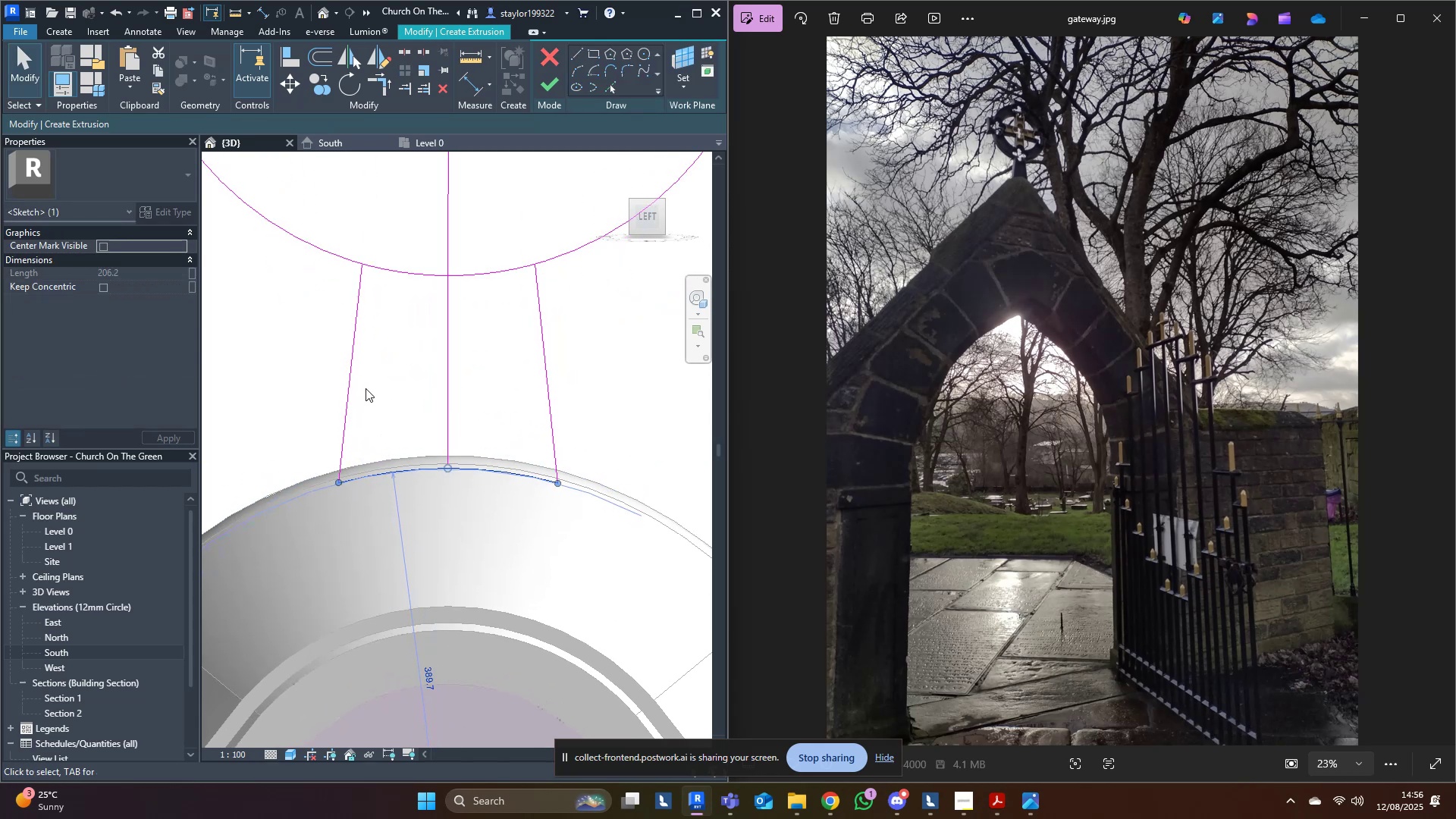 
left_click_drag(start_coordinate=[520, 337], to_coordinate=[422, 396])
 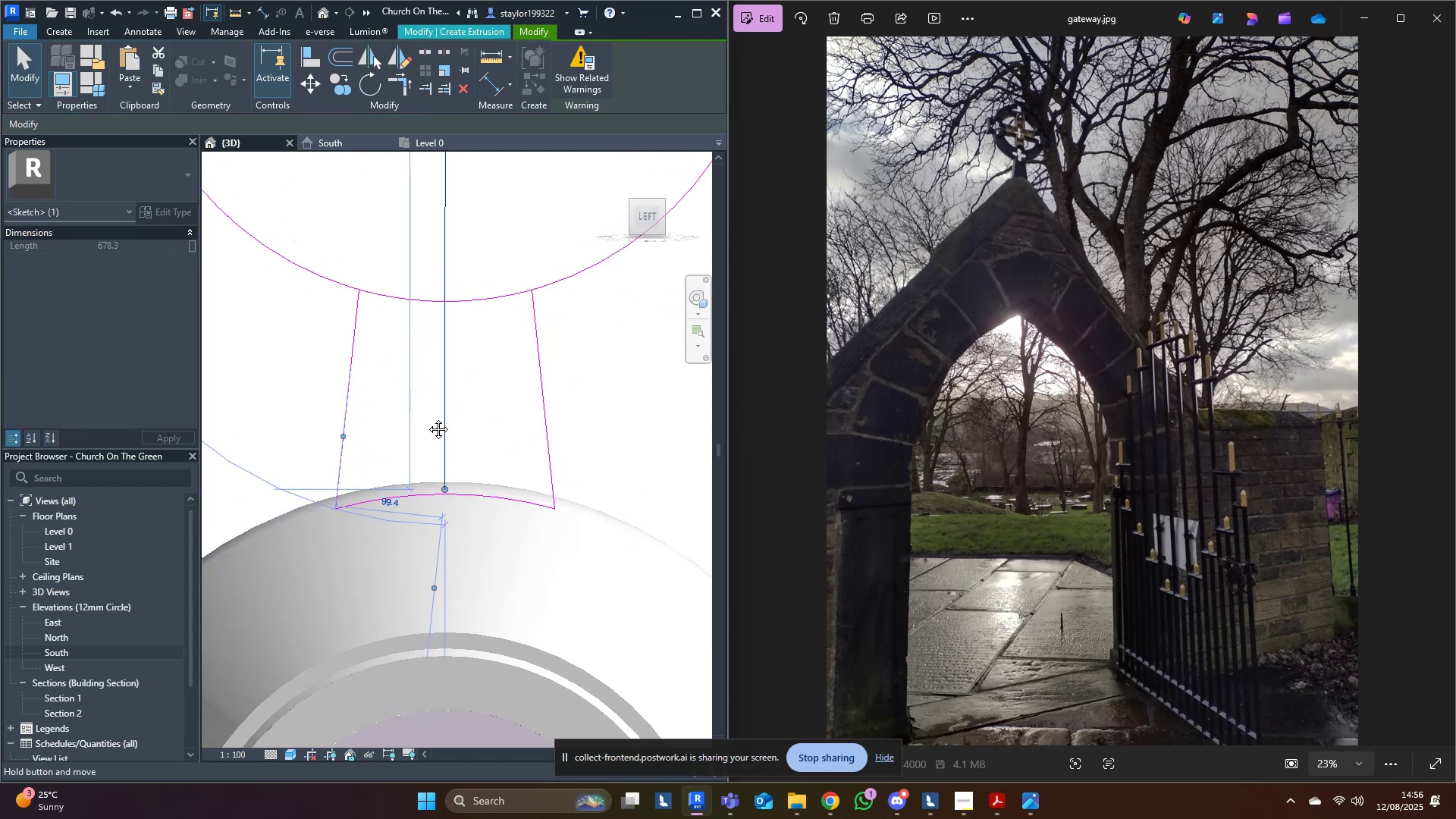 
scroll: coordinate [538, 478], scroll_direction: down, amount: 20.0
 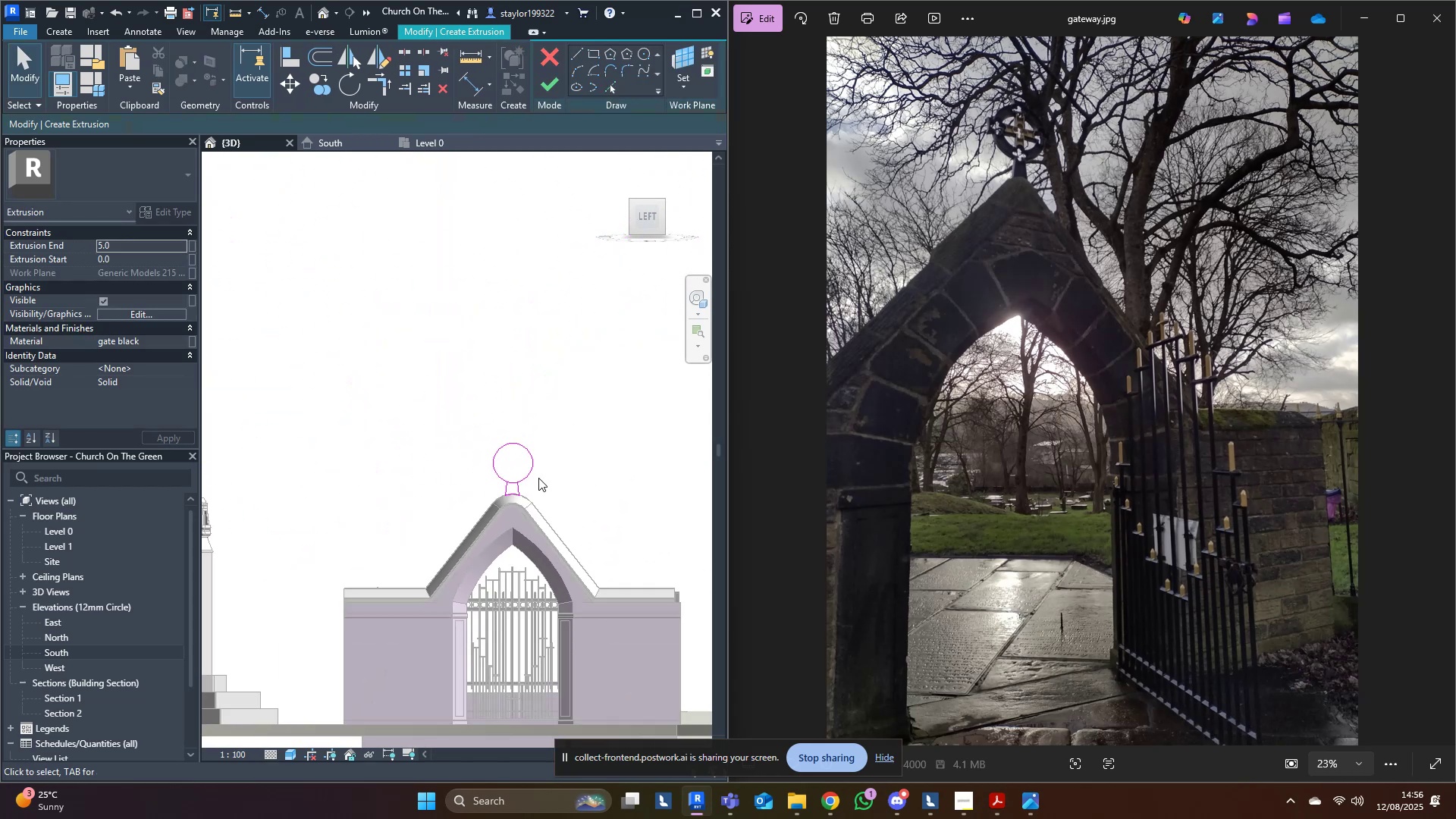 
key(Delete)
 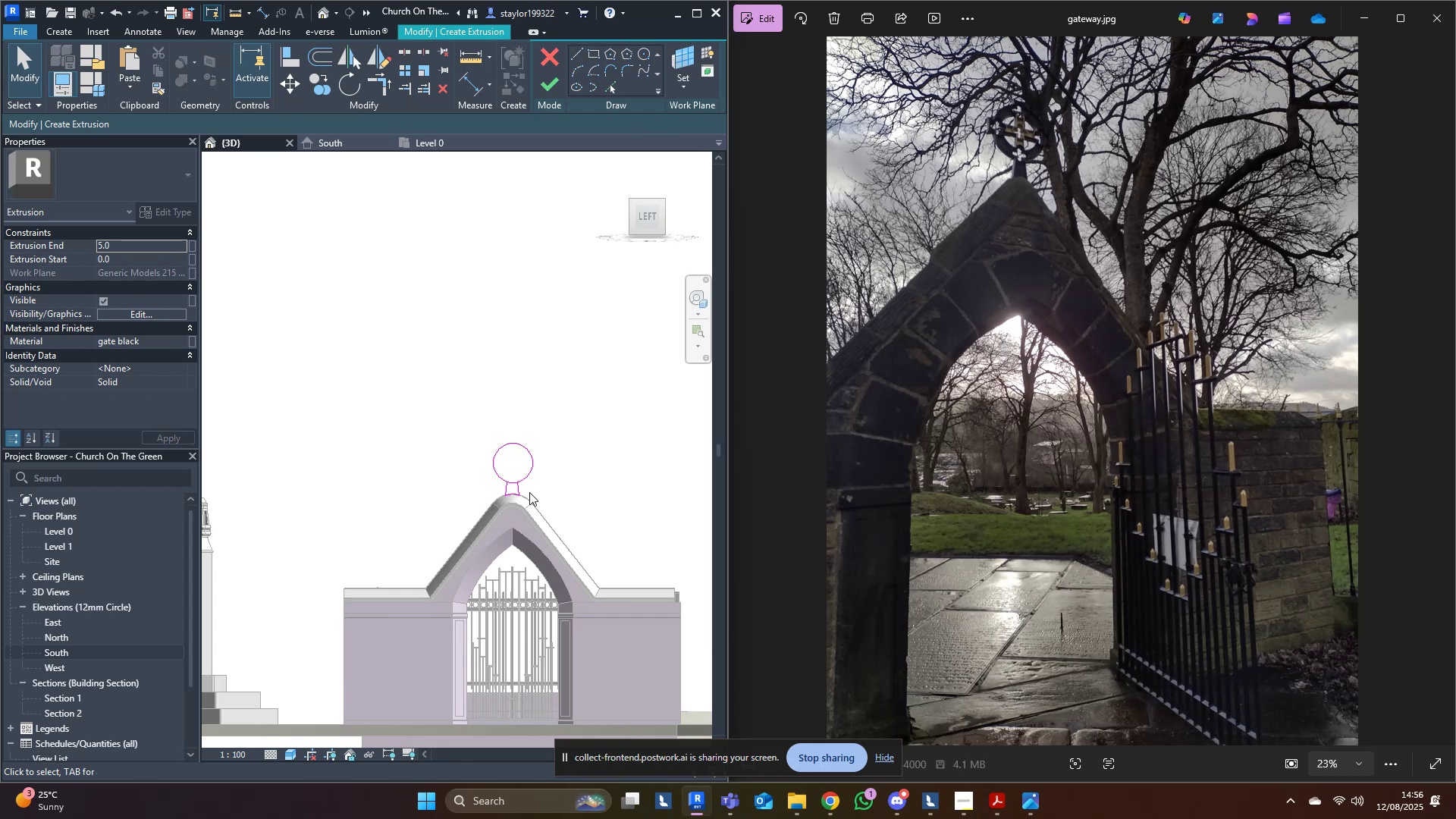 
scroll: coordinate [510, 494], scroll_direction: up, amount: 4.0
 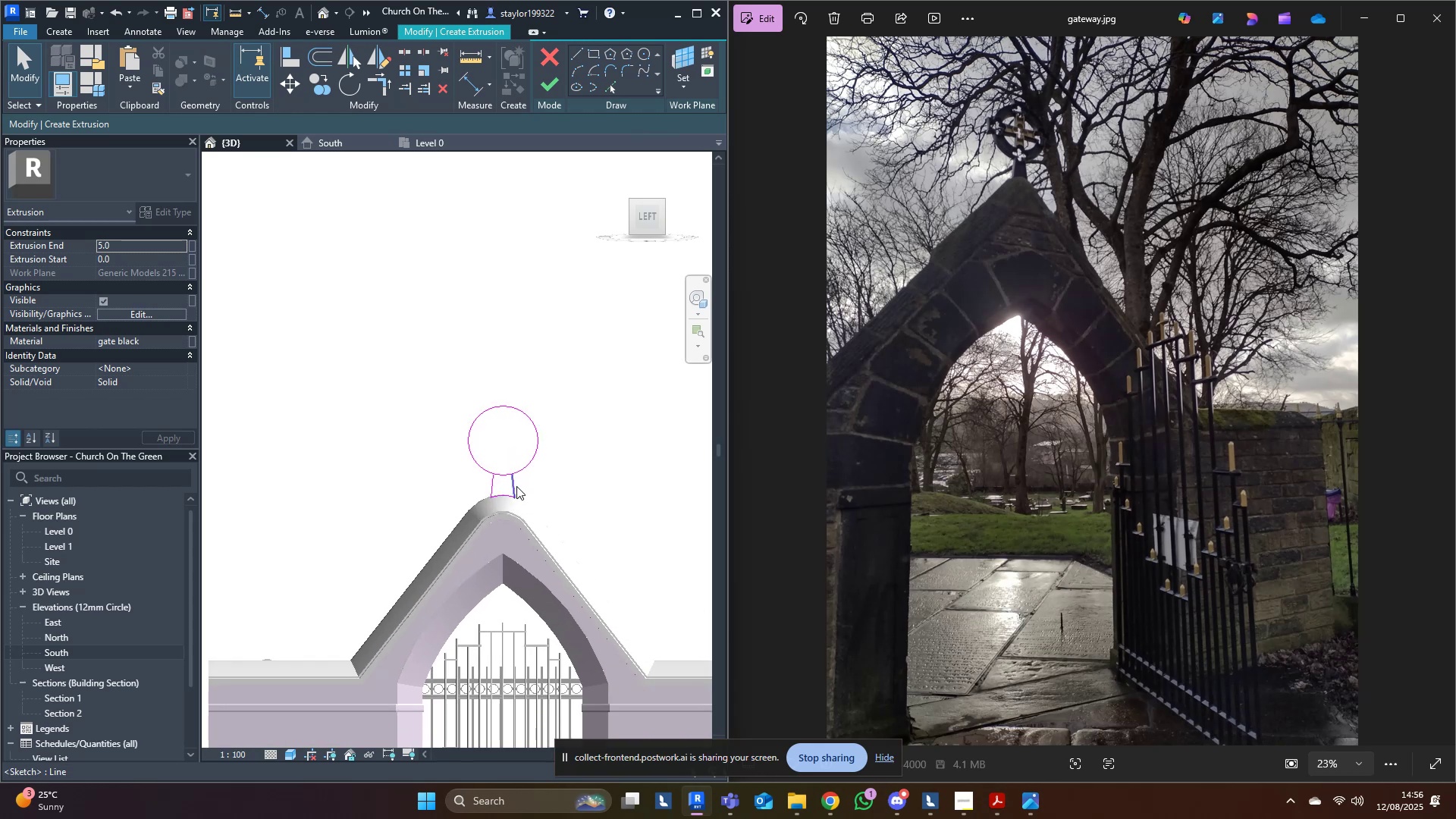 
left_click([516, 486])
 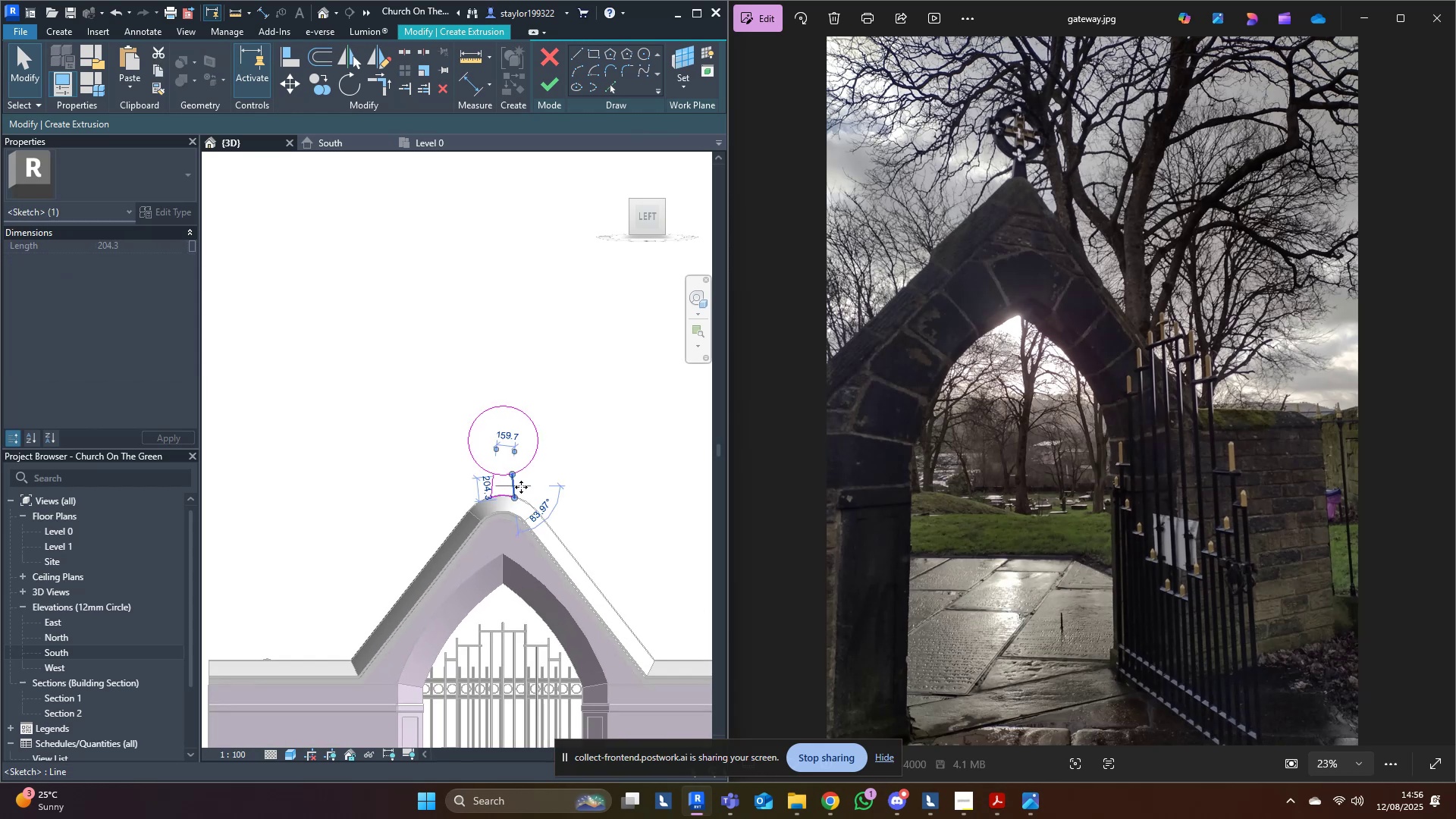 
key(ArrowLeft)
 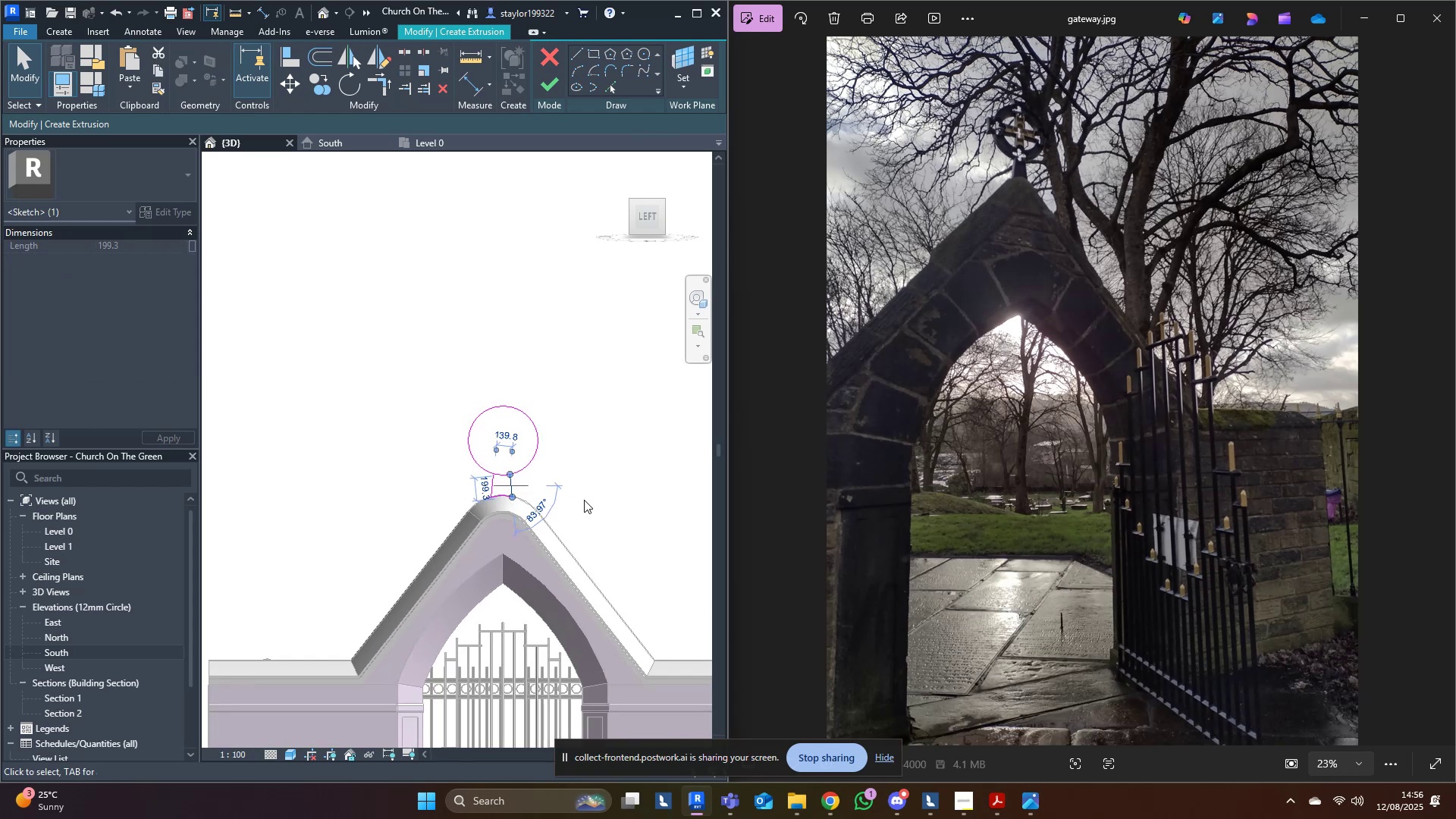 
key(ArrowLeft)
 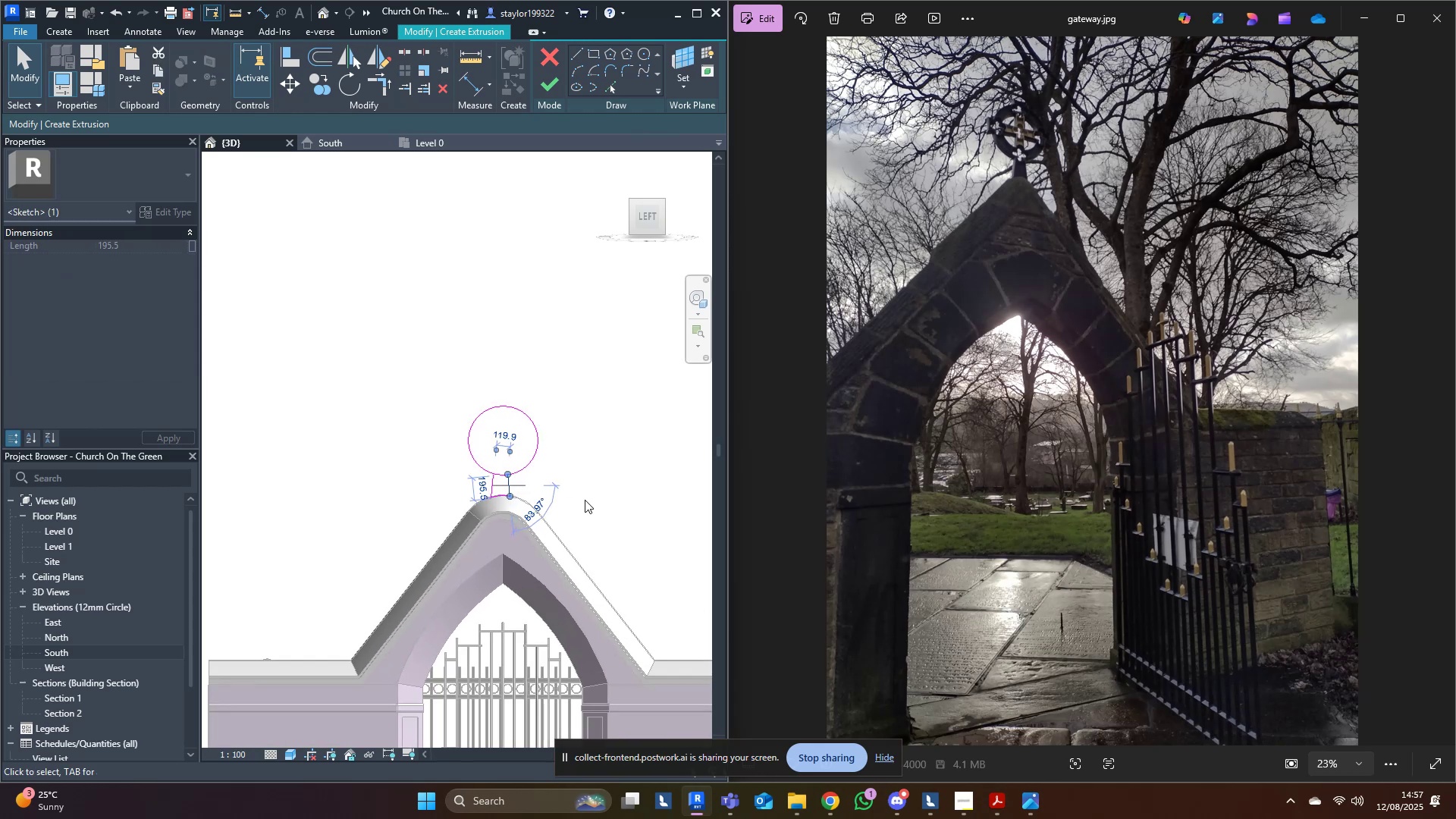 
key(ArrowLeft)
 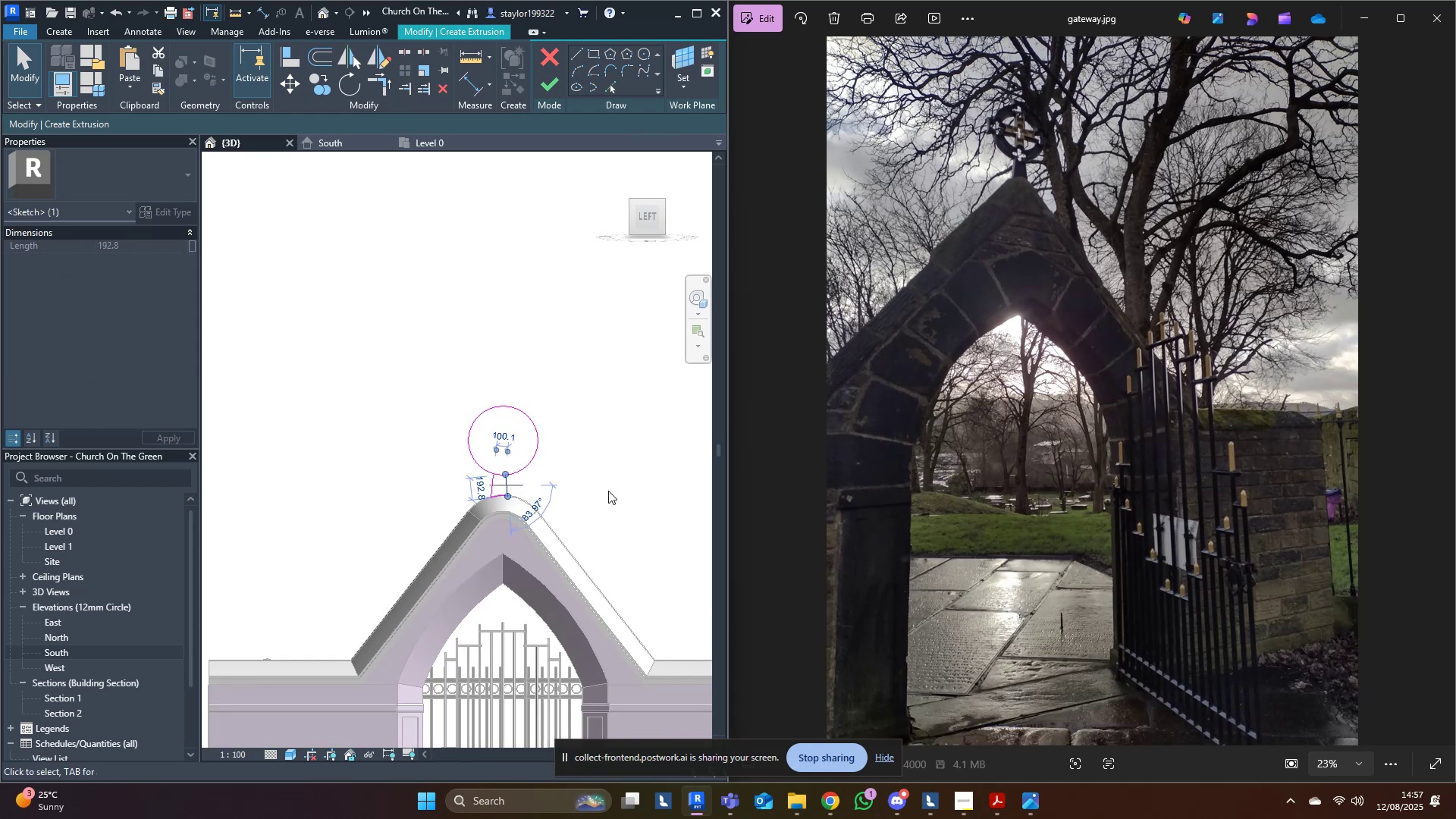 
left_click([608, 491])
 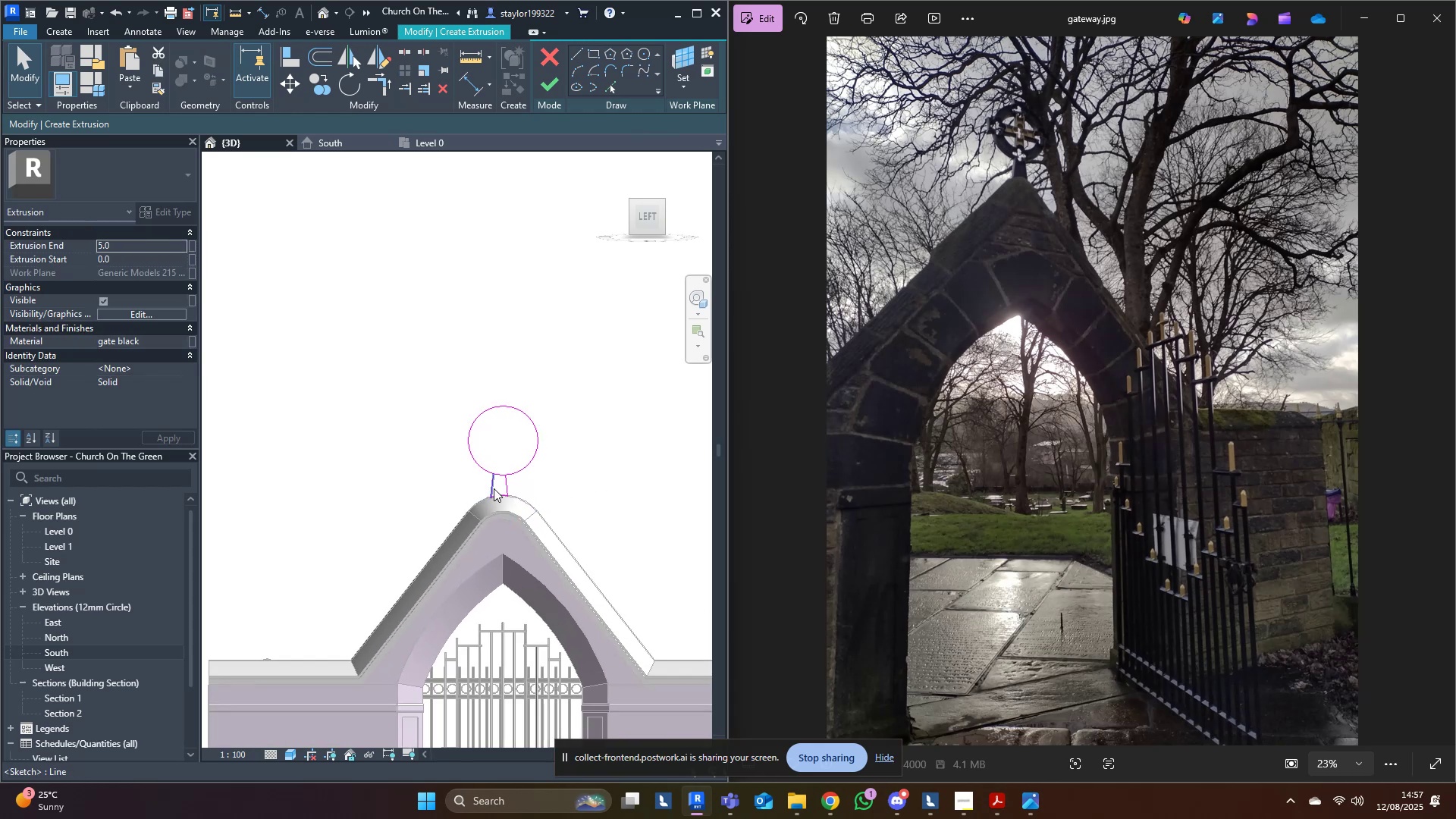 
left_click([491, 486])
 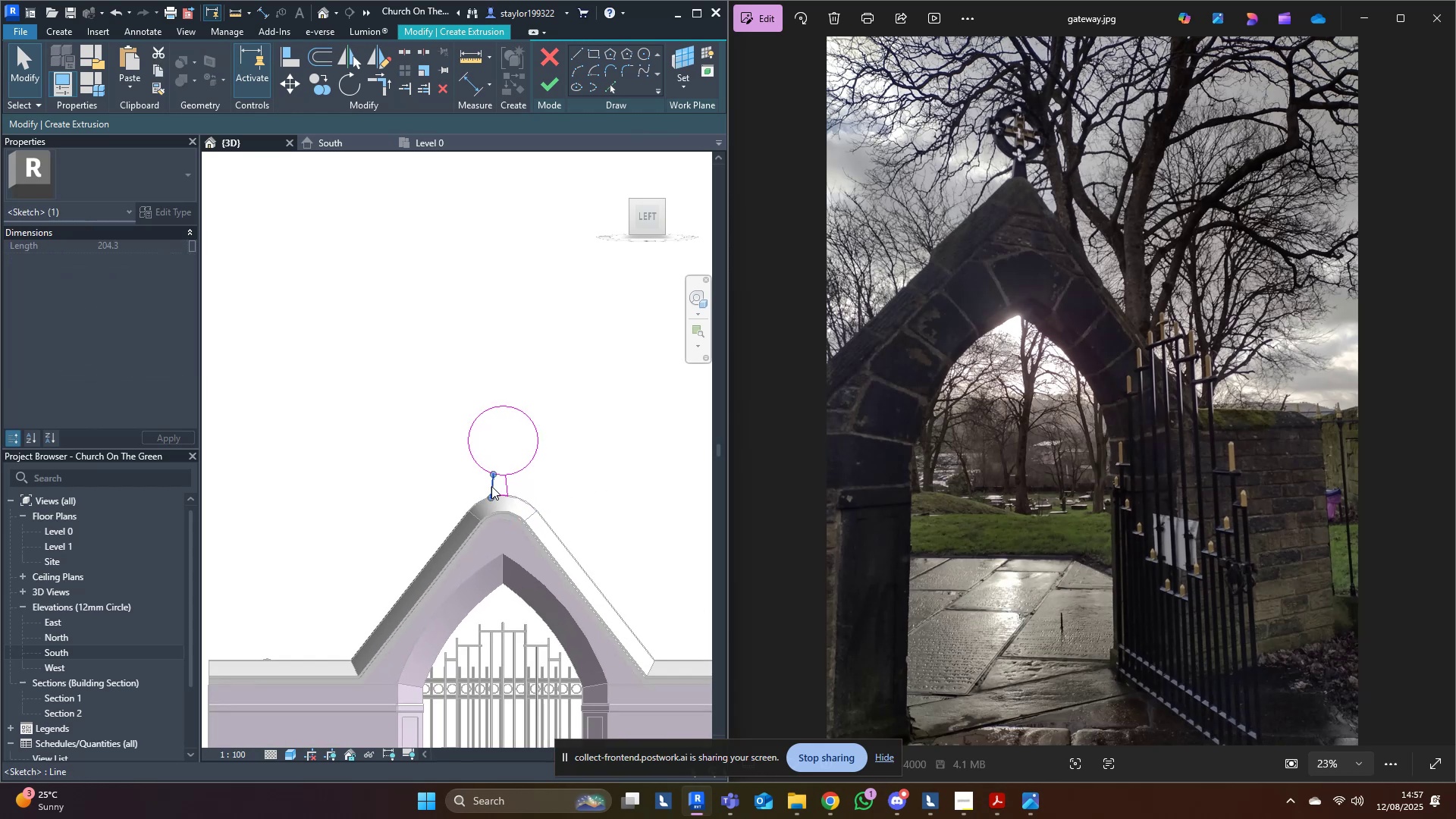 
key(ArrowRight)
 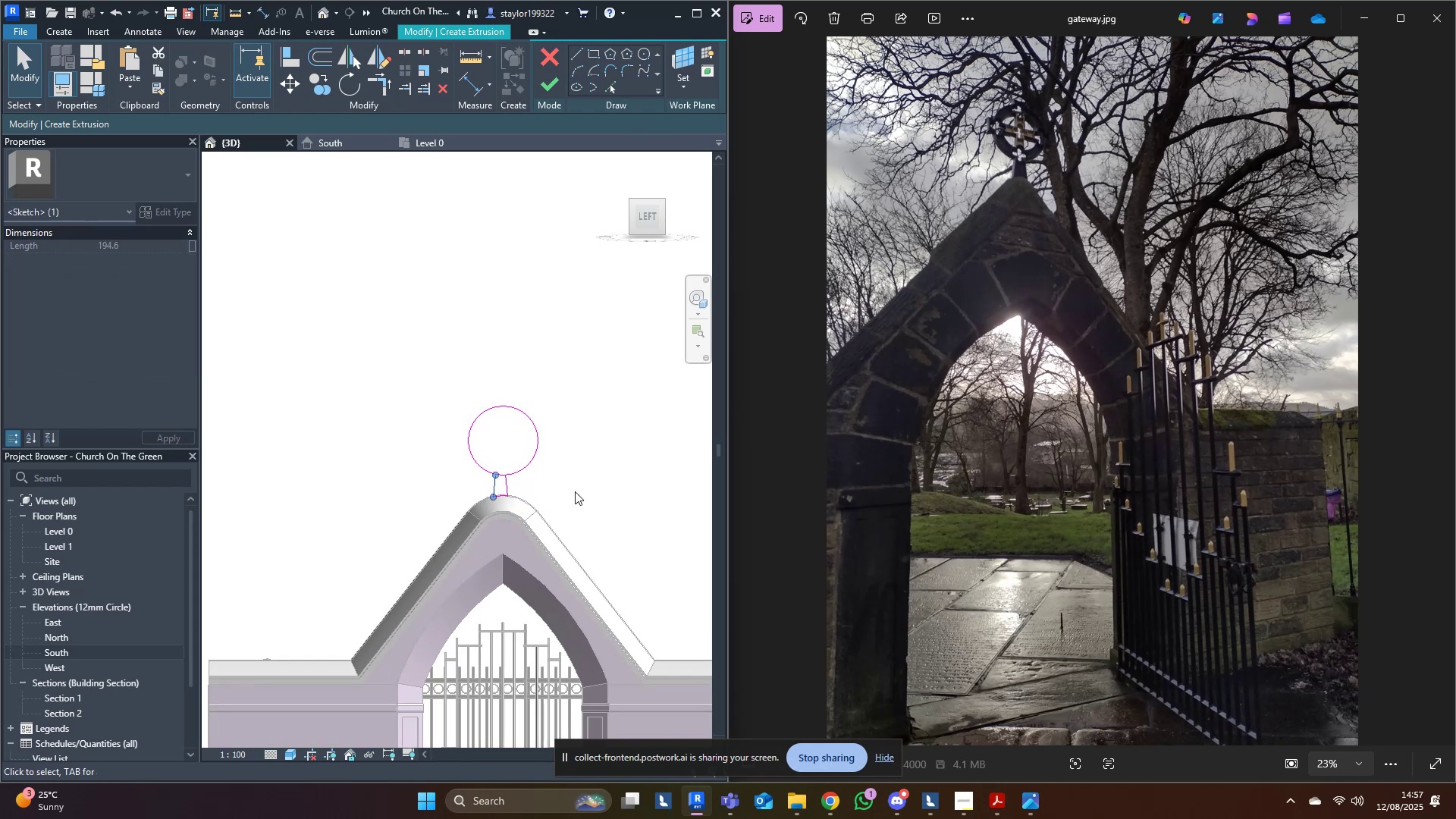 
key(ArrowRight)
 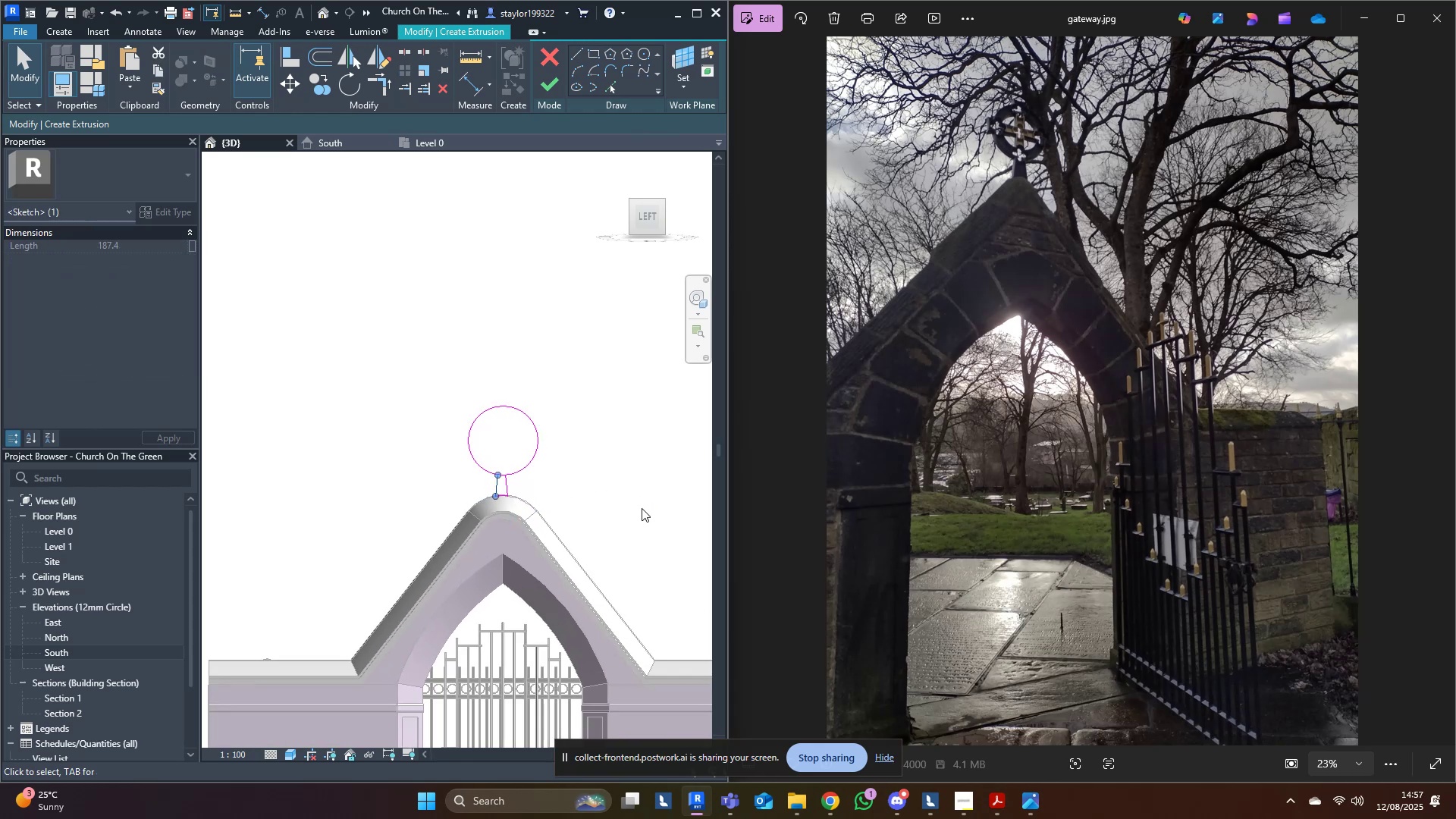 
key(ArrowRight)
 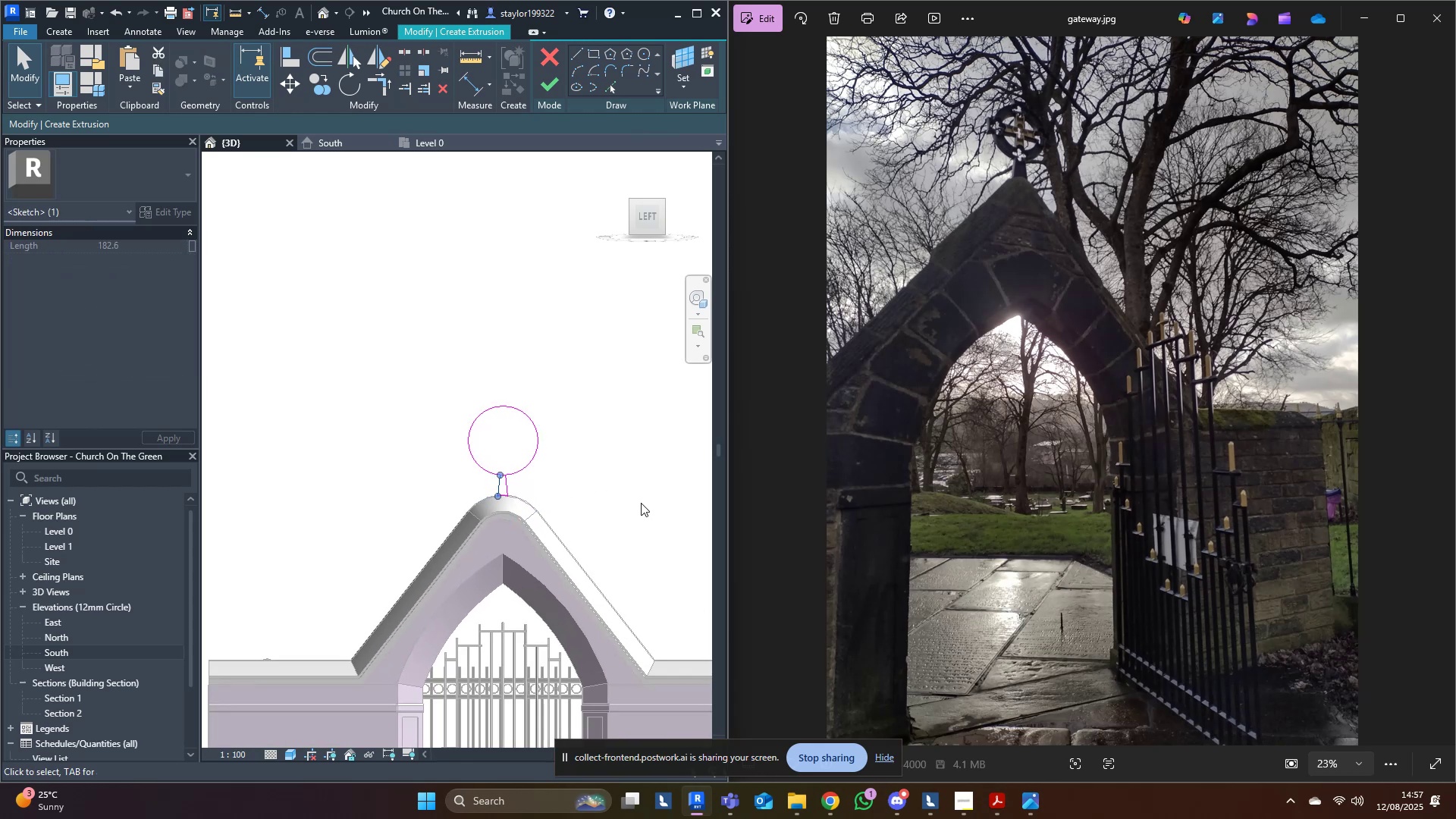 
left_click([641, 502])
 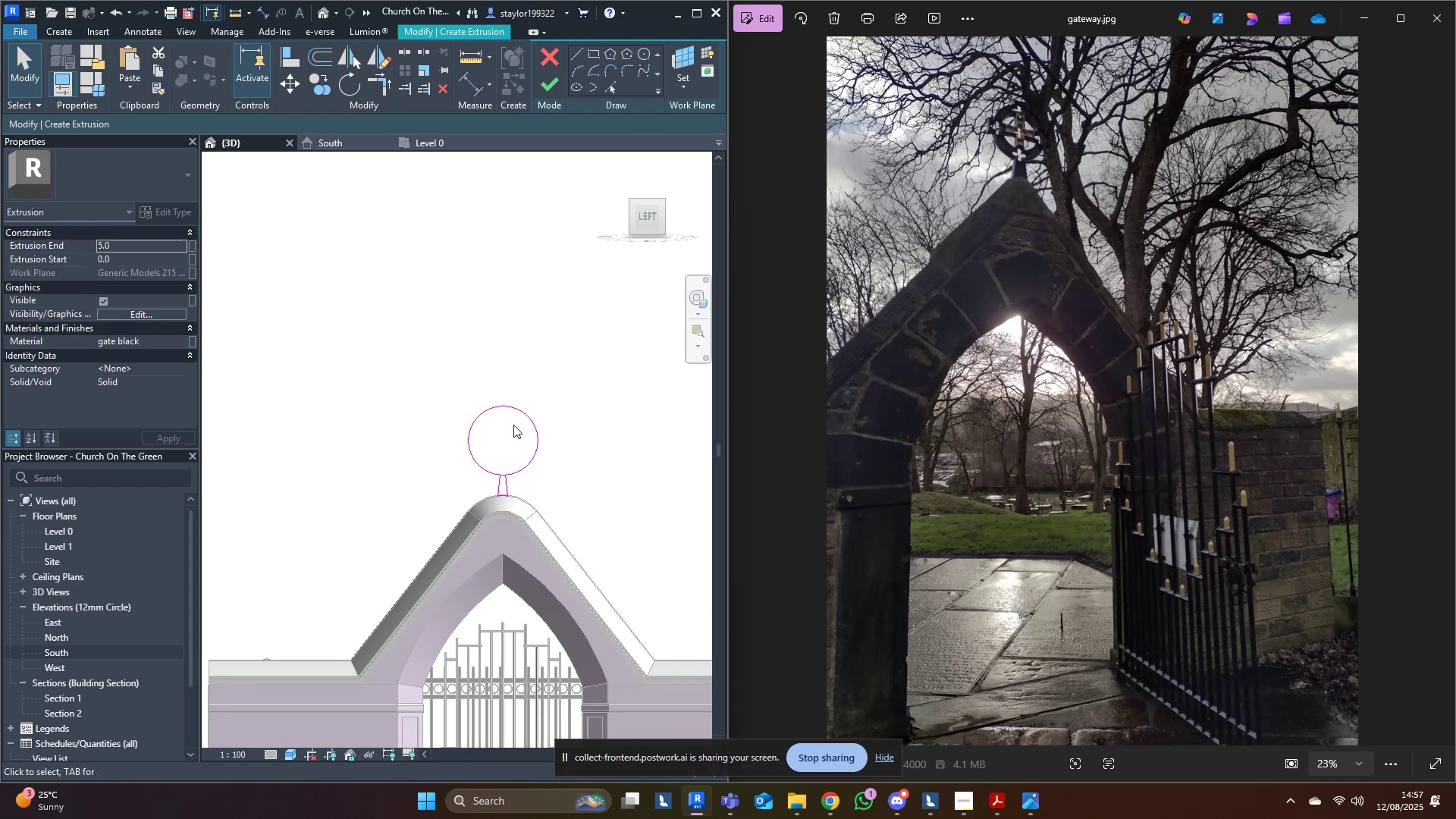 
double_click([531, 422])
 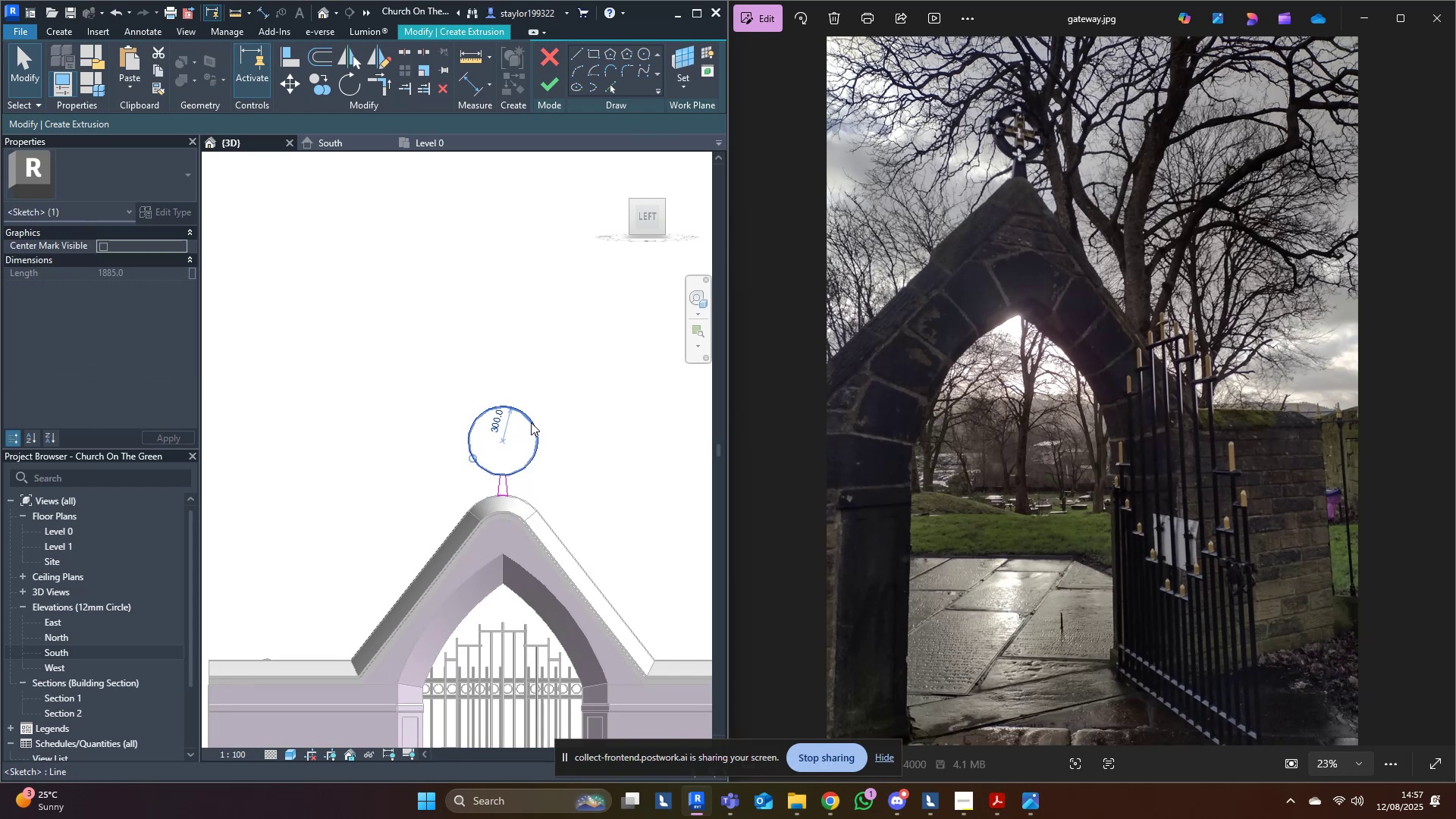 
key(ArrowUp)
 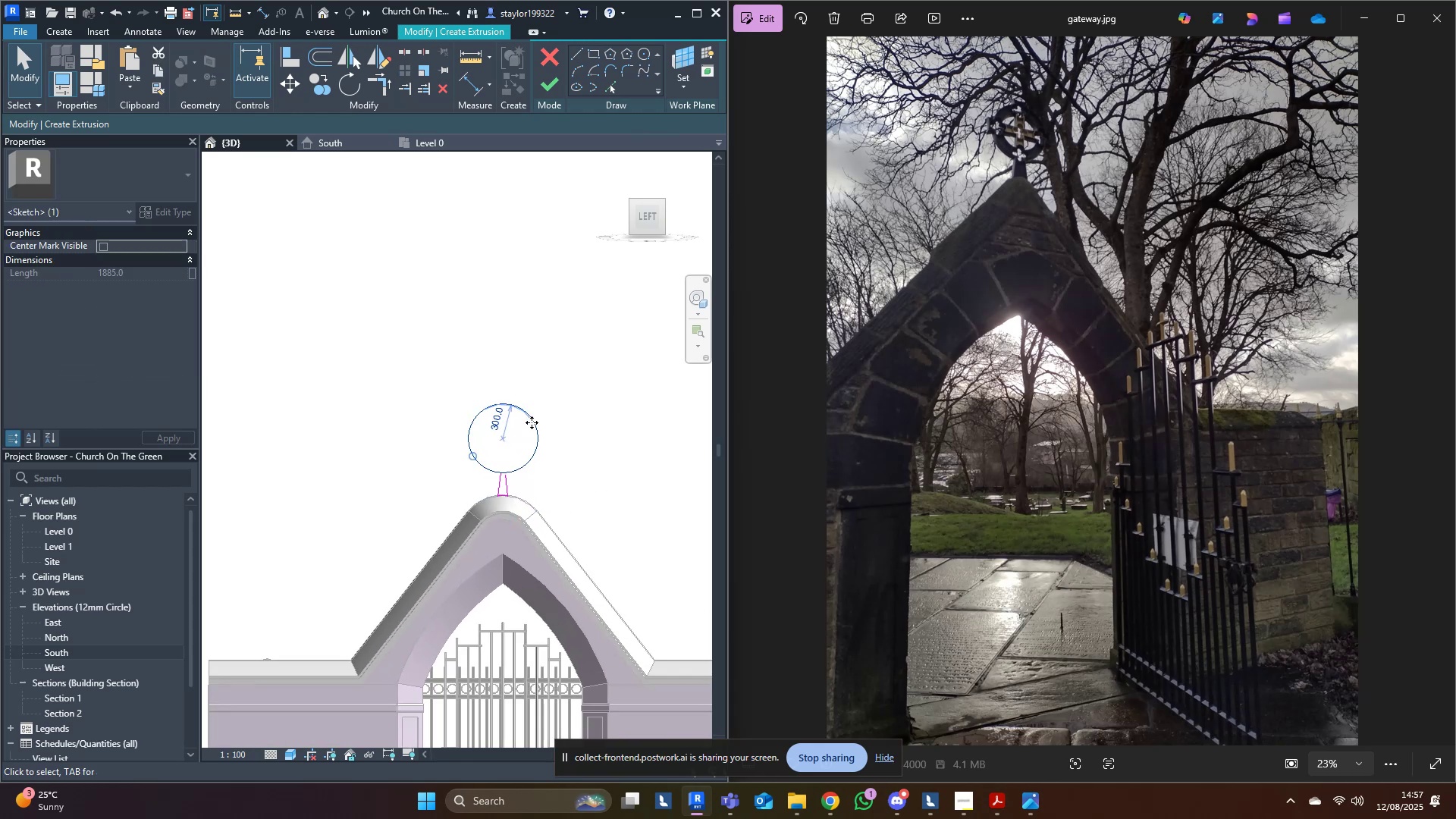 
key(ArrowUp)
 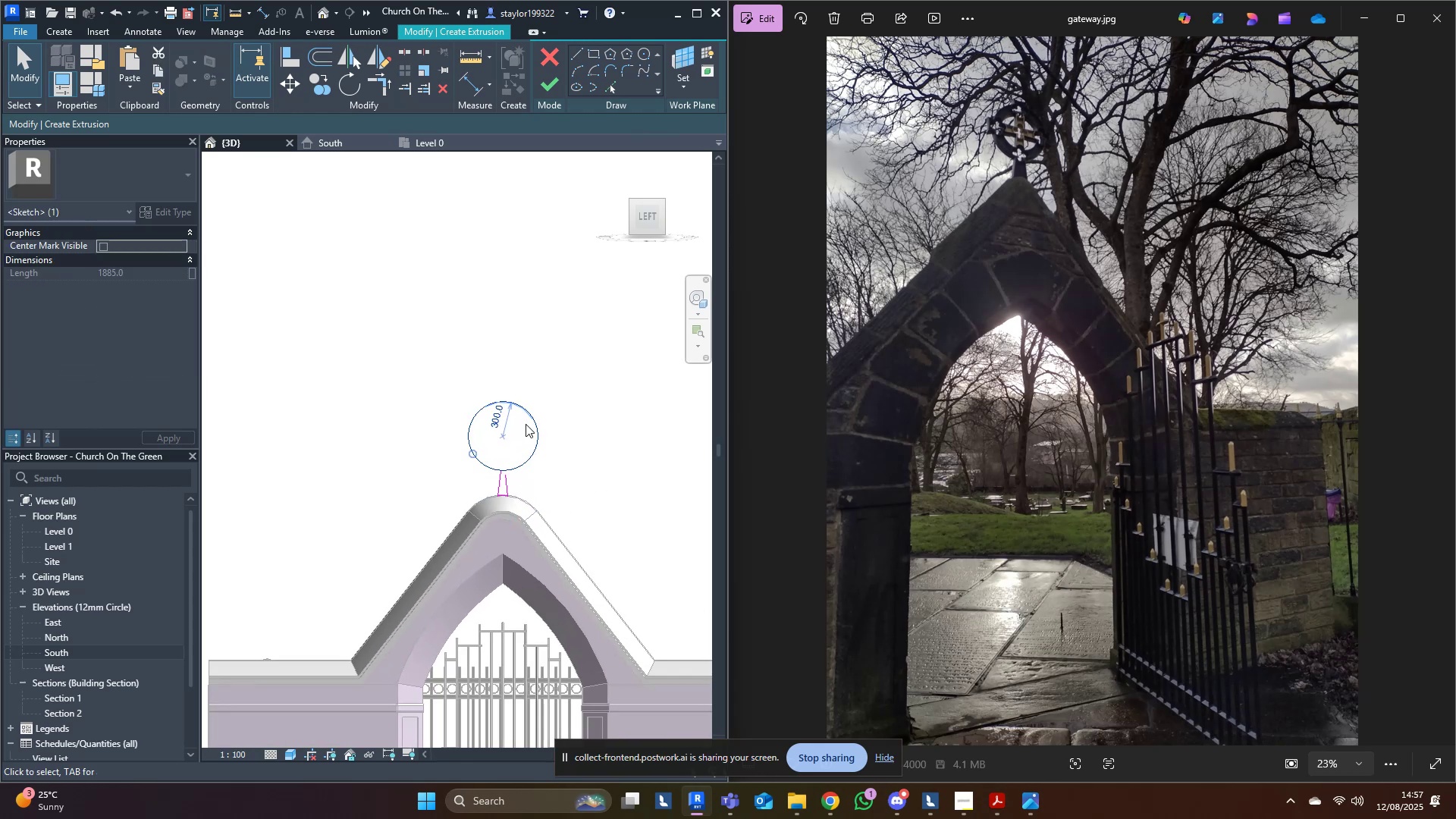 
key(ArrowUp)
 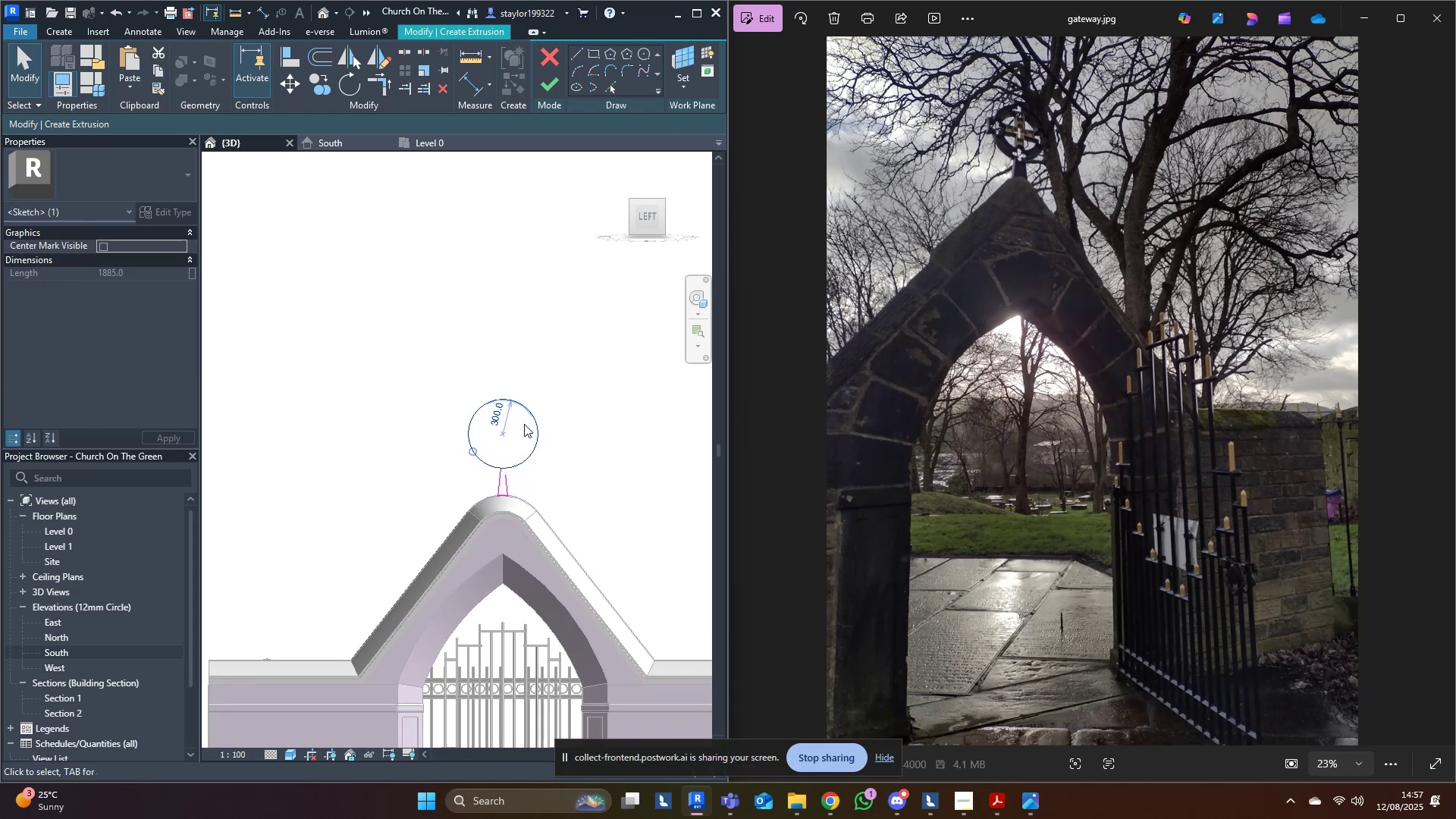 
key(ArrowUp)
 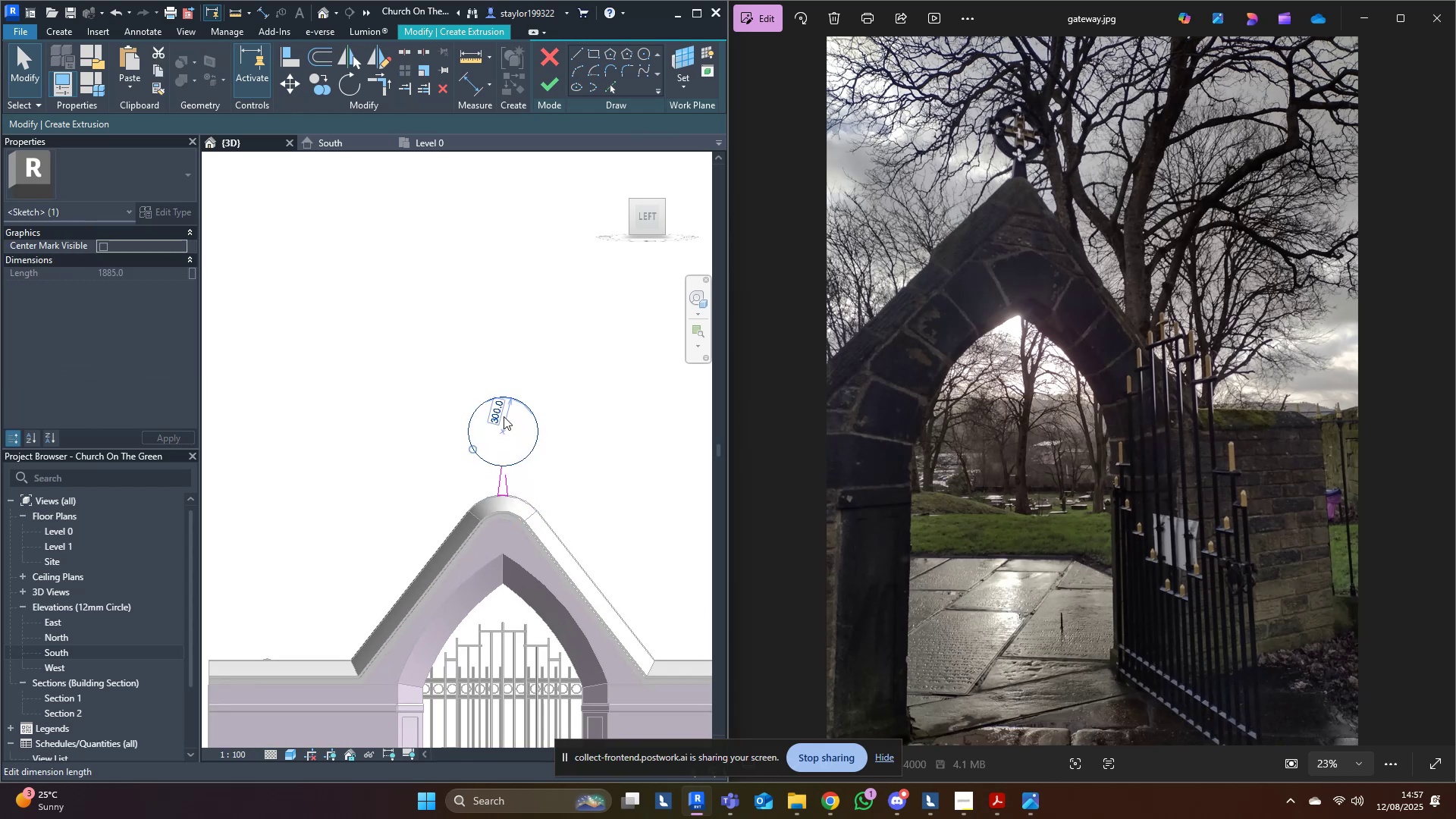 
left_click([498, 413])
 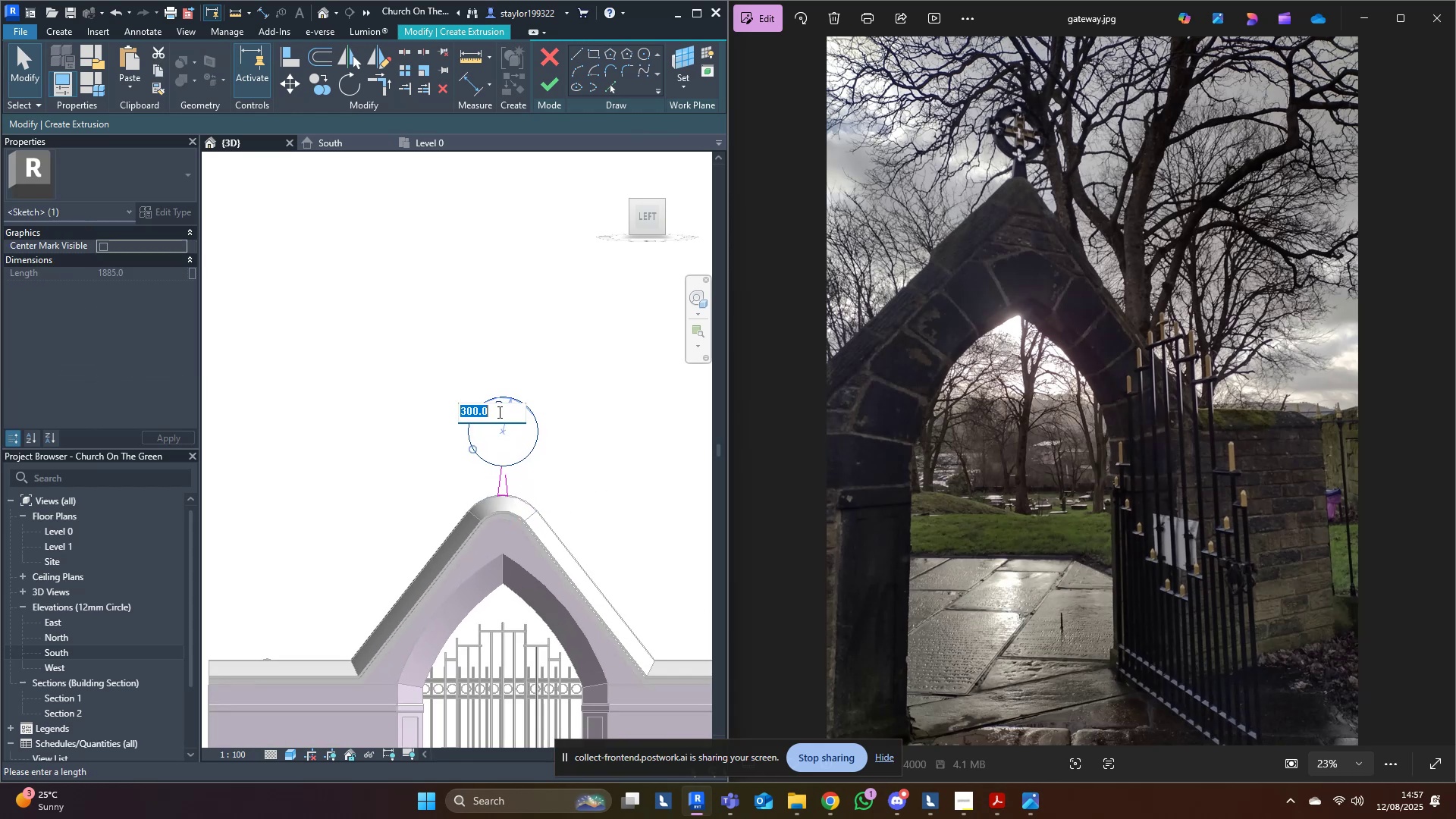 
key(Numpad2)
 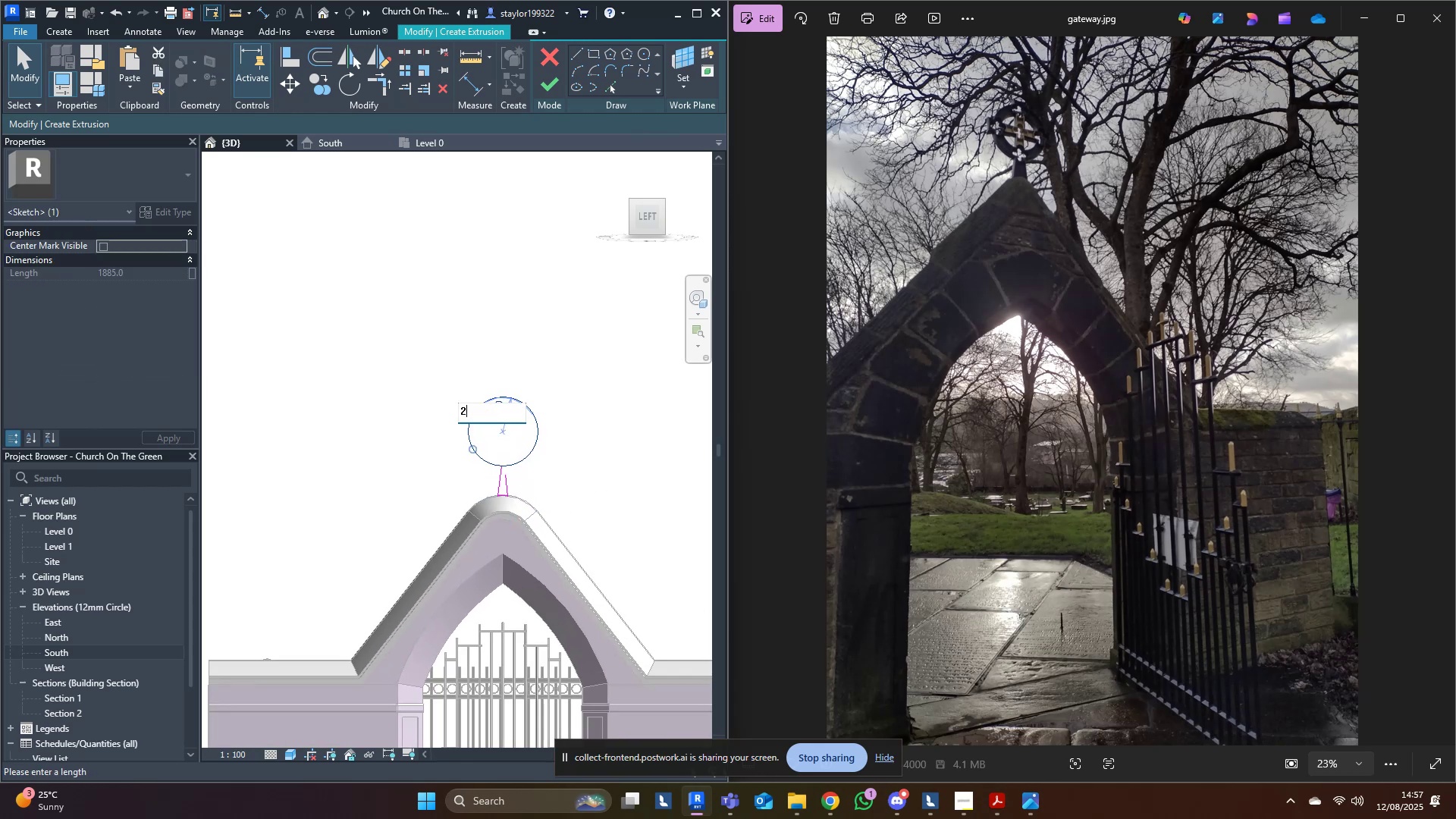 
key(Numpad0)
 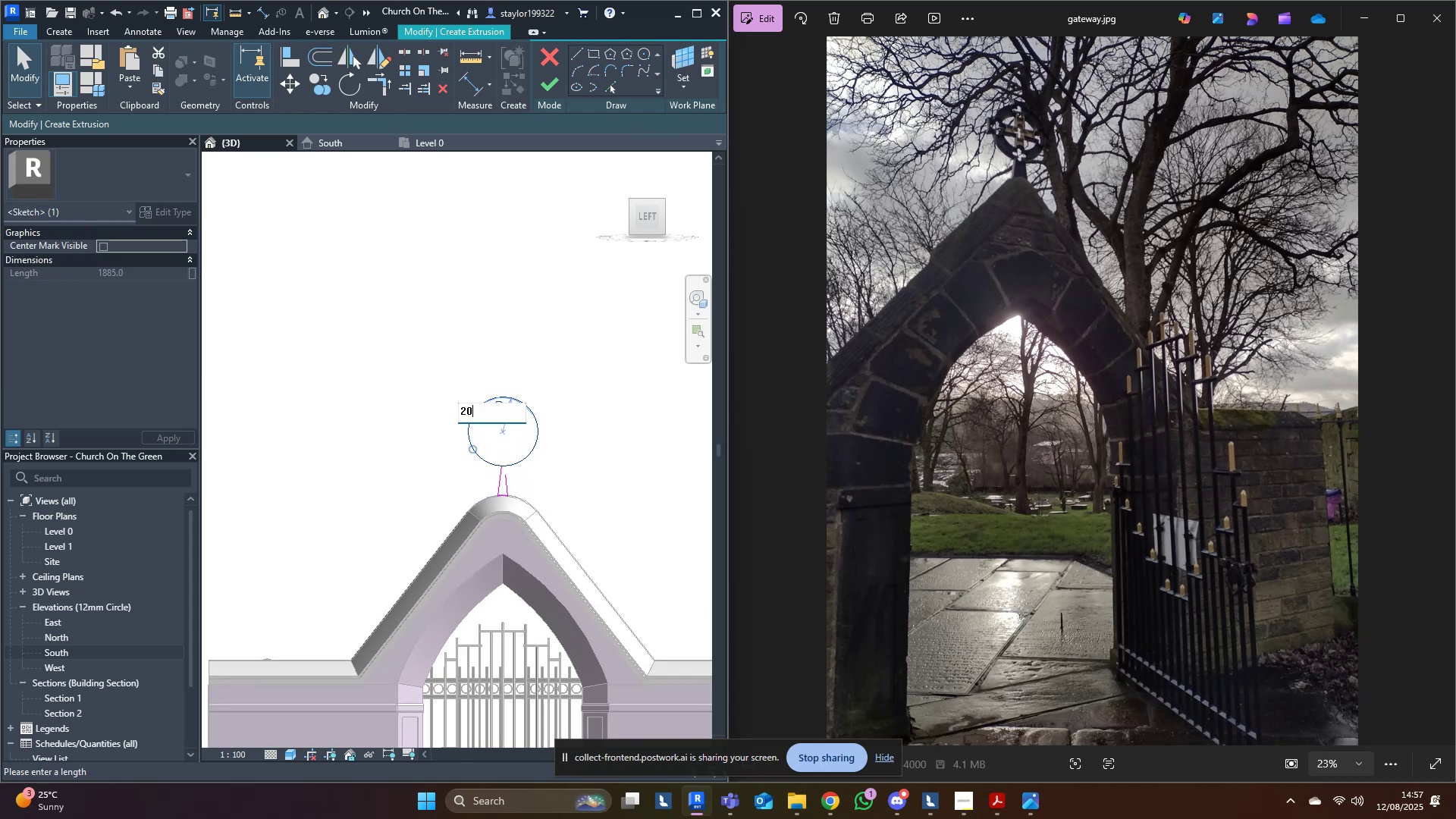 
key(Numpad0)
 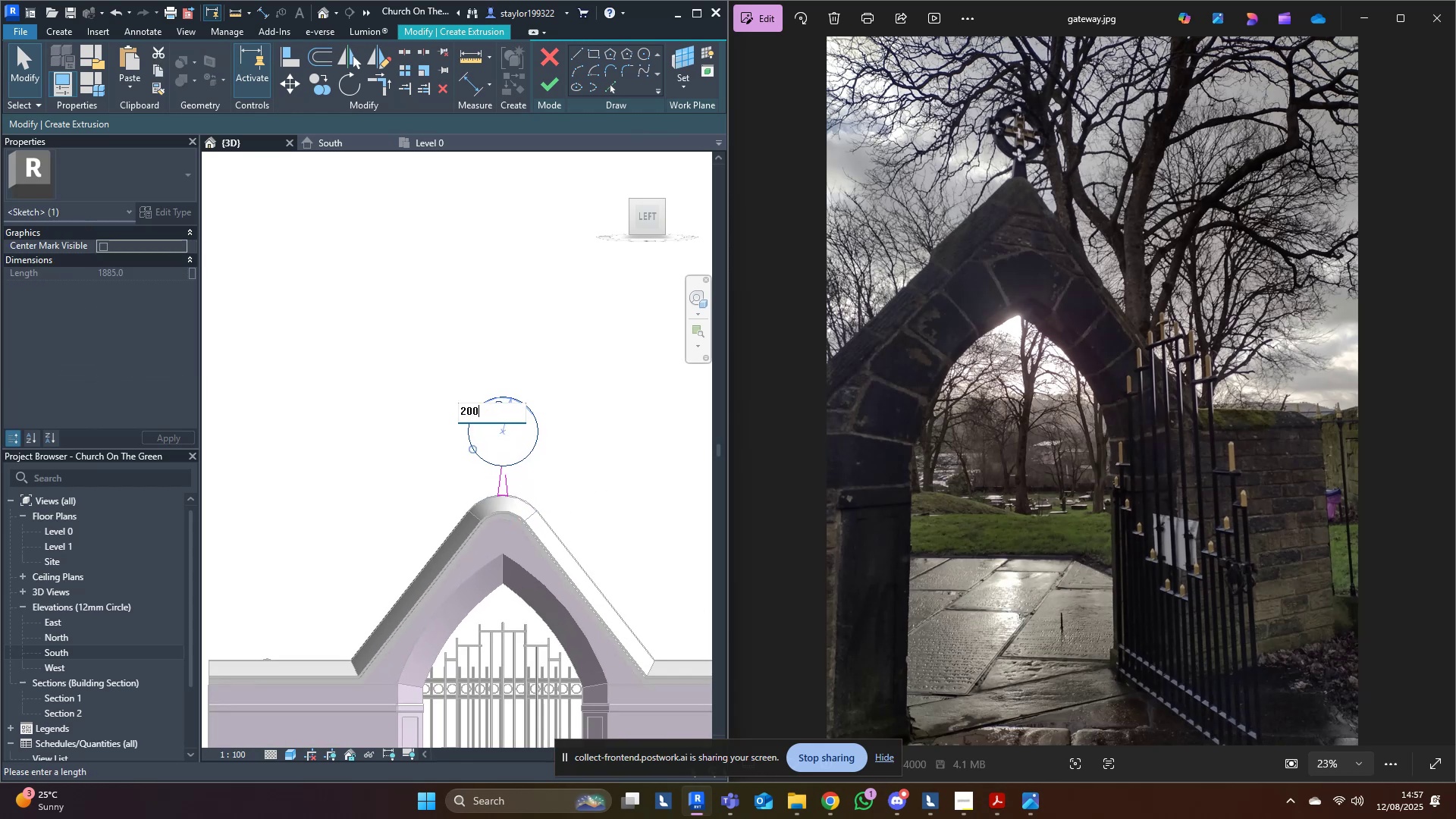 
key(NumpadEnter)
 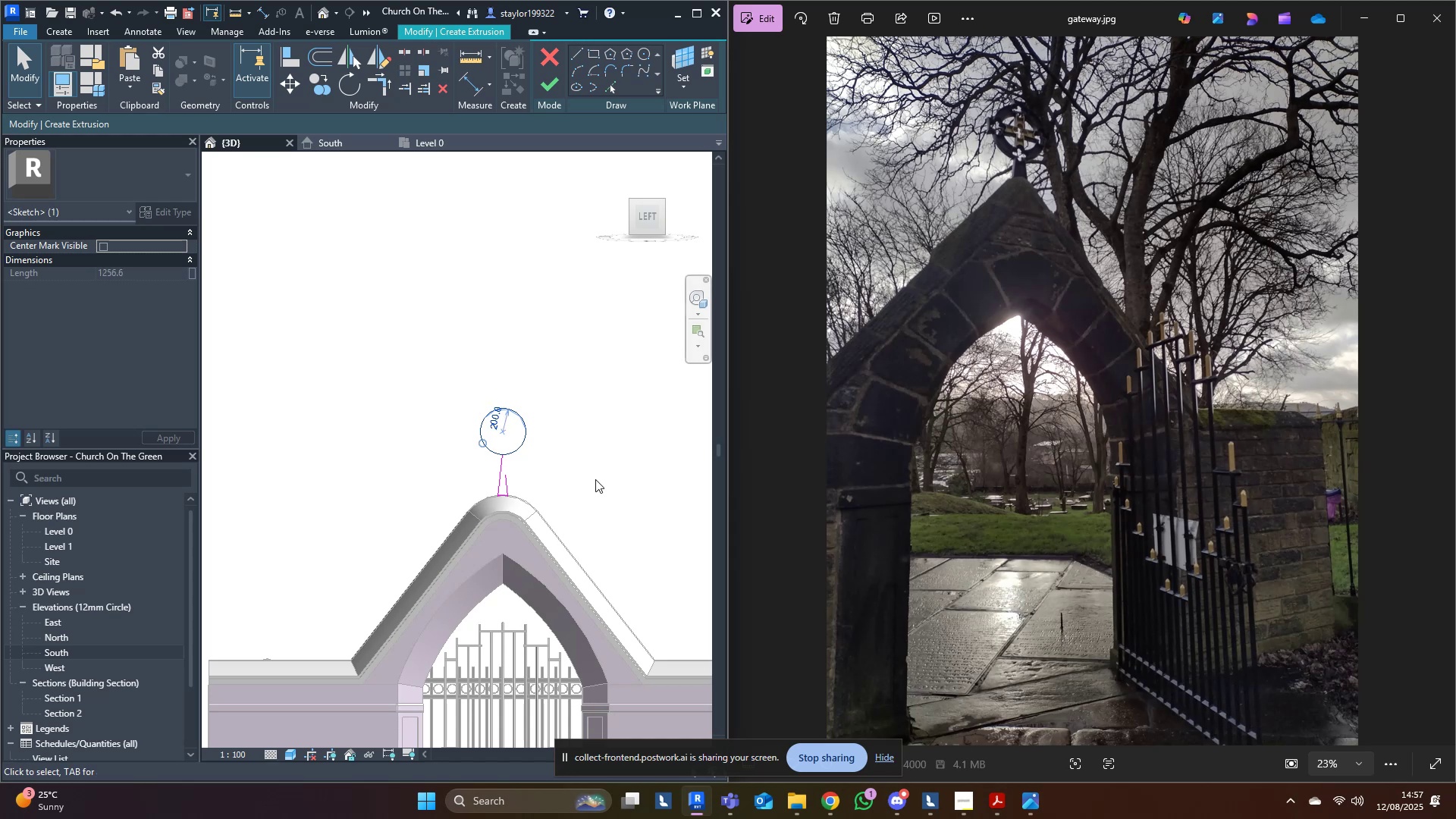 
hold_key(key=ArrowDown, duration=0.65)
 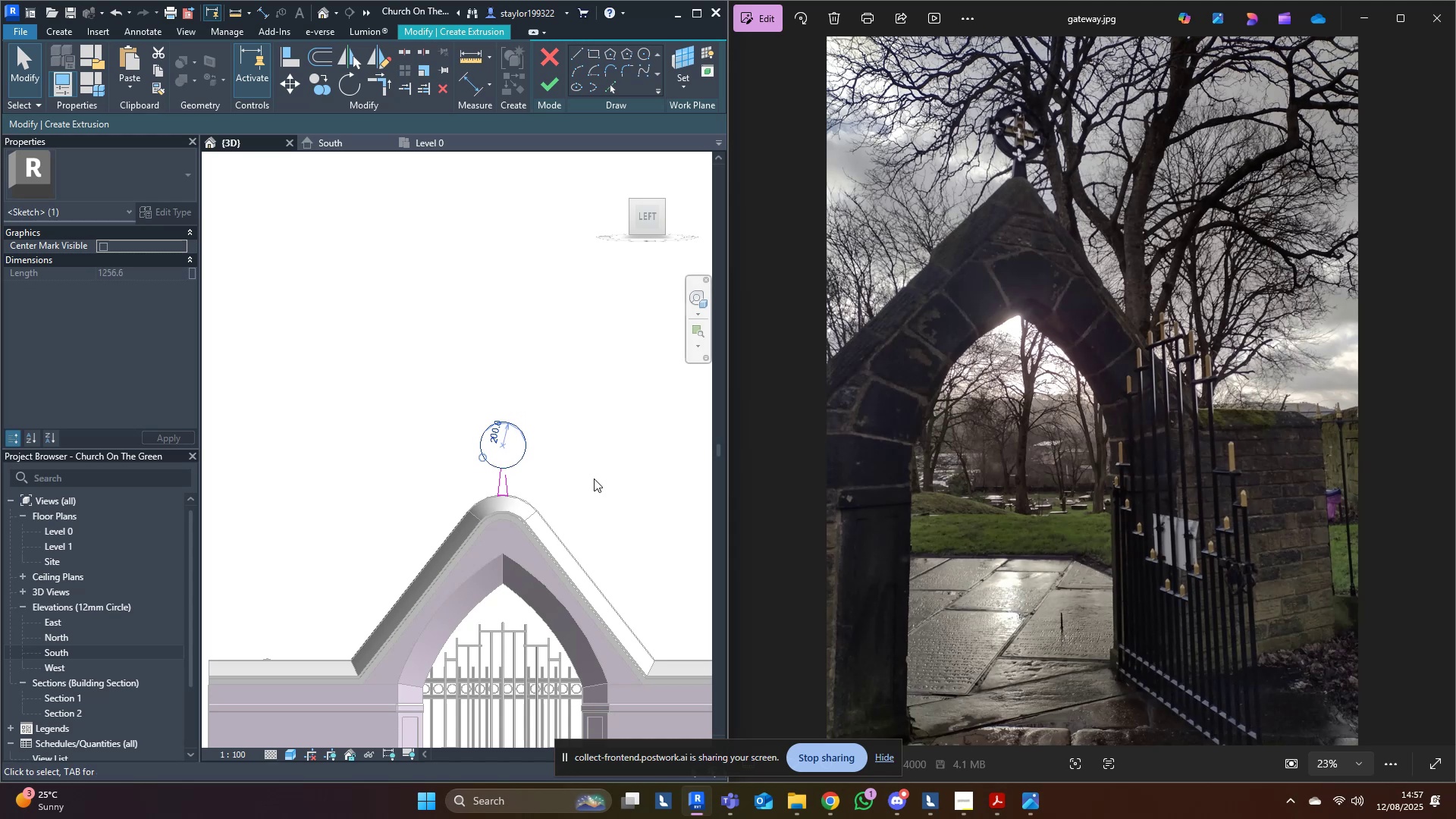 
key(ArrowDown)
 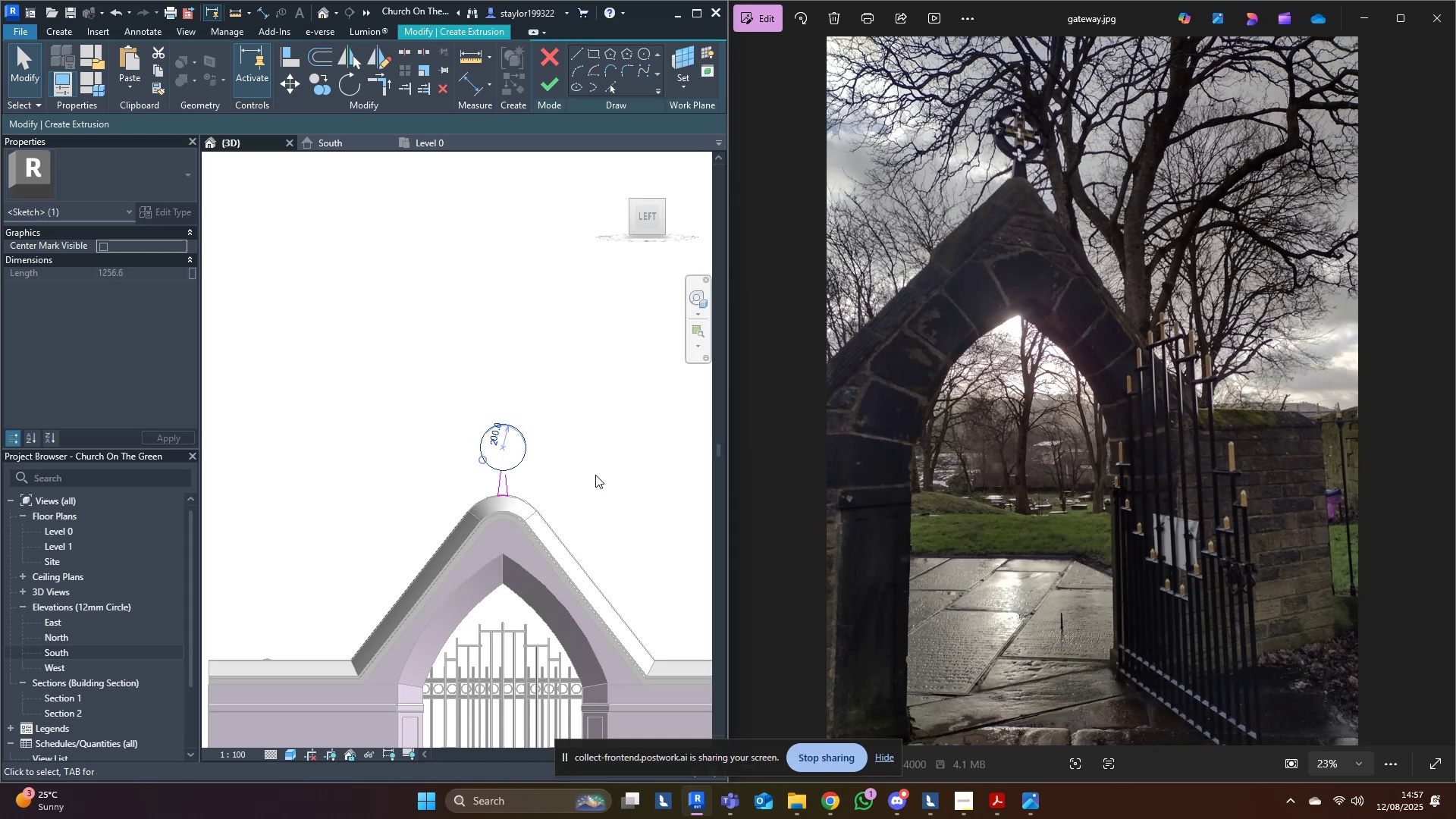 
key(ArrowDown)
 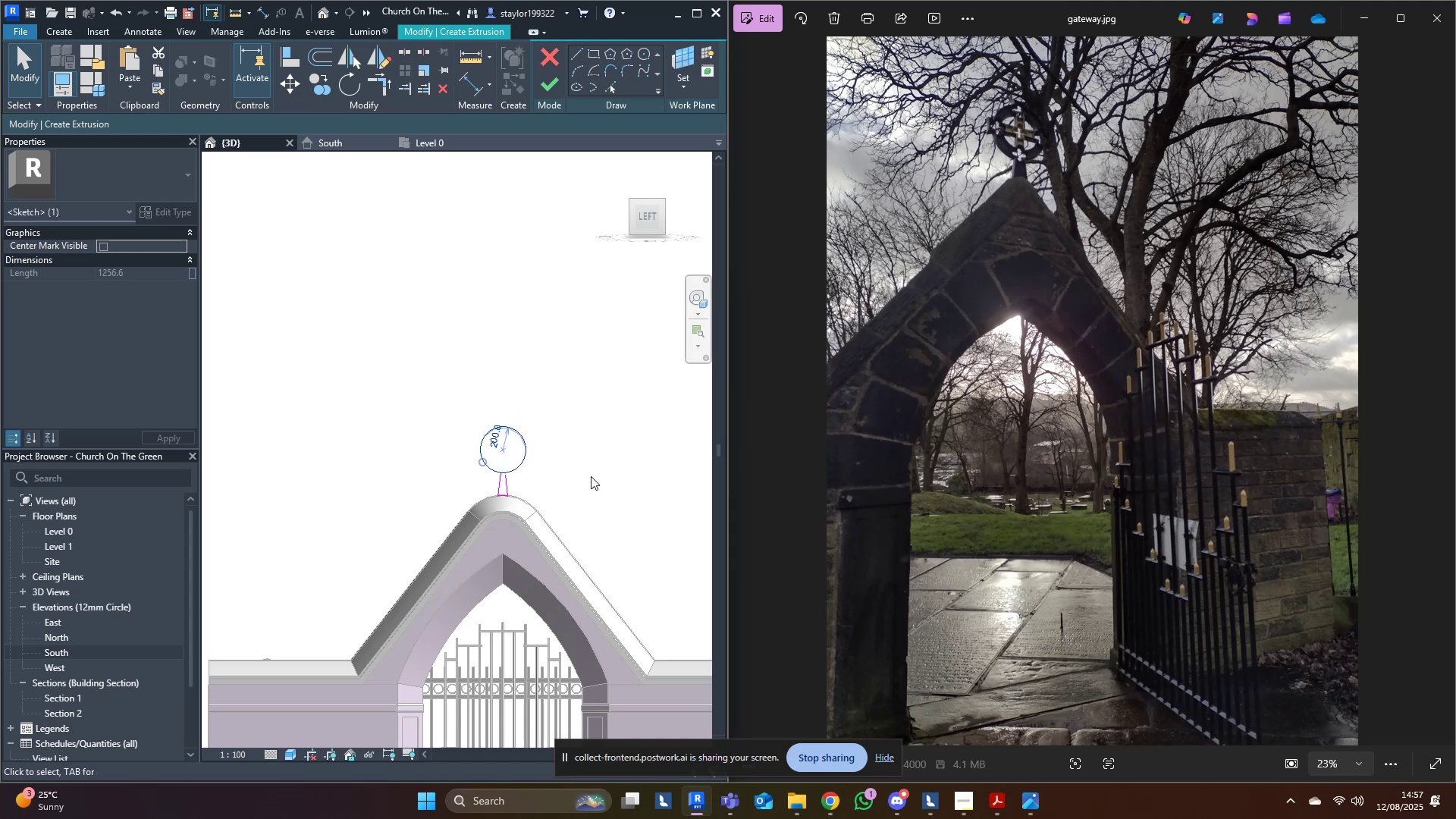 
left_click([582, 481])
 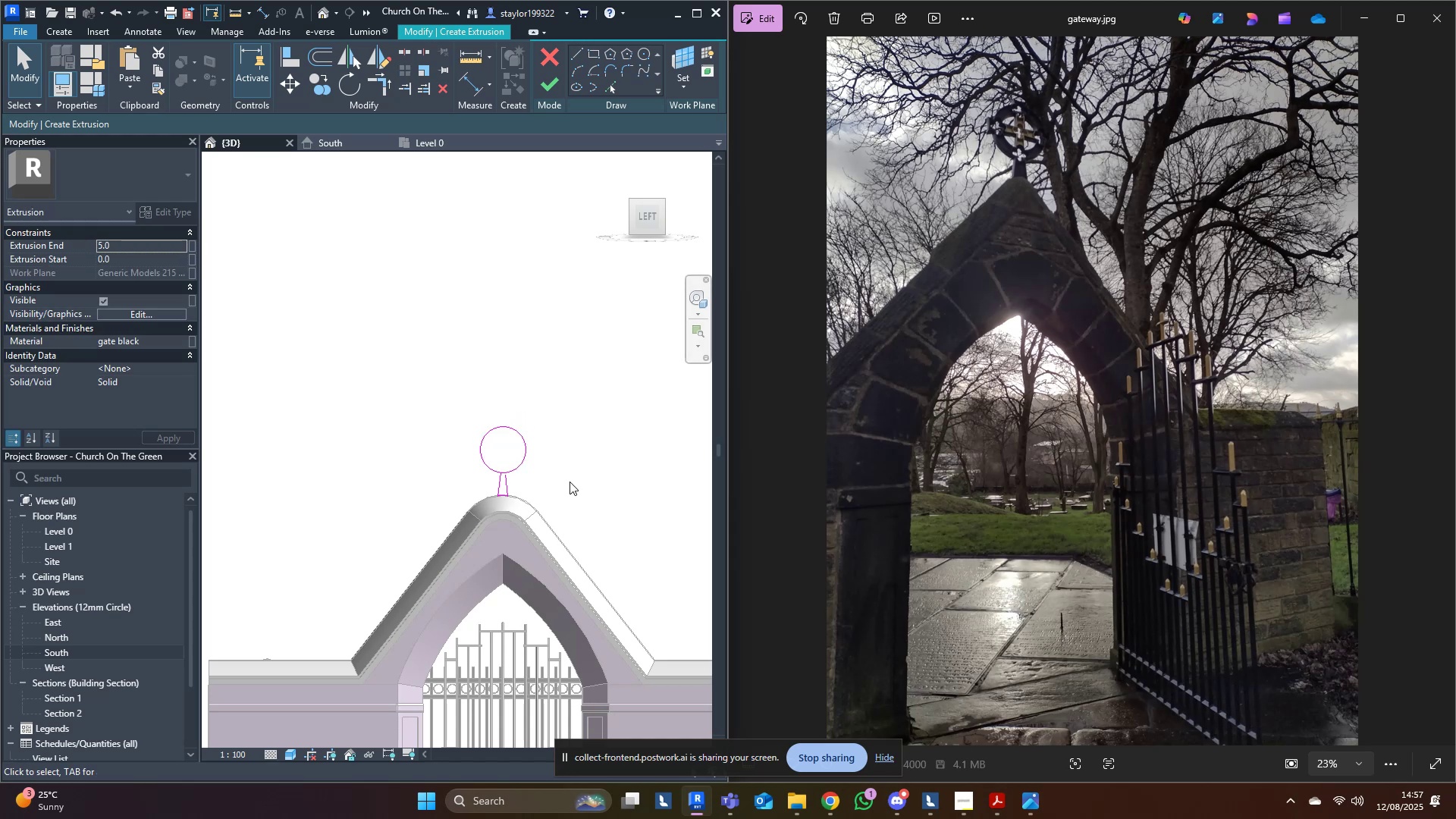 
scroll: coordinate [472, 486], scroll_direction: up, amount: 12.0
 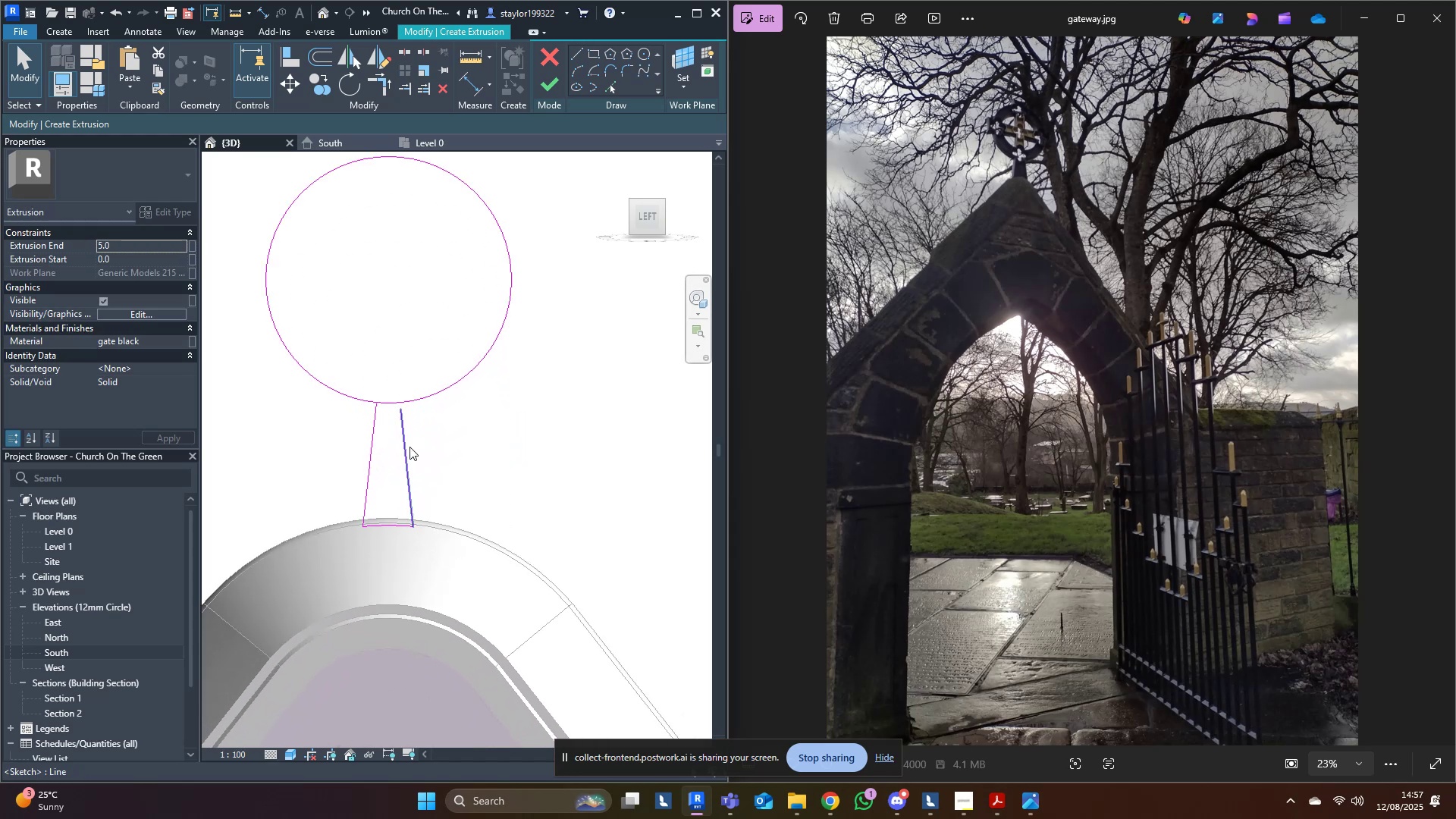 
left_click([406, 444])
 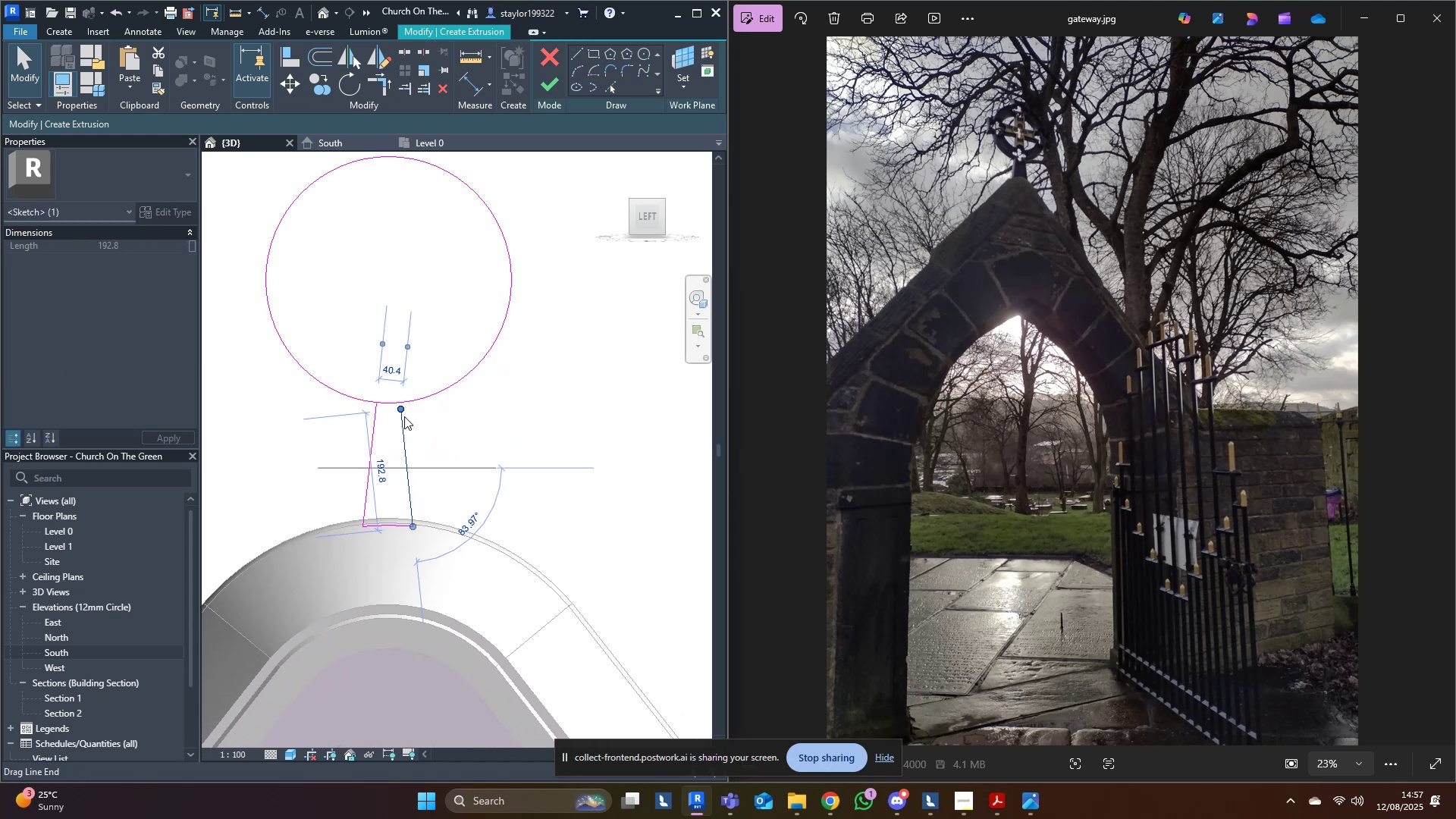 
left_click_drag(start_coordinate=[404, 416], to_coordinate=[400, 403])
 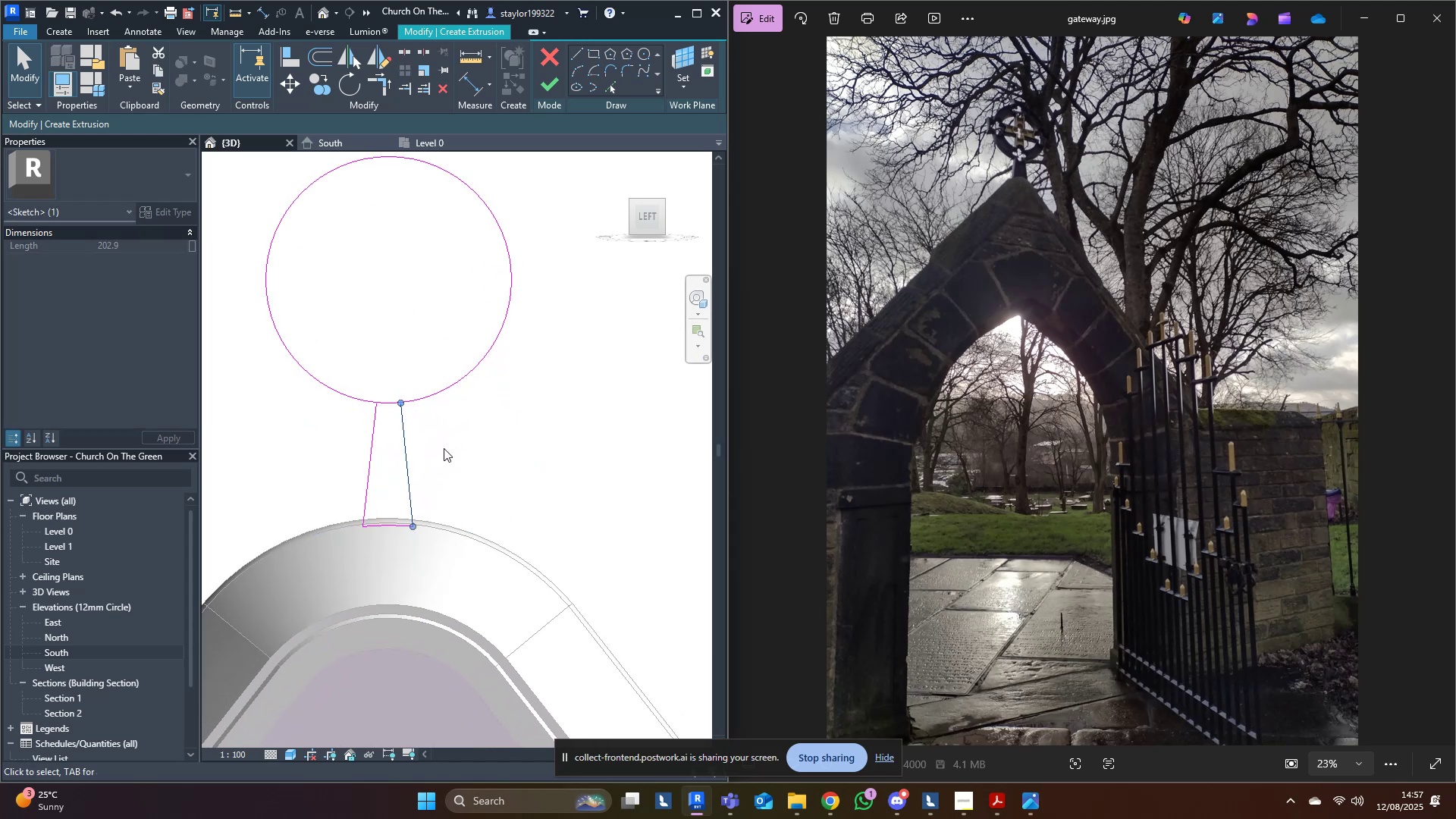 
left_click([462, 462])
 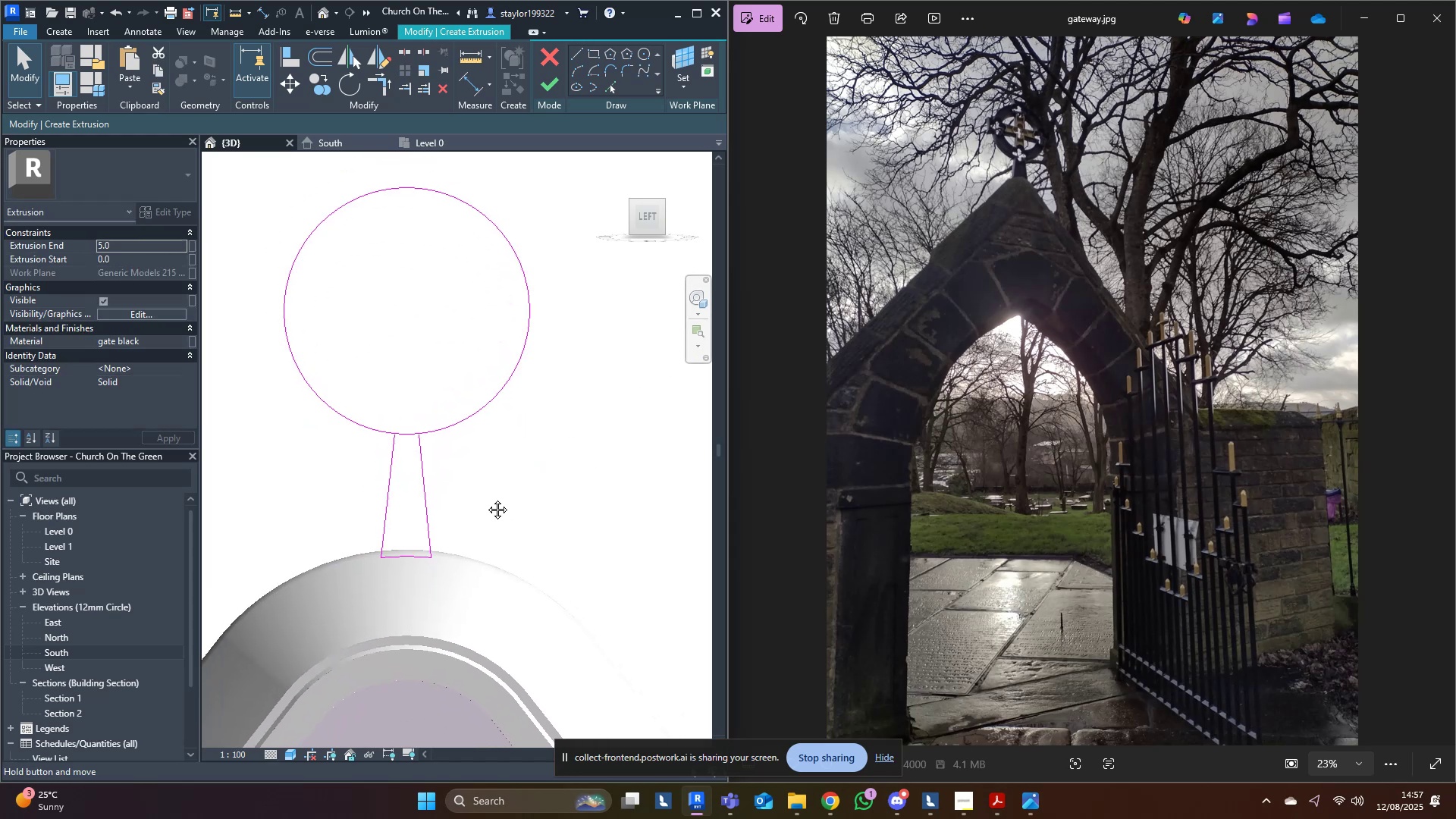 
scroll: coordinate [415, 466], scroll_direction: up, amount: 3.0
 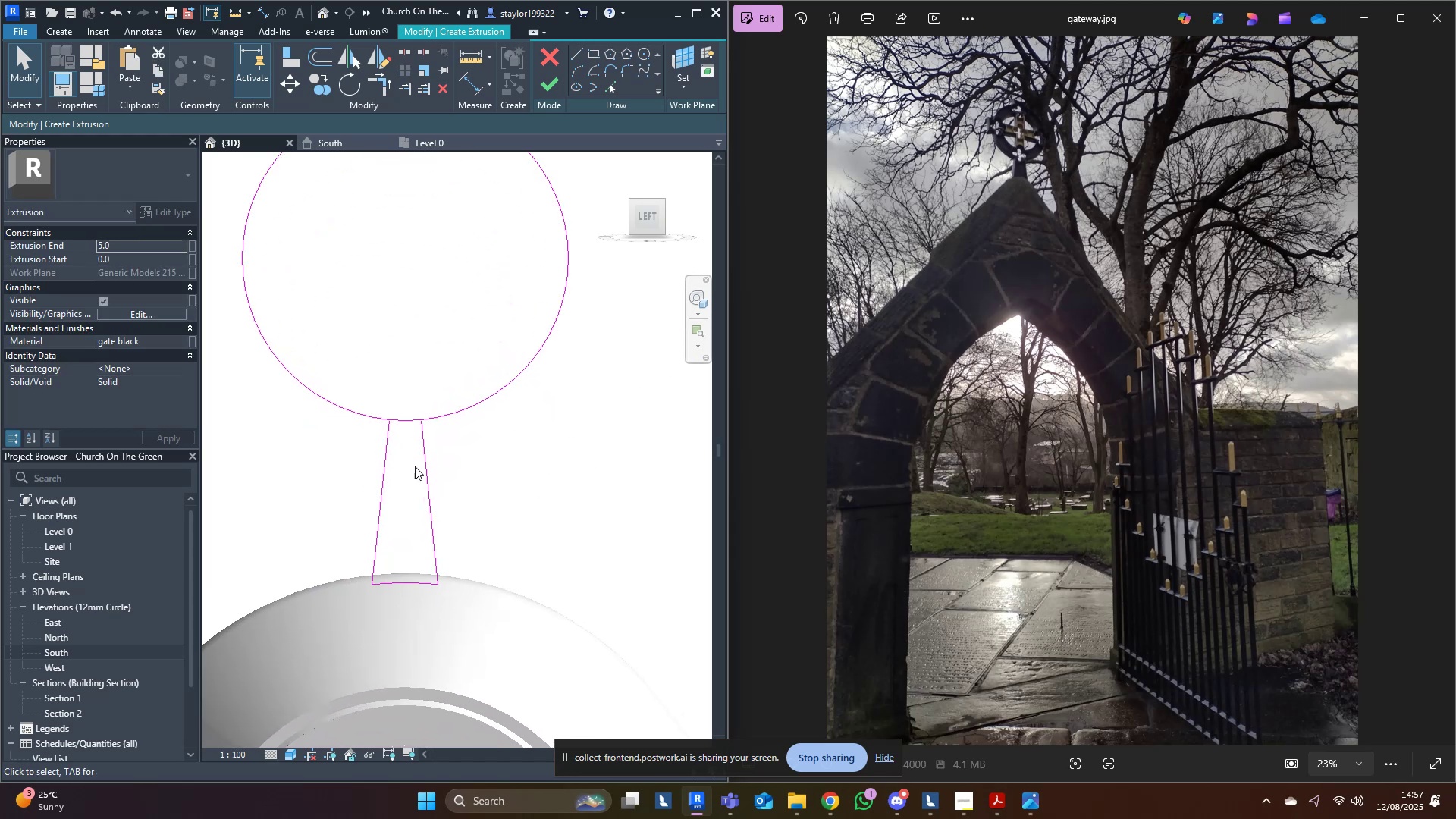 
type(sk)
 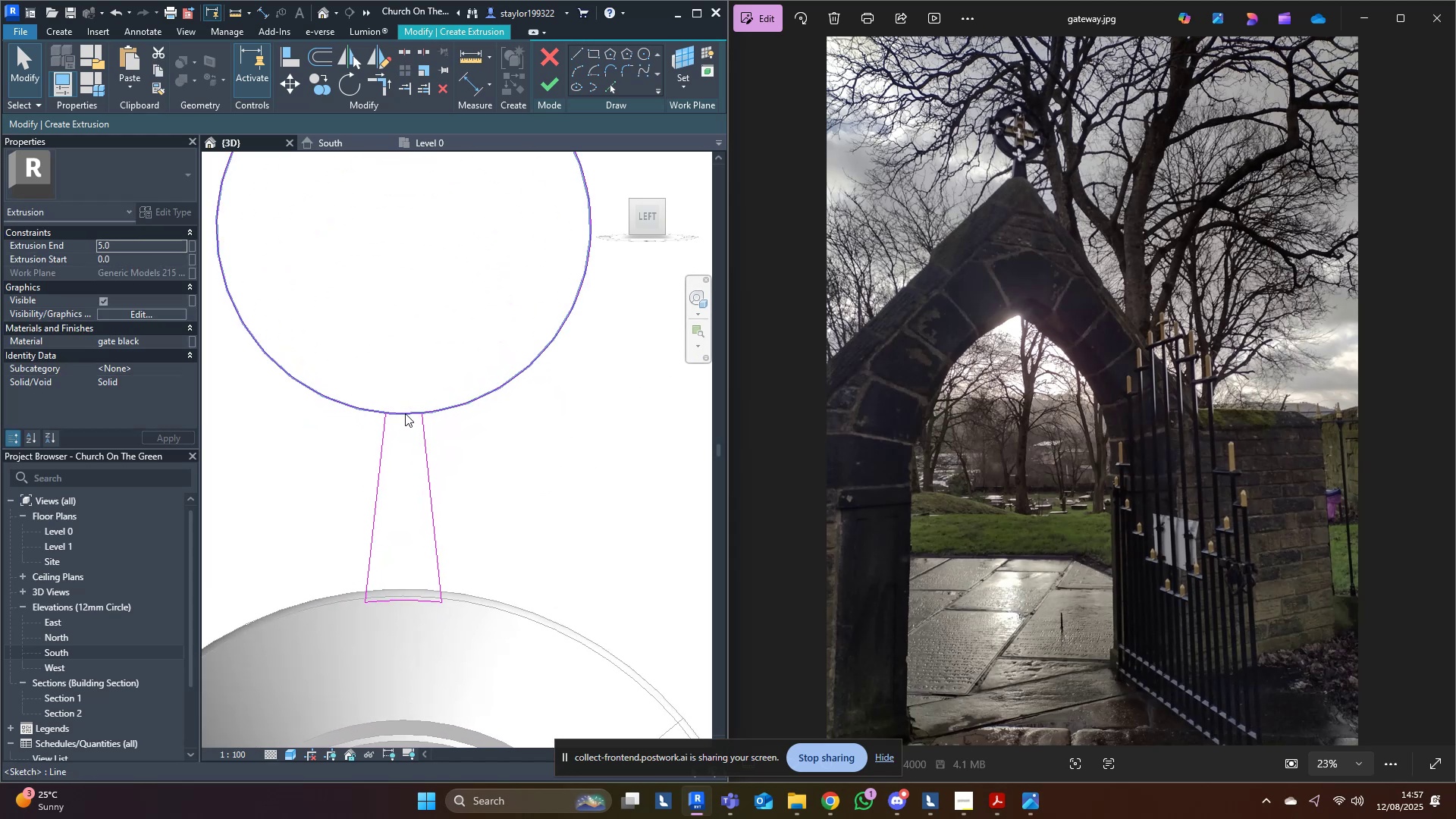 
middle_click([402, 414])
 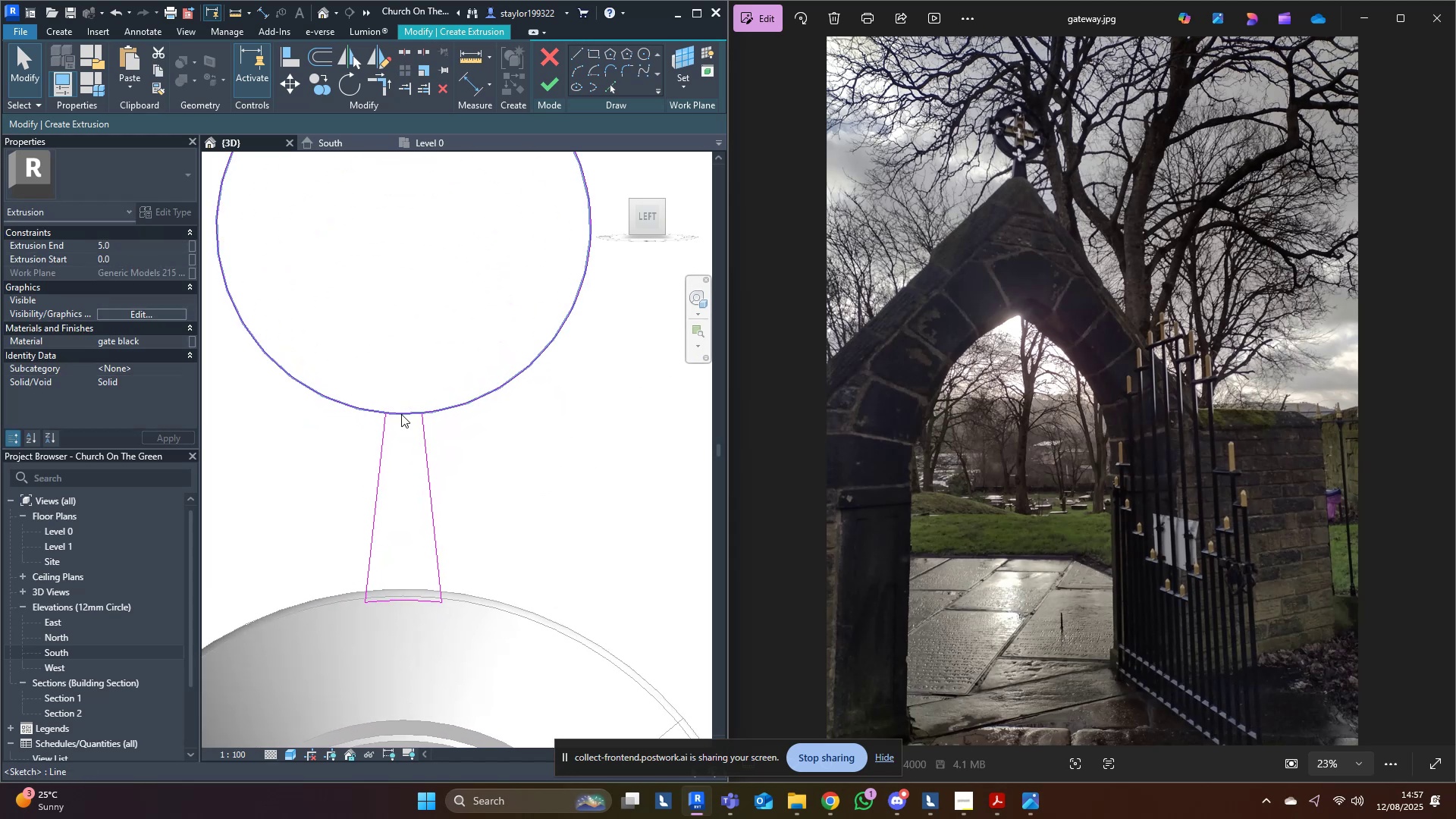 
type(sl)
 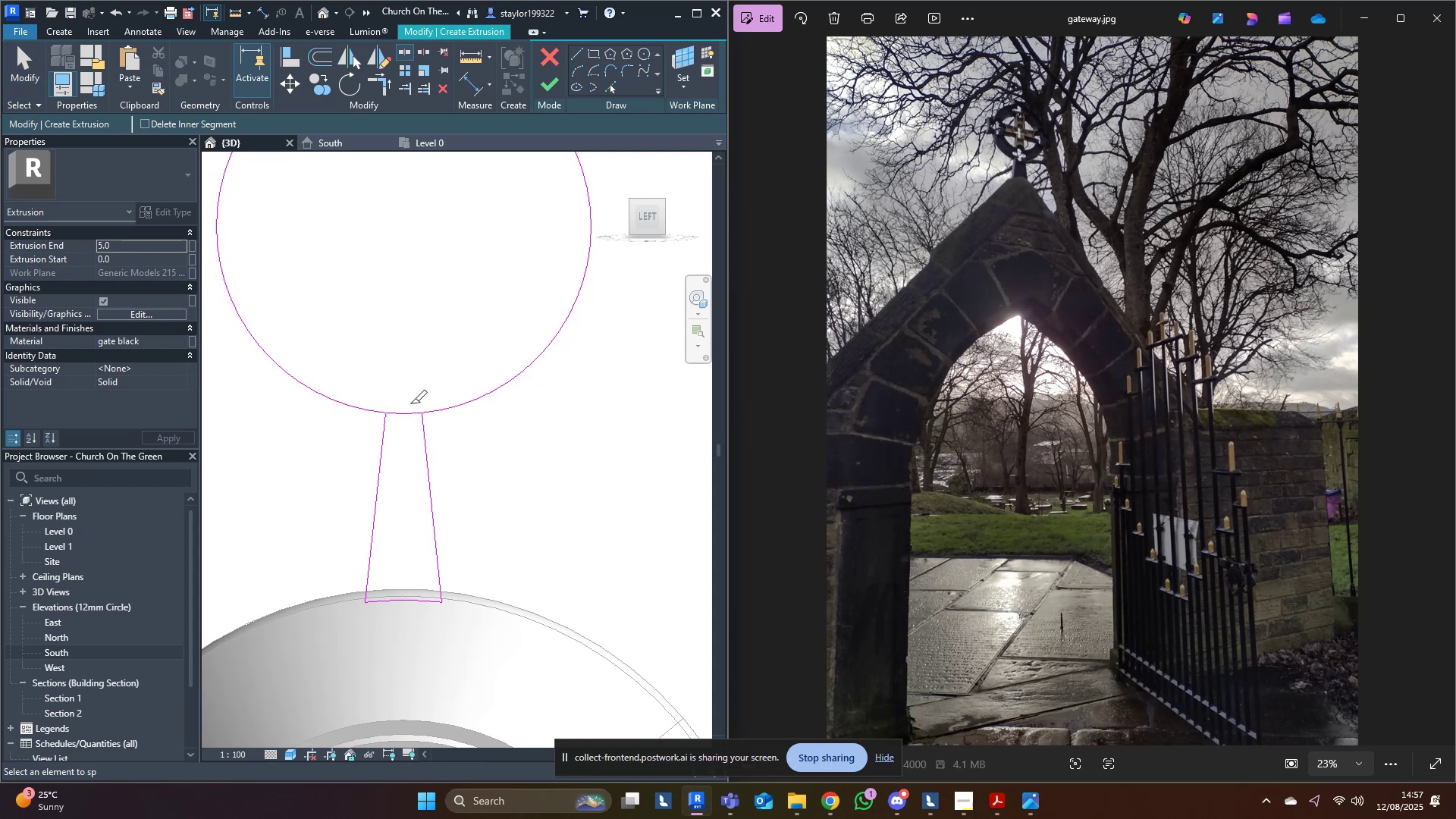 
scroll: coordinate [446, 447], scroll_direction: down, amount: 3.0
 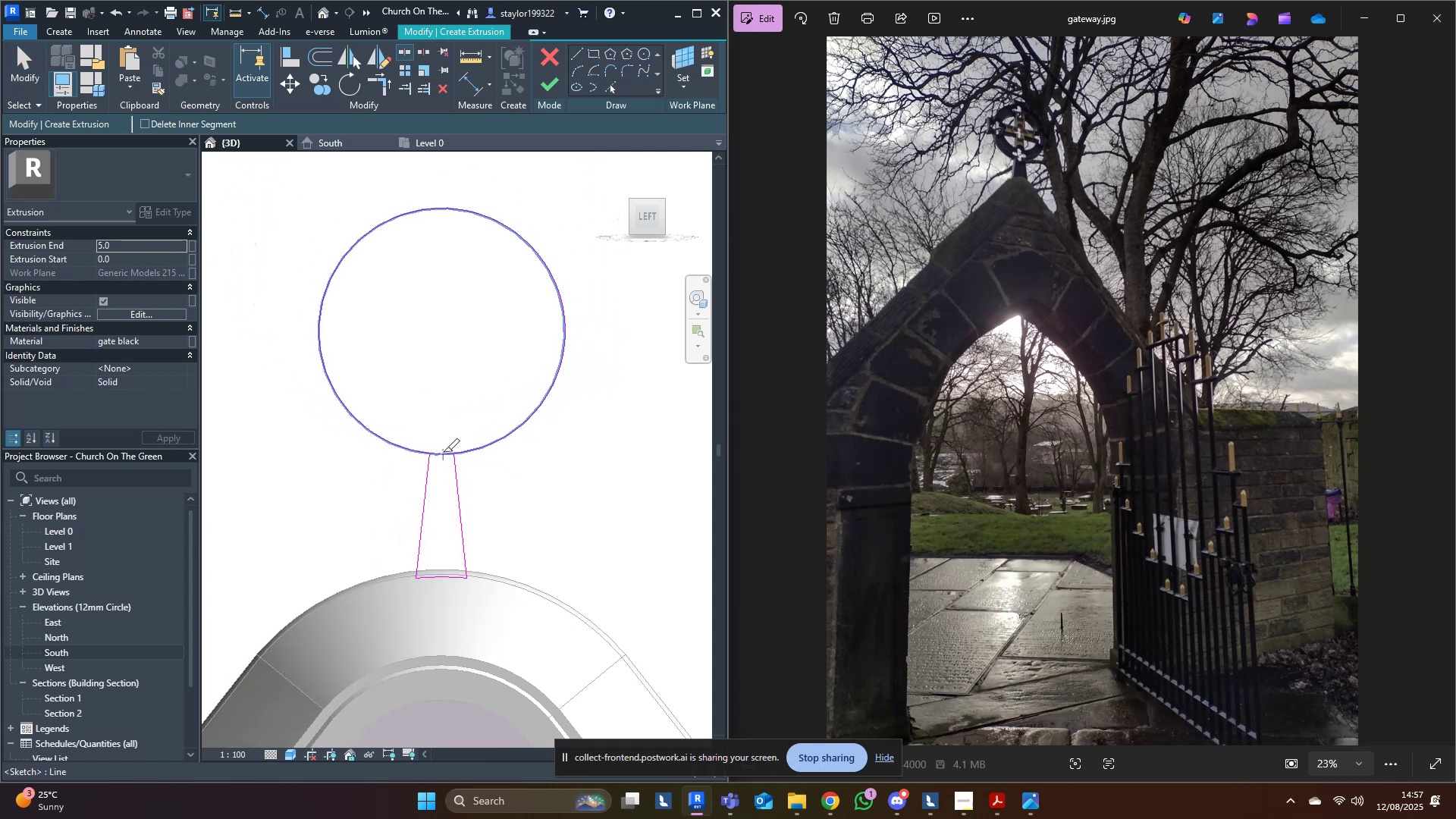 
left_click([443, 452])
 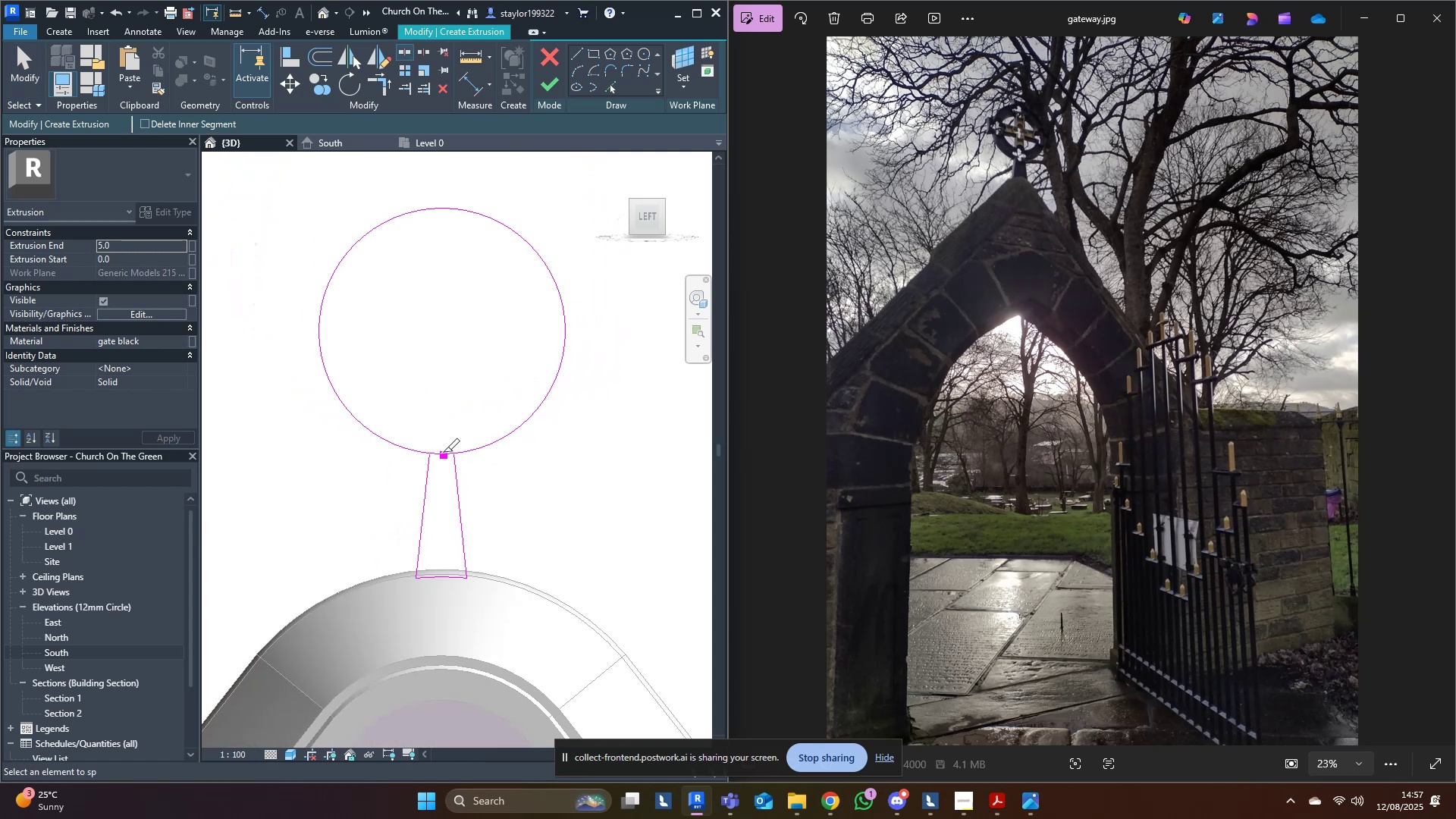 
type(tr)
 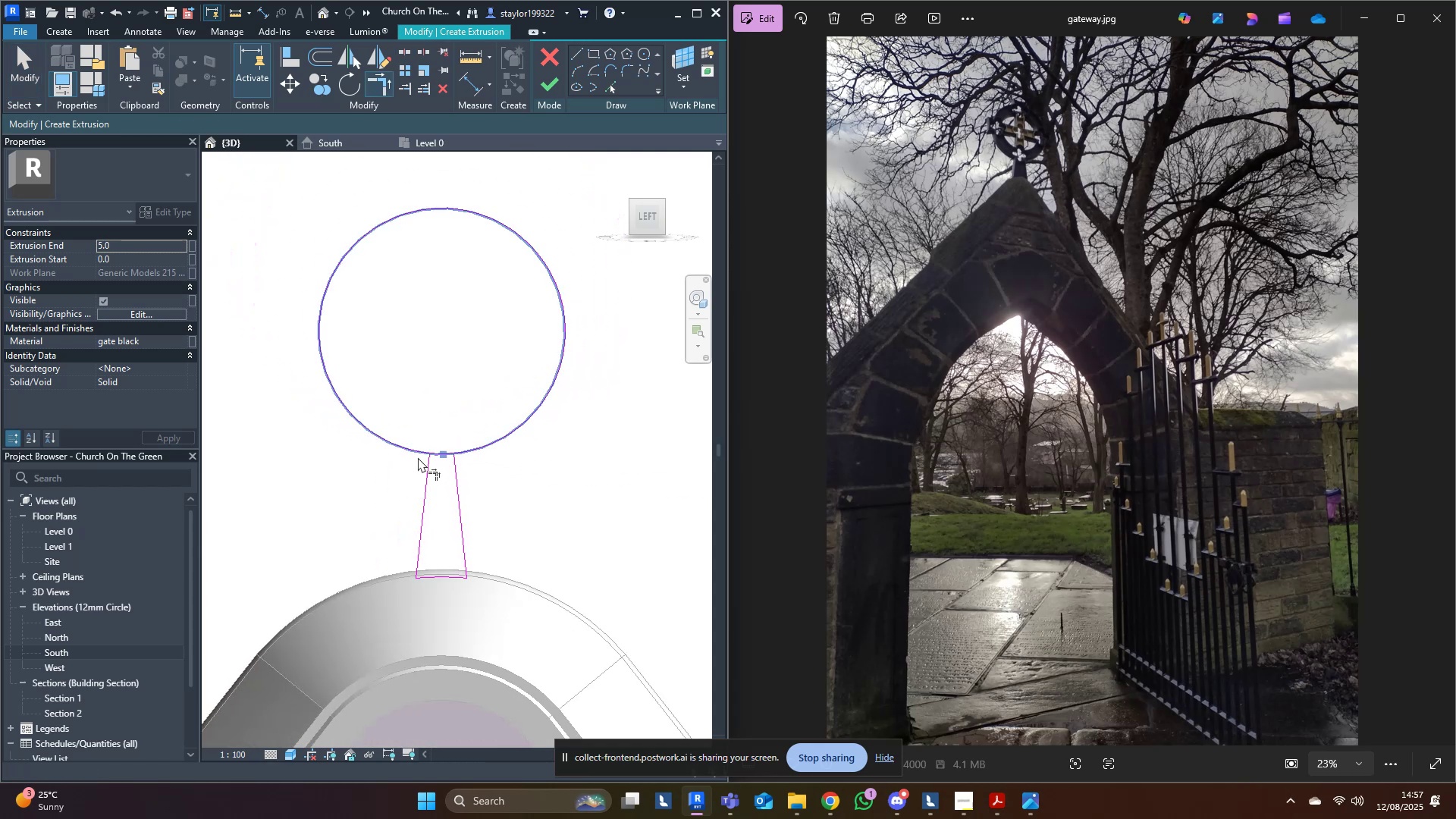 
double_click([417, 453])
 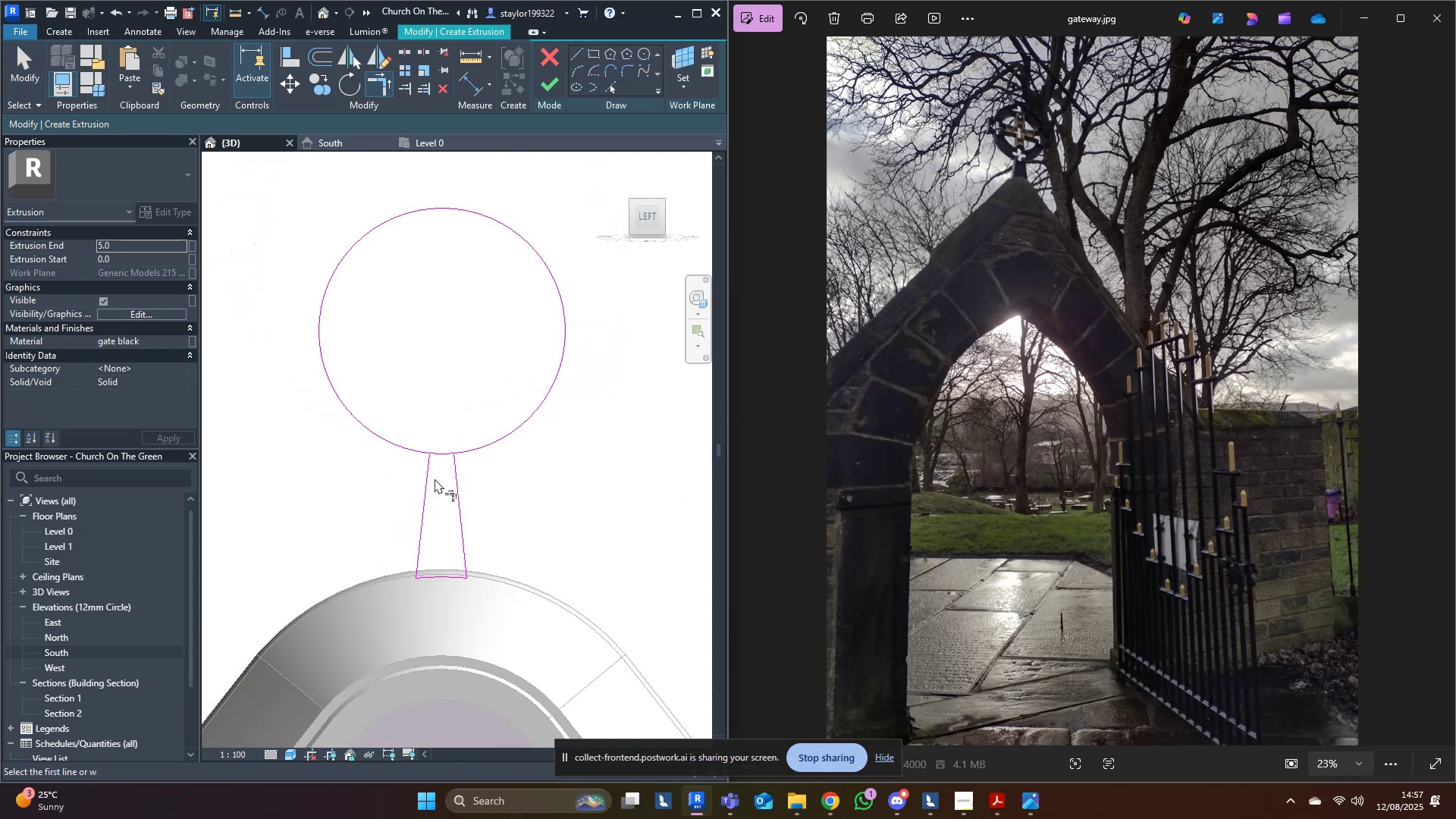 
double_click([426, 473])
 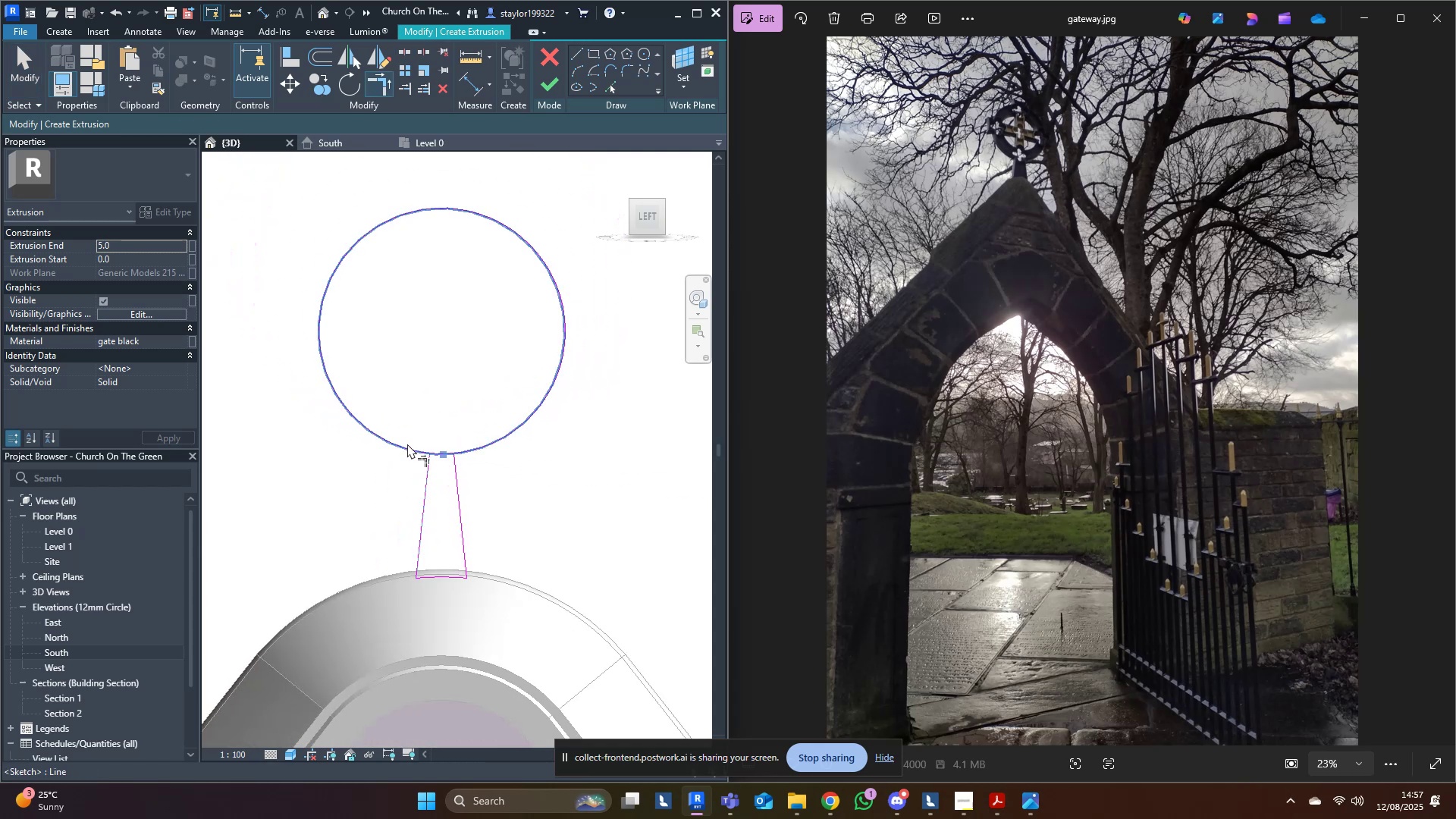 
left_click([407, 444])
 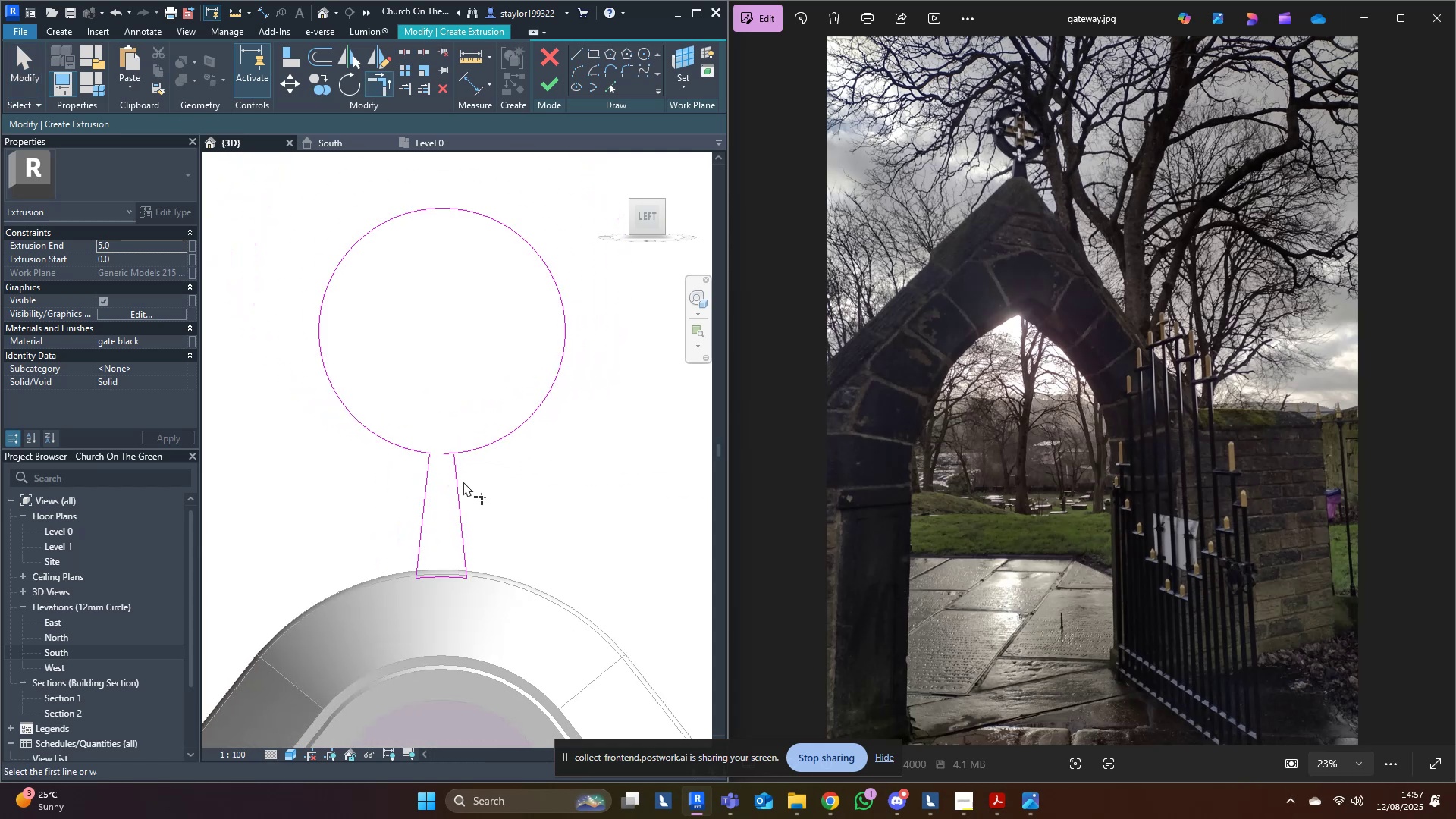 
triple_click([459, 479])
 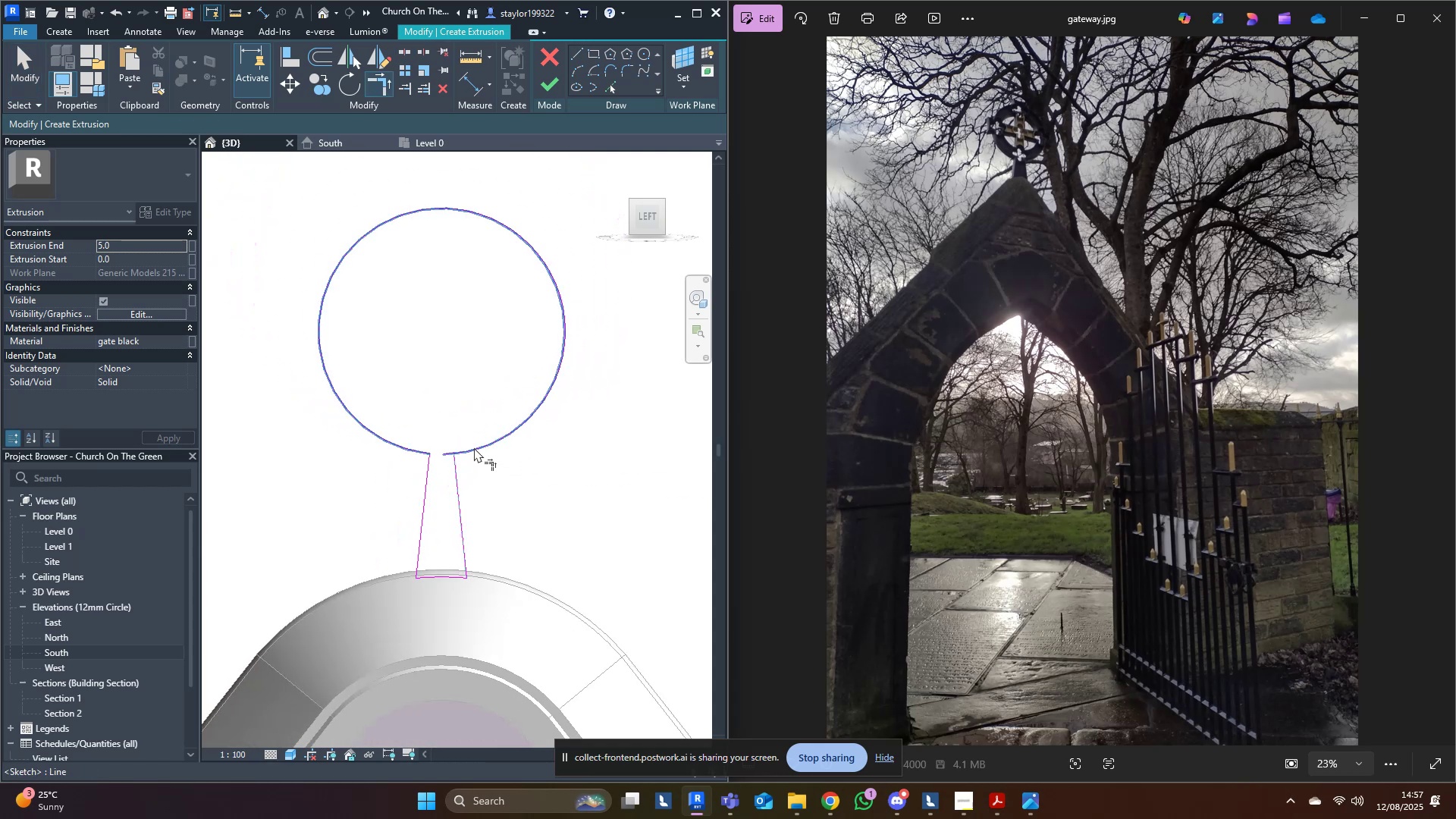 
left_click([474, 447])
 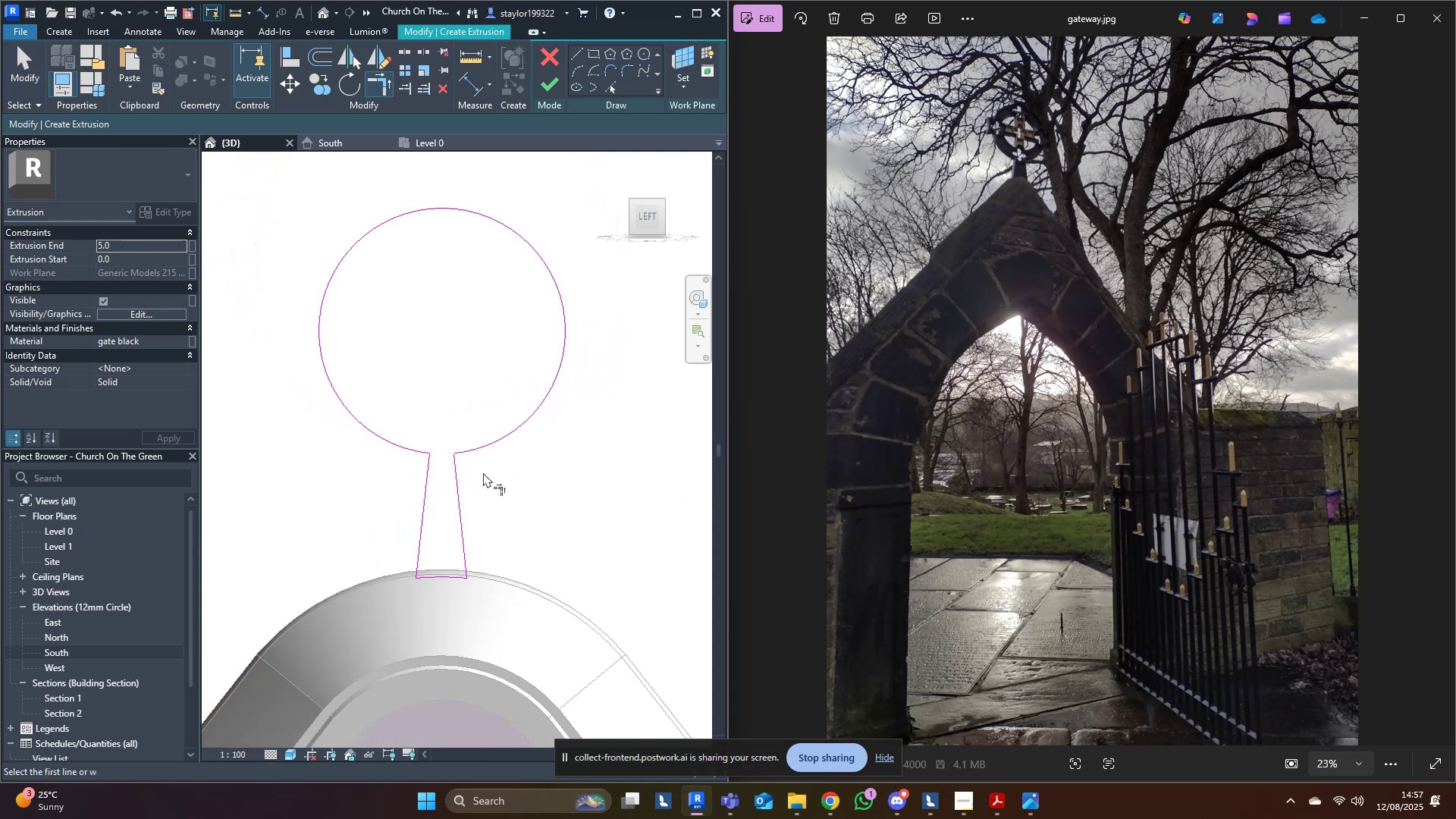 
double_click([484, 473])
 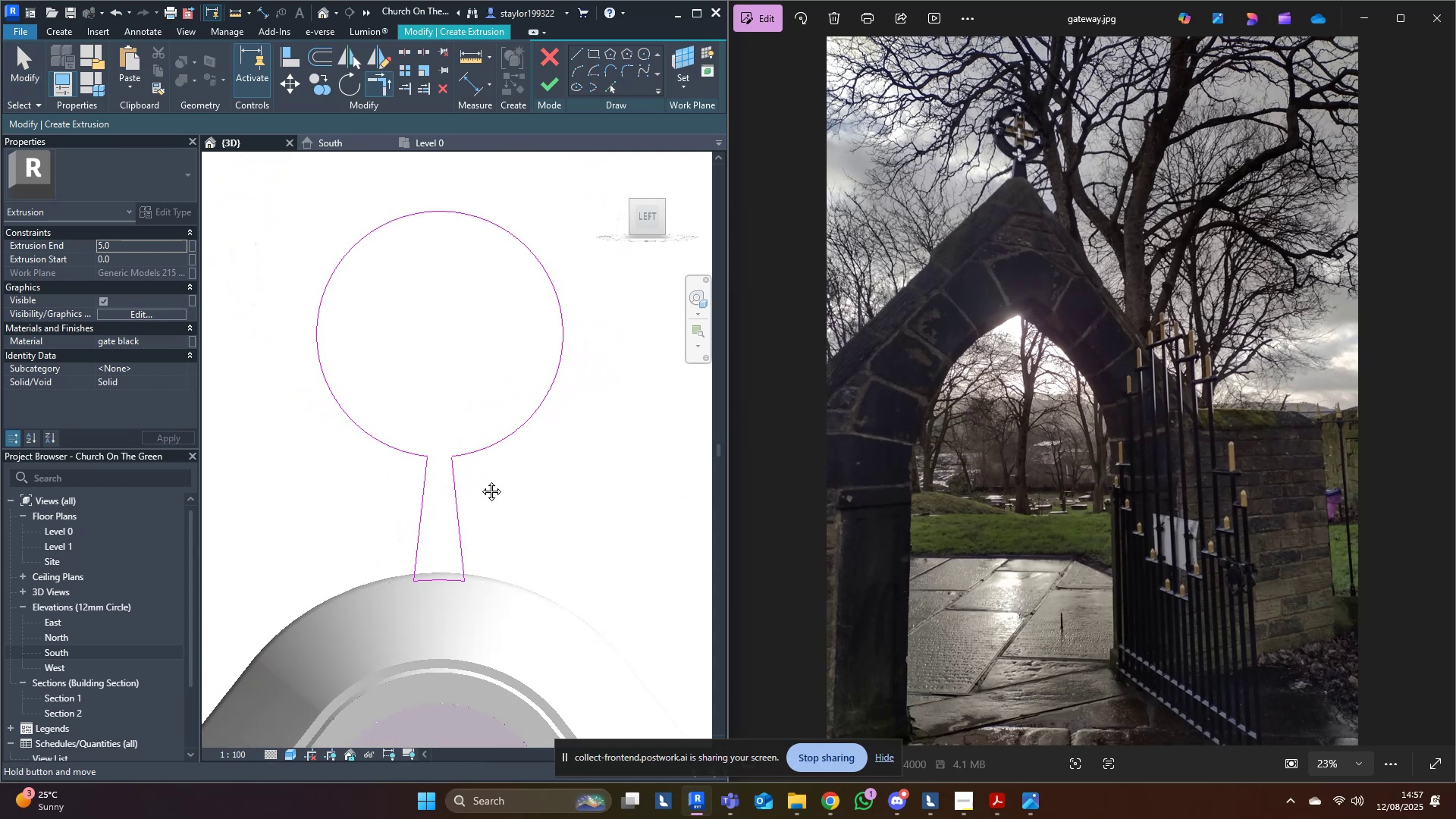 
type(of)
 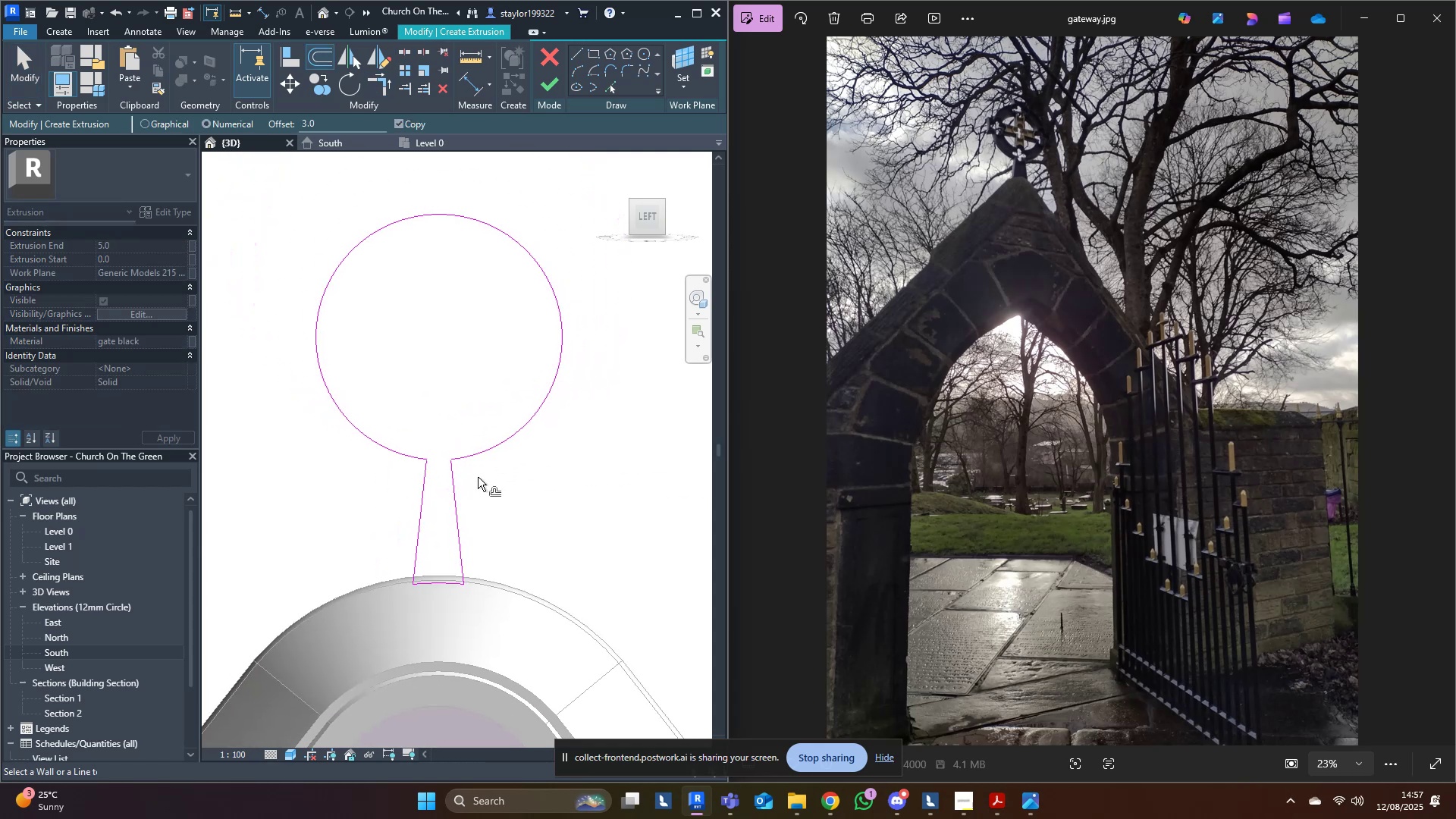 
middle_click([478, 477])
 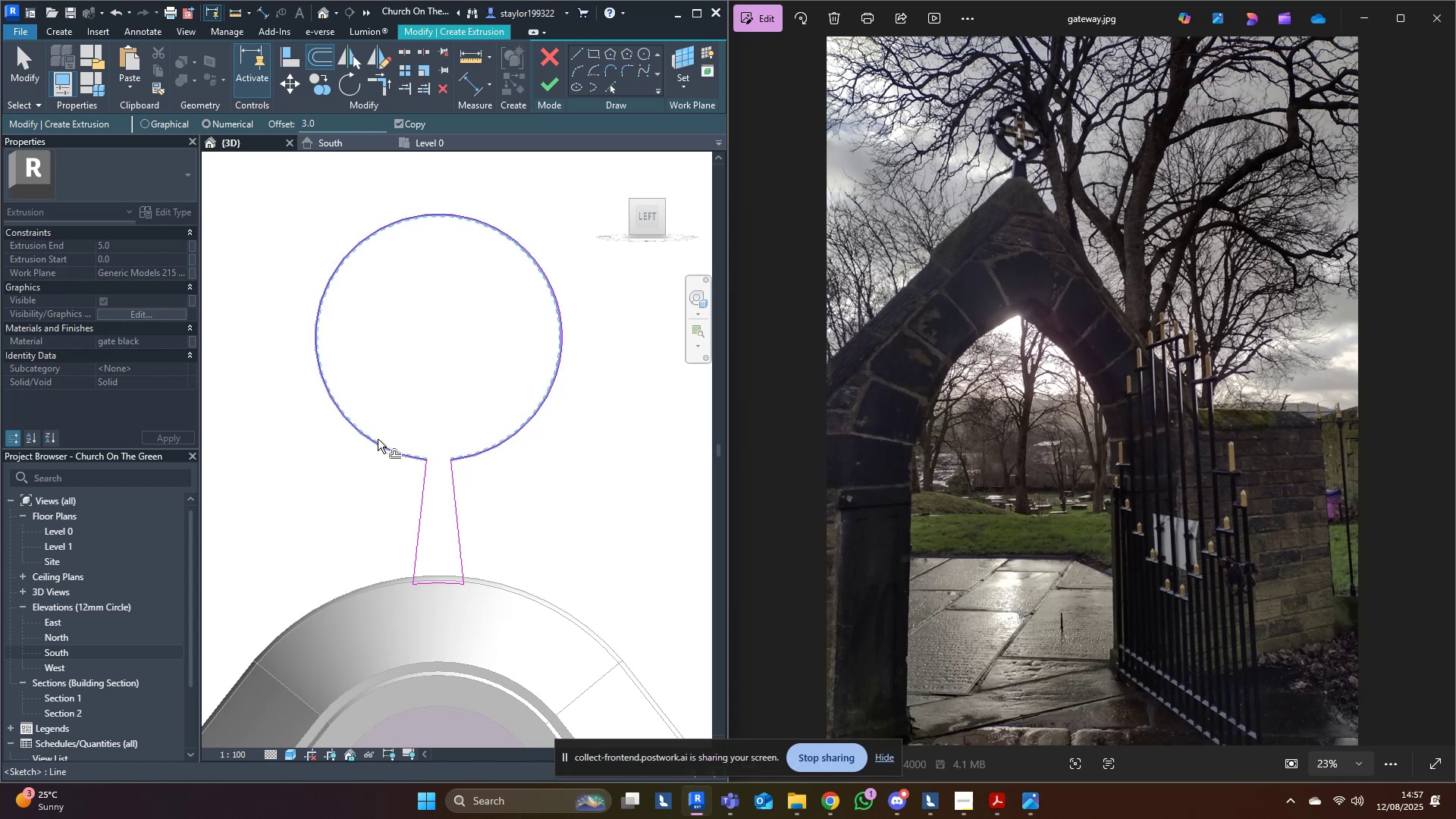 
left_click_drag(start_coordinate=[349, 113], to_coordinate=[322, 119])
 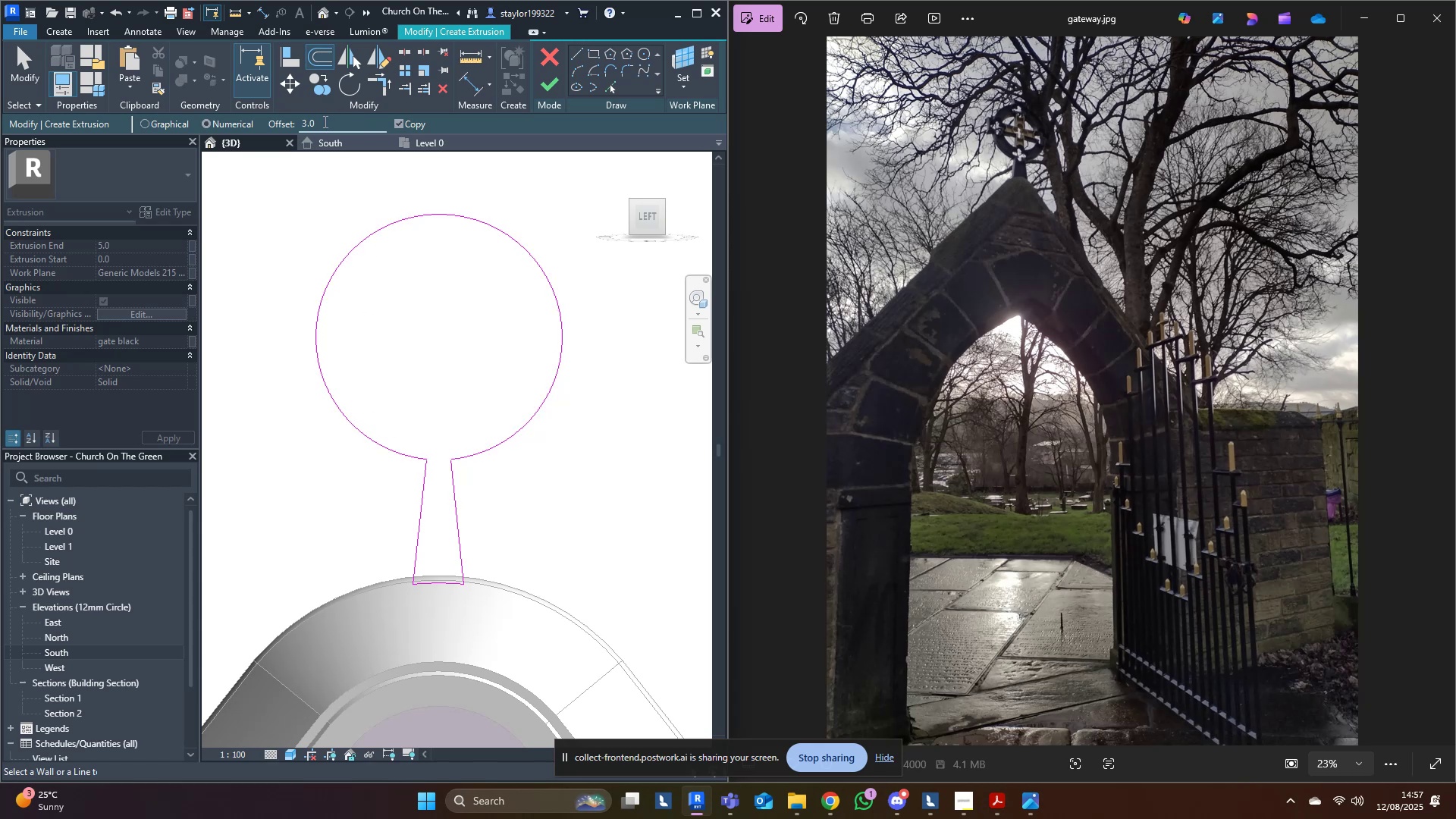 
left_click_drag(start_coordinate=[328, 124], to_coordinate=[286, 124])
 